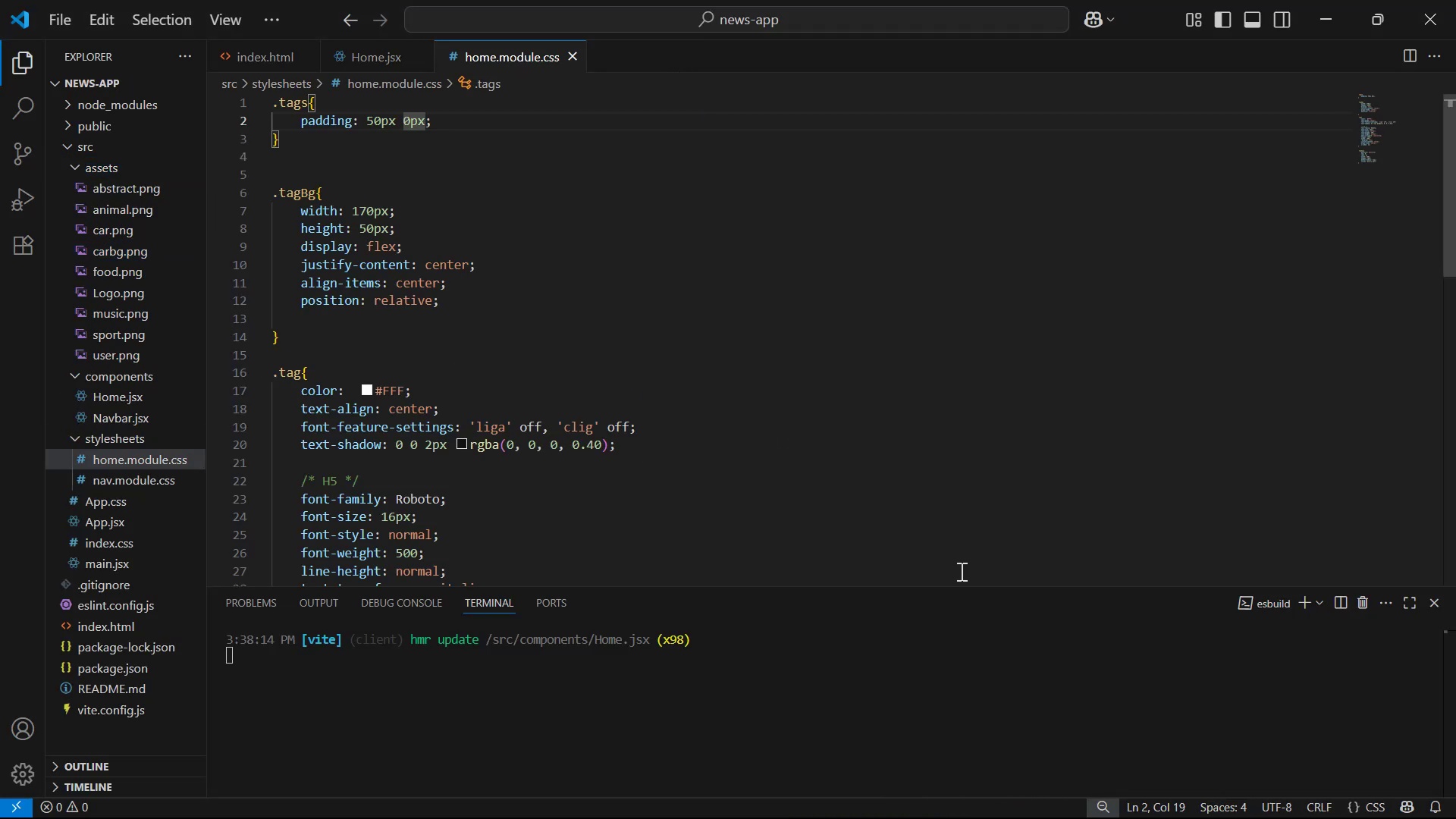 
left_click([741, 372])
 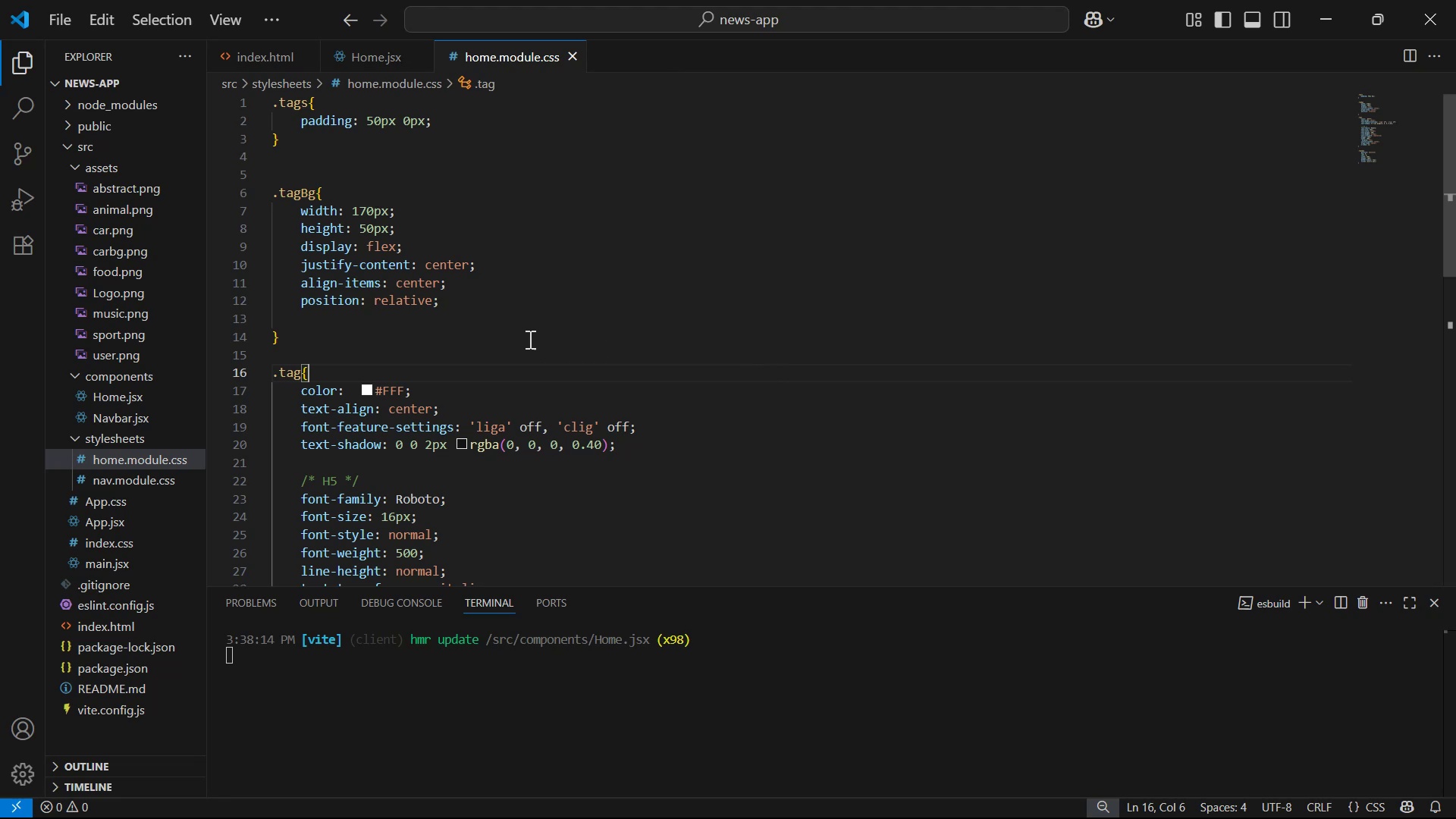 
left_click([466, 340])
 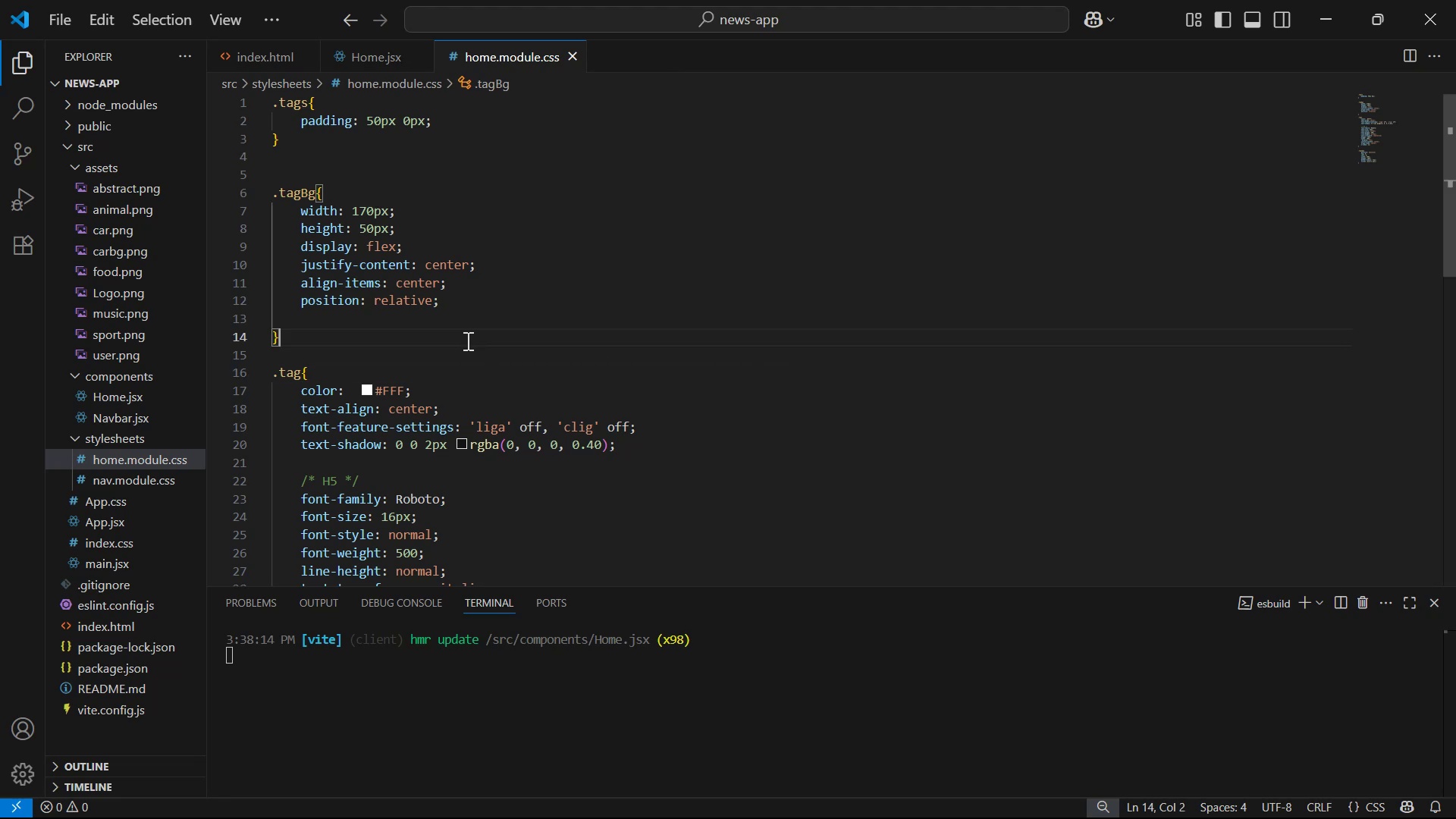 
key(Alt+Tab)
 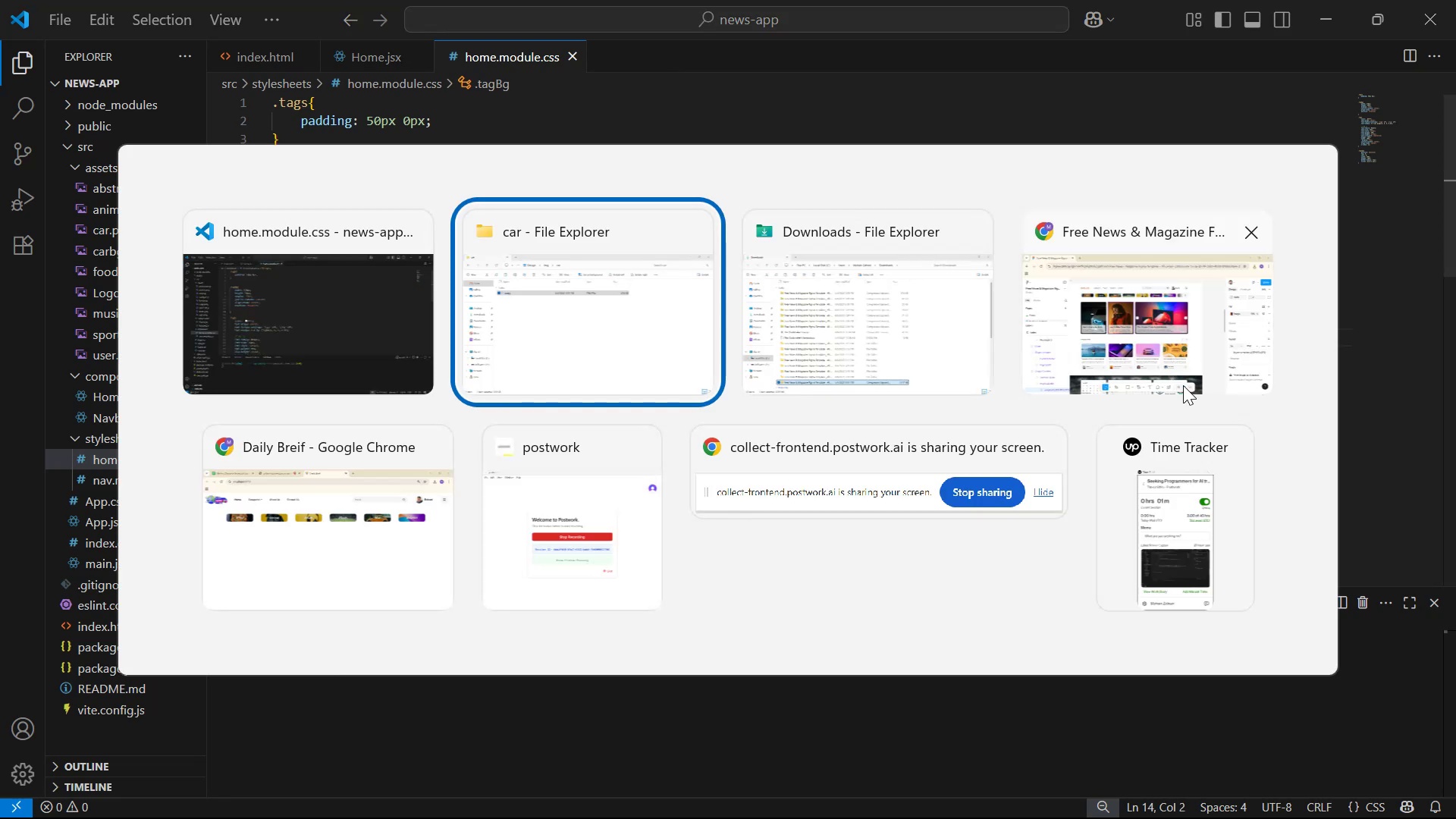 
key(Alt+Tab)
 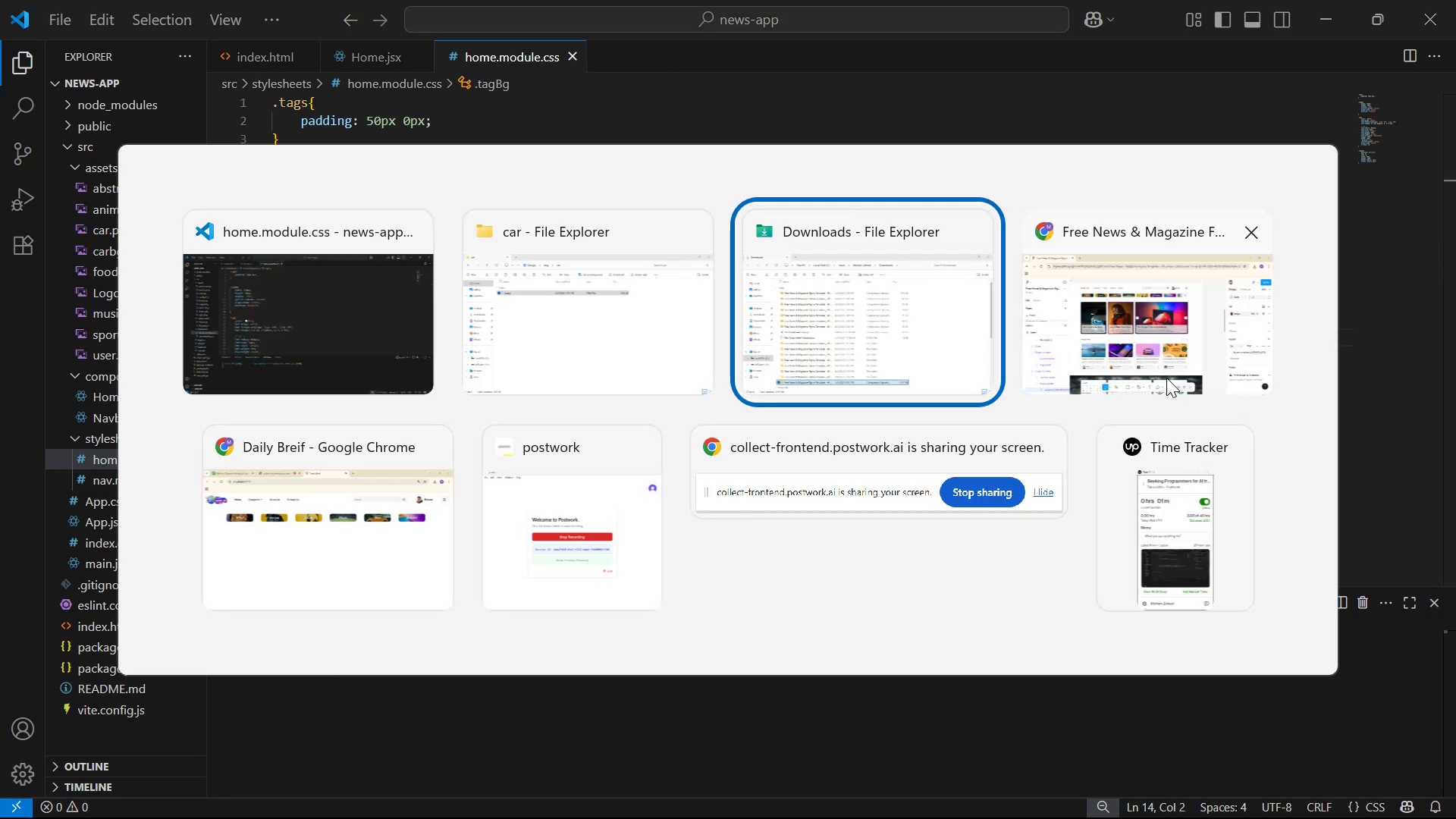 
key(Alt+Tab)
 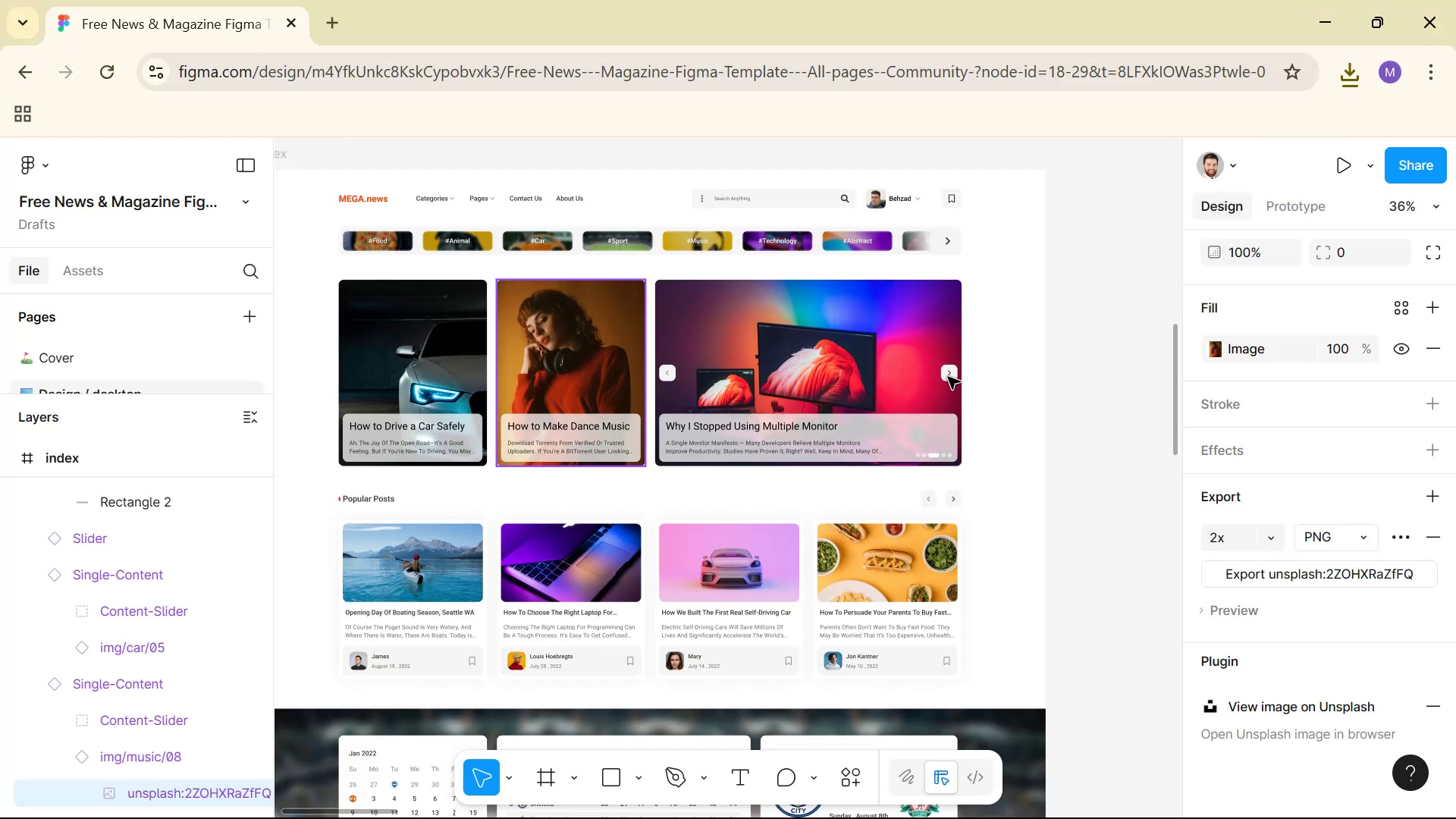 
hold_key(key=ControlLeft, duration=1.53)
scroll: coordinate [675, 452], scroll_direction: down, amount: 5.0
 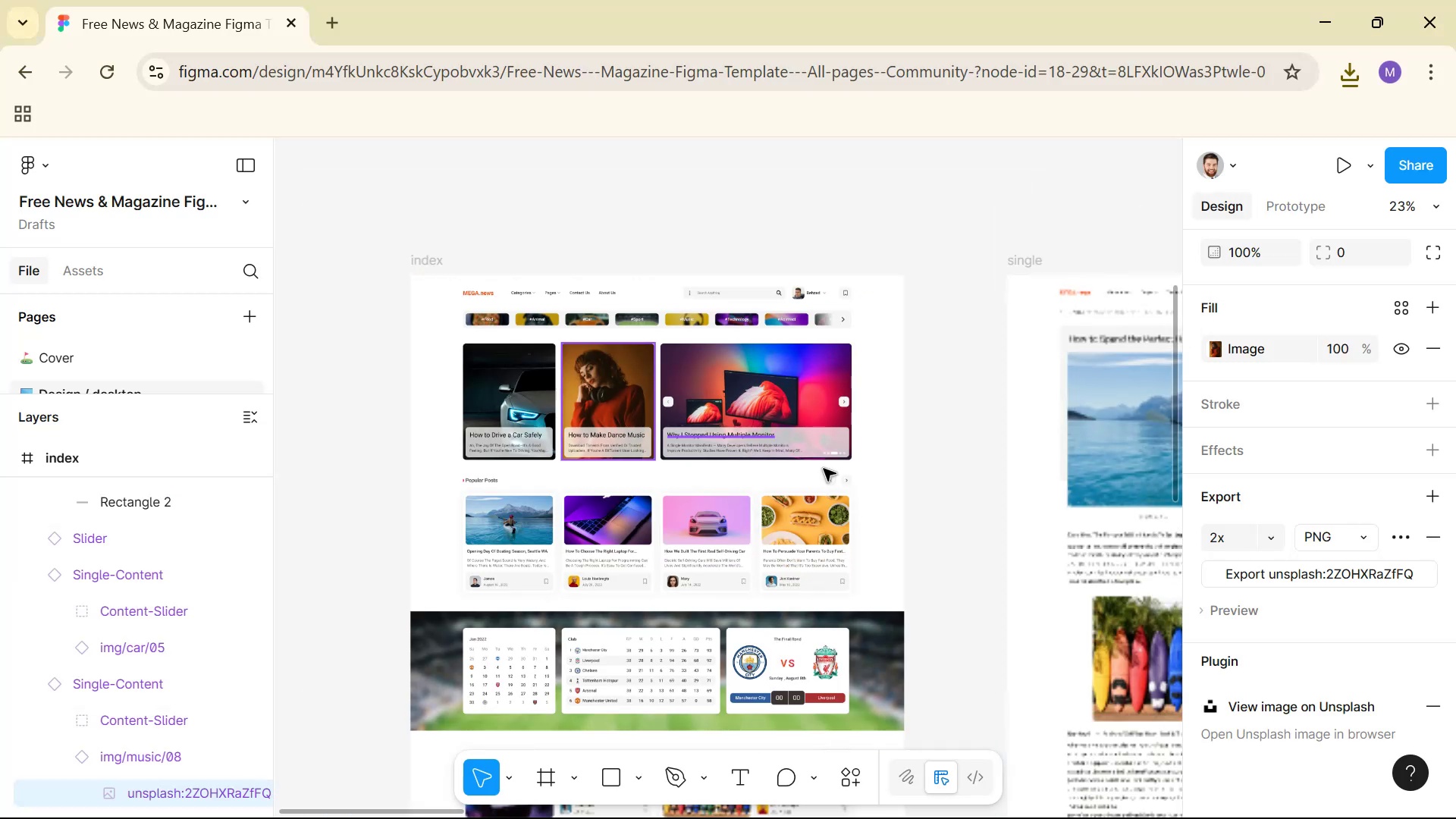 
scroll: coordinate [797, 453], scroll_direction: up, amount: 5.0
 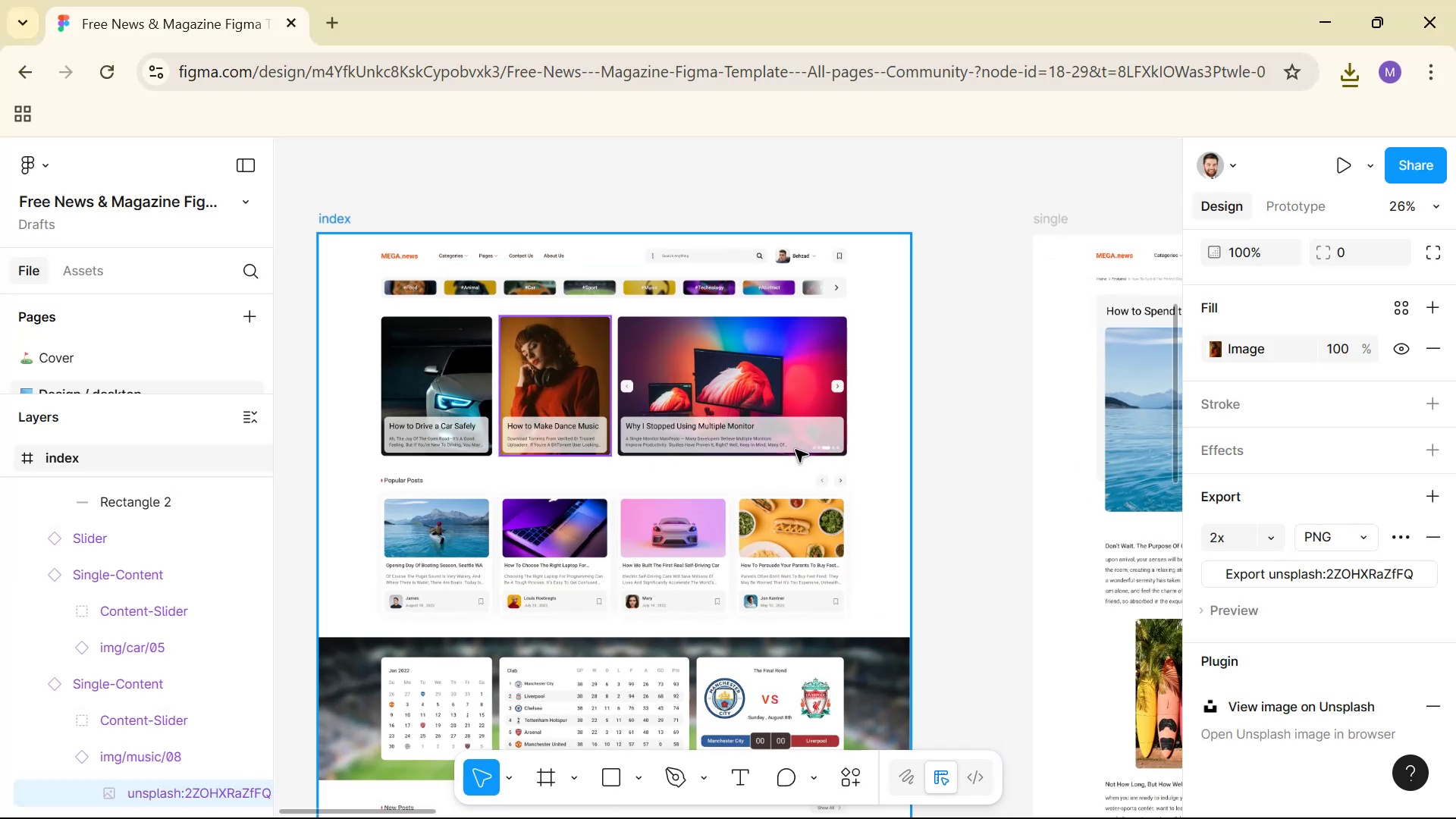 
key(Control+ControlLeft)
 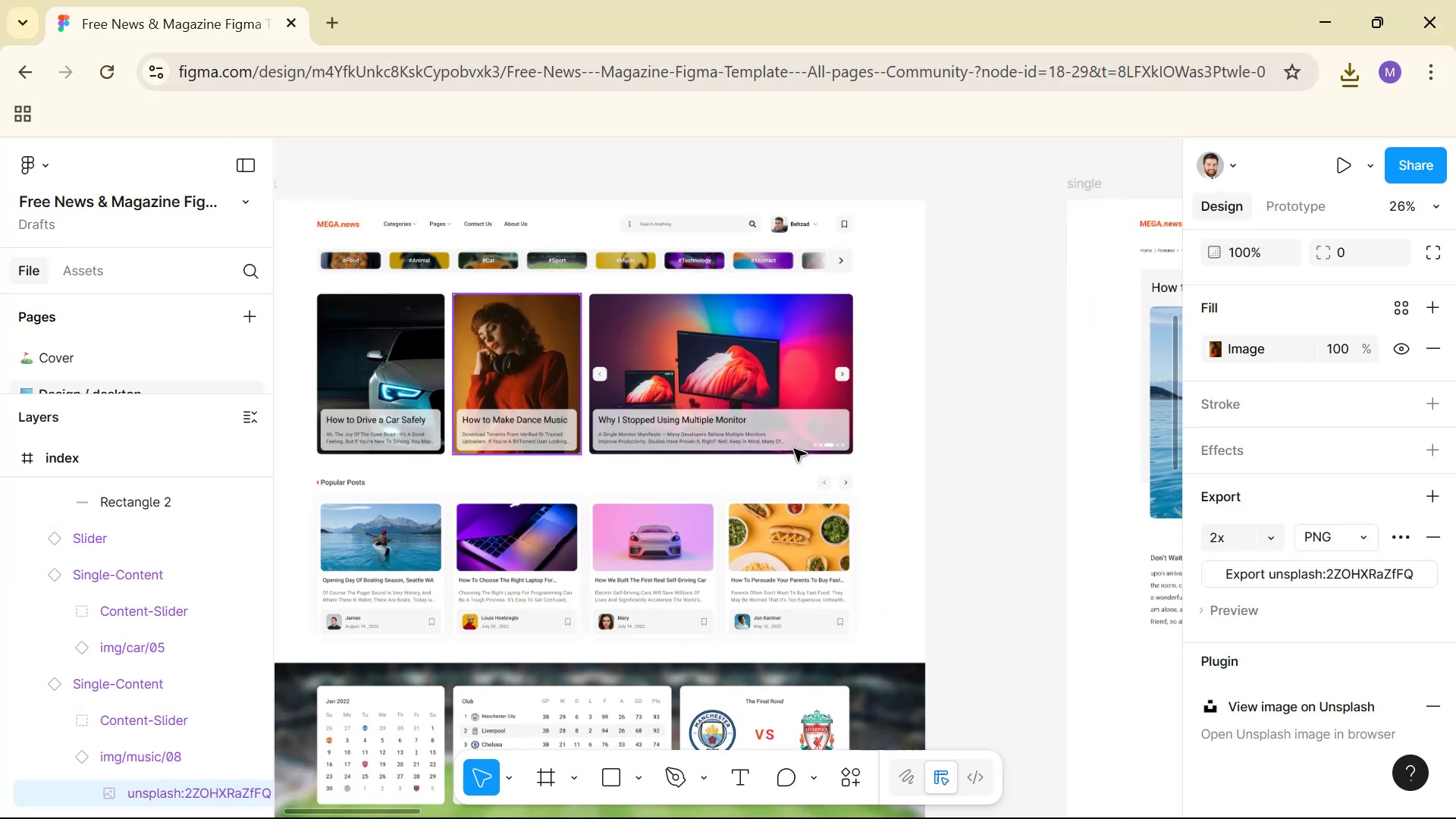 
key(Control+ControlLeft)
 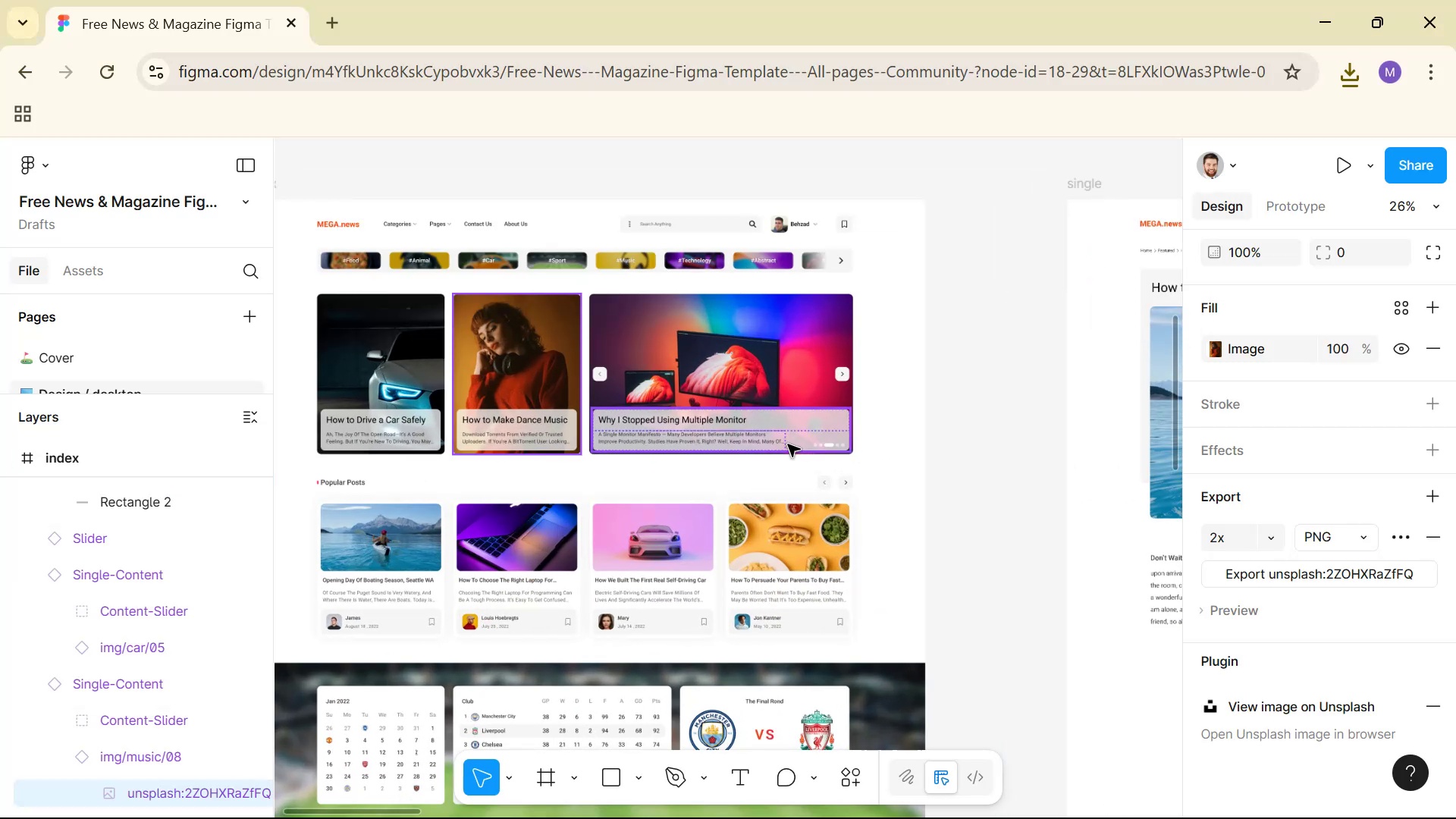 
key(Control+ControlLeft)
 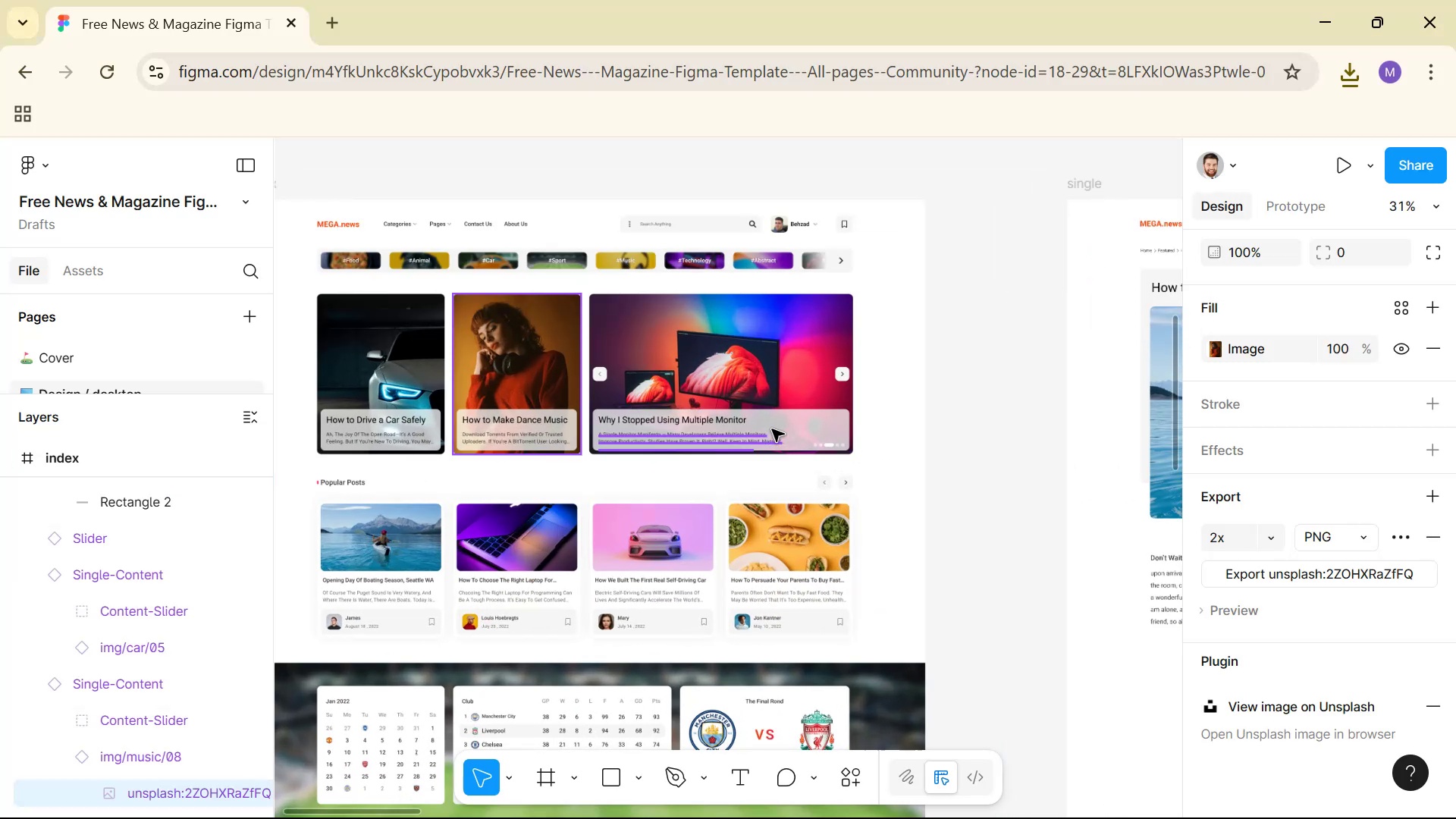 
key(Control+ControlLeft)
 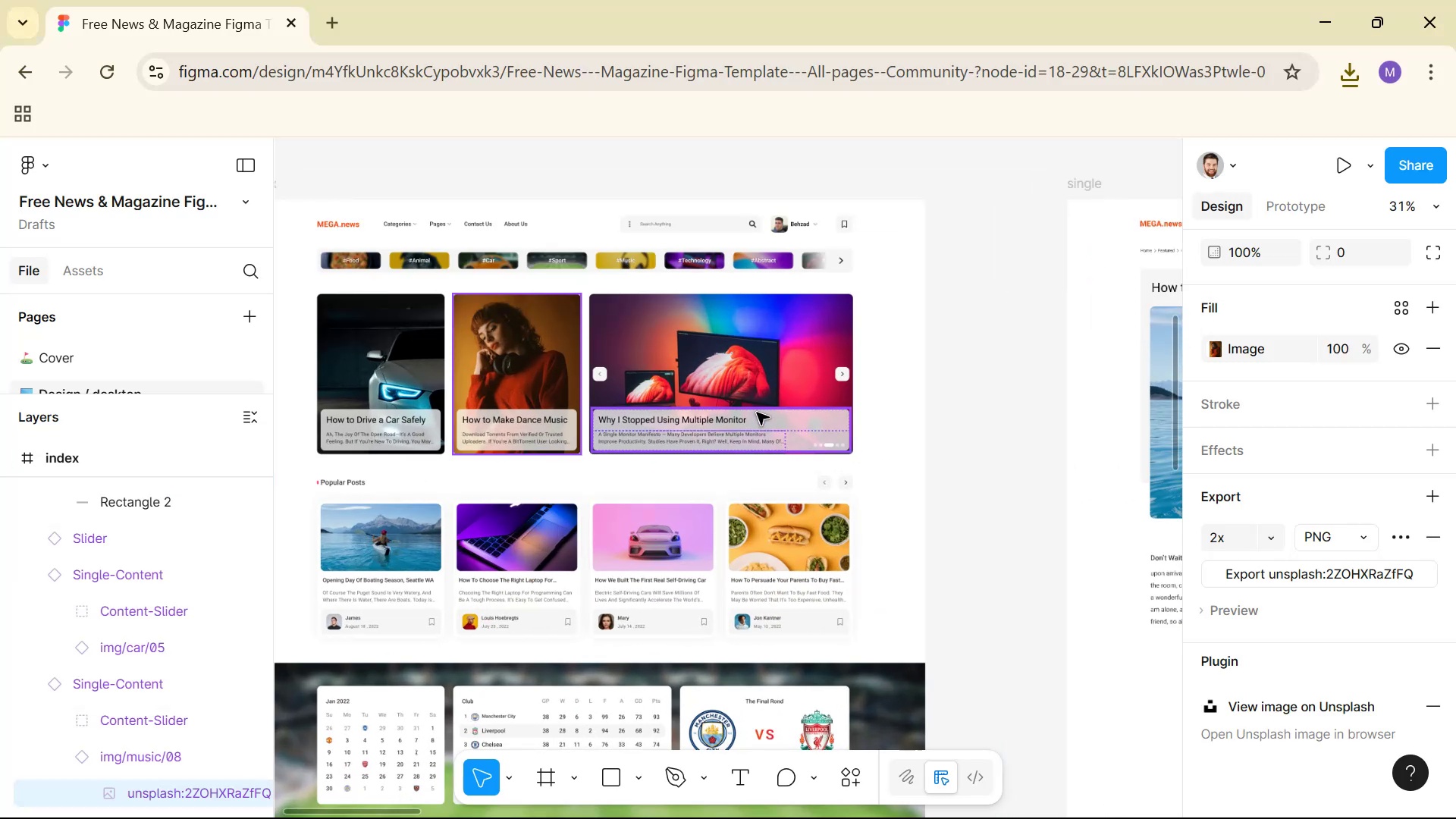 
key(Control+ControlLeft)
 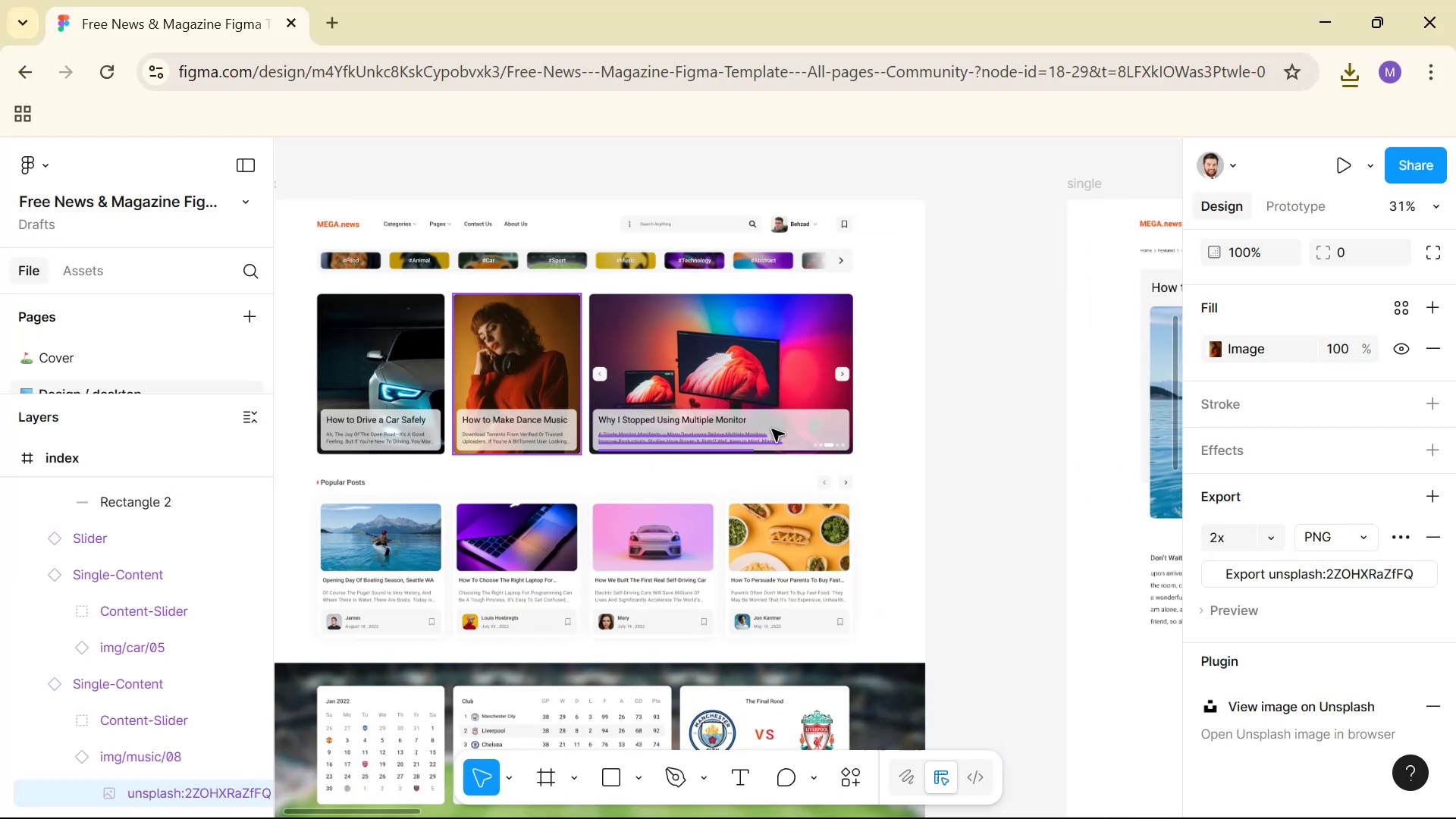 
key(Control+ControlLeft)
 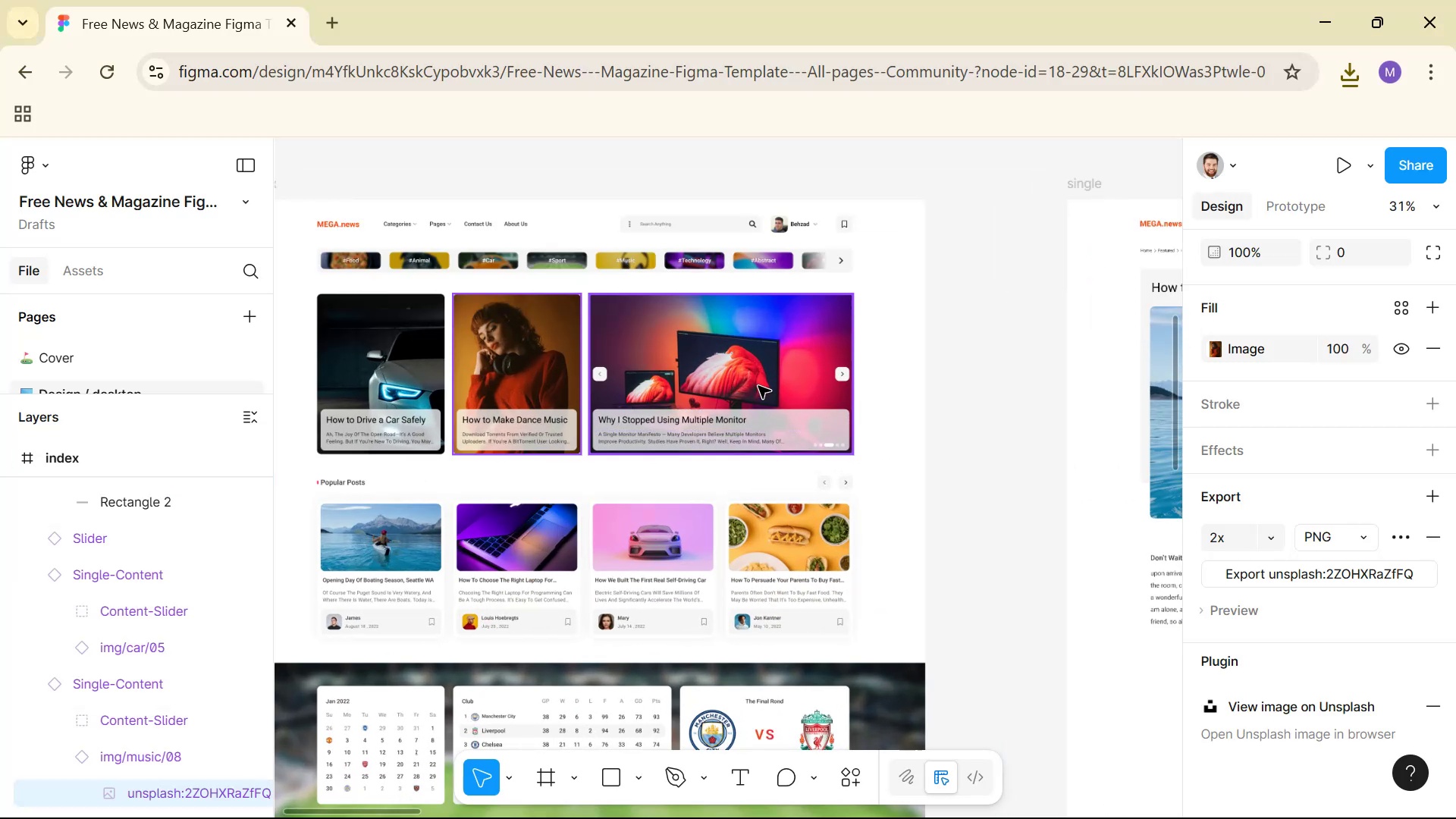 
hold_key(key=ControlLeft, duration=0.76)
left_click([806, 330])
 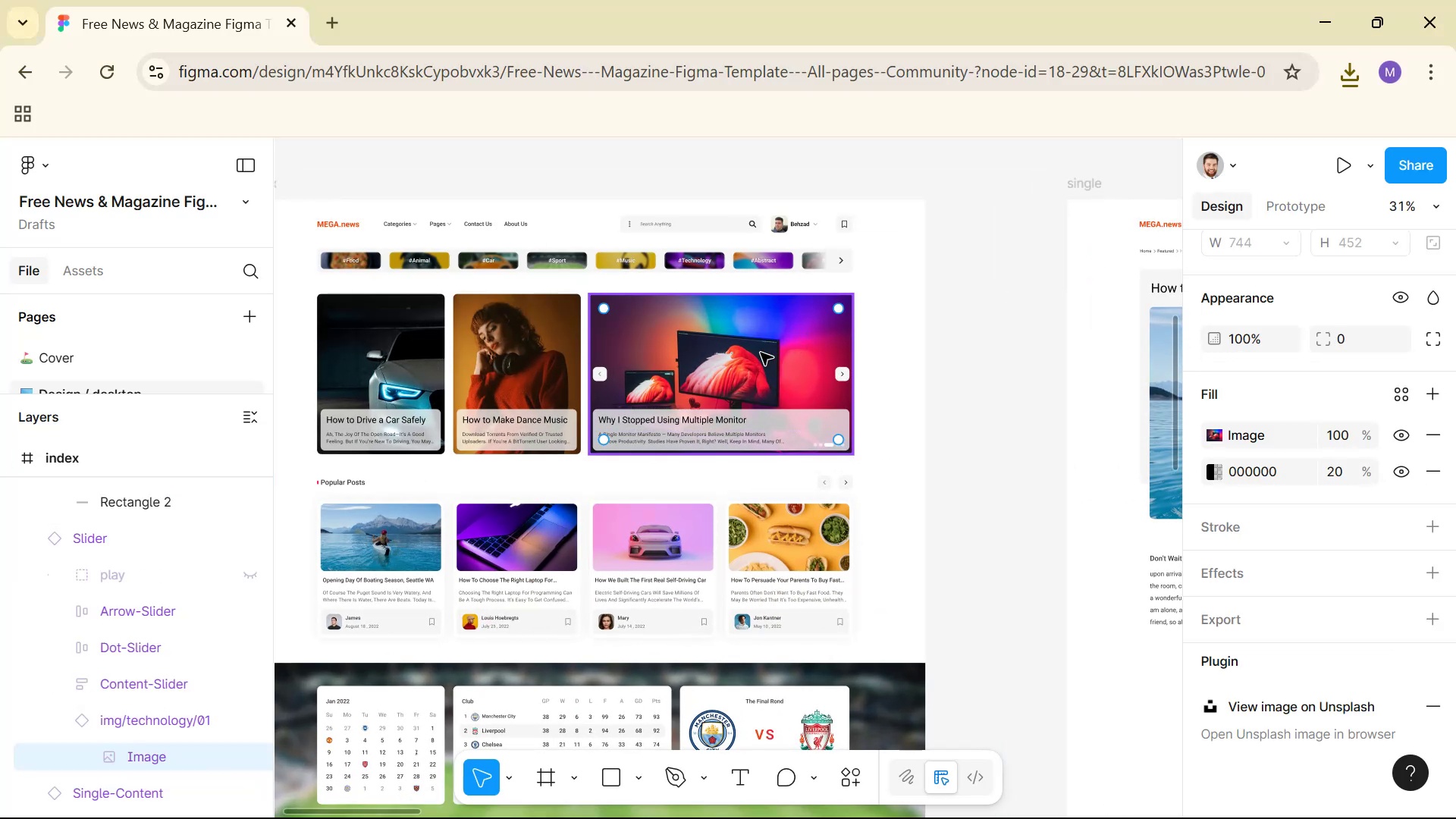 
scroll: coordinate [1301, 604], scroll_direction: down, amount: 3.0
 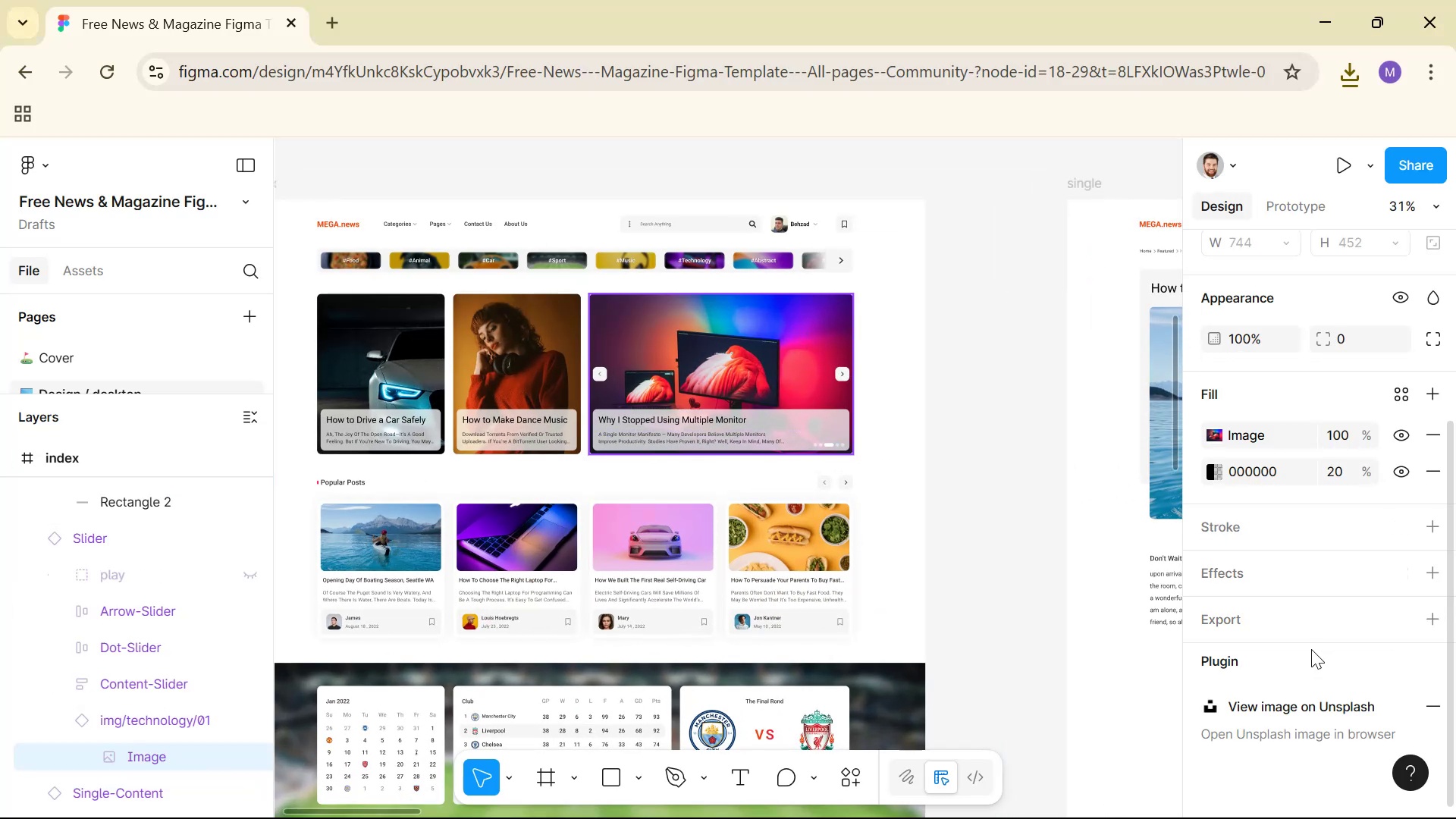 
double_click([1309, 628])
 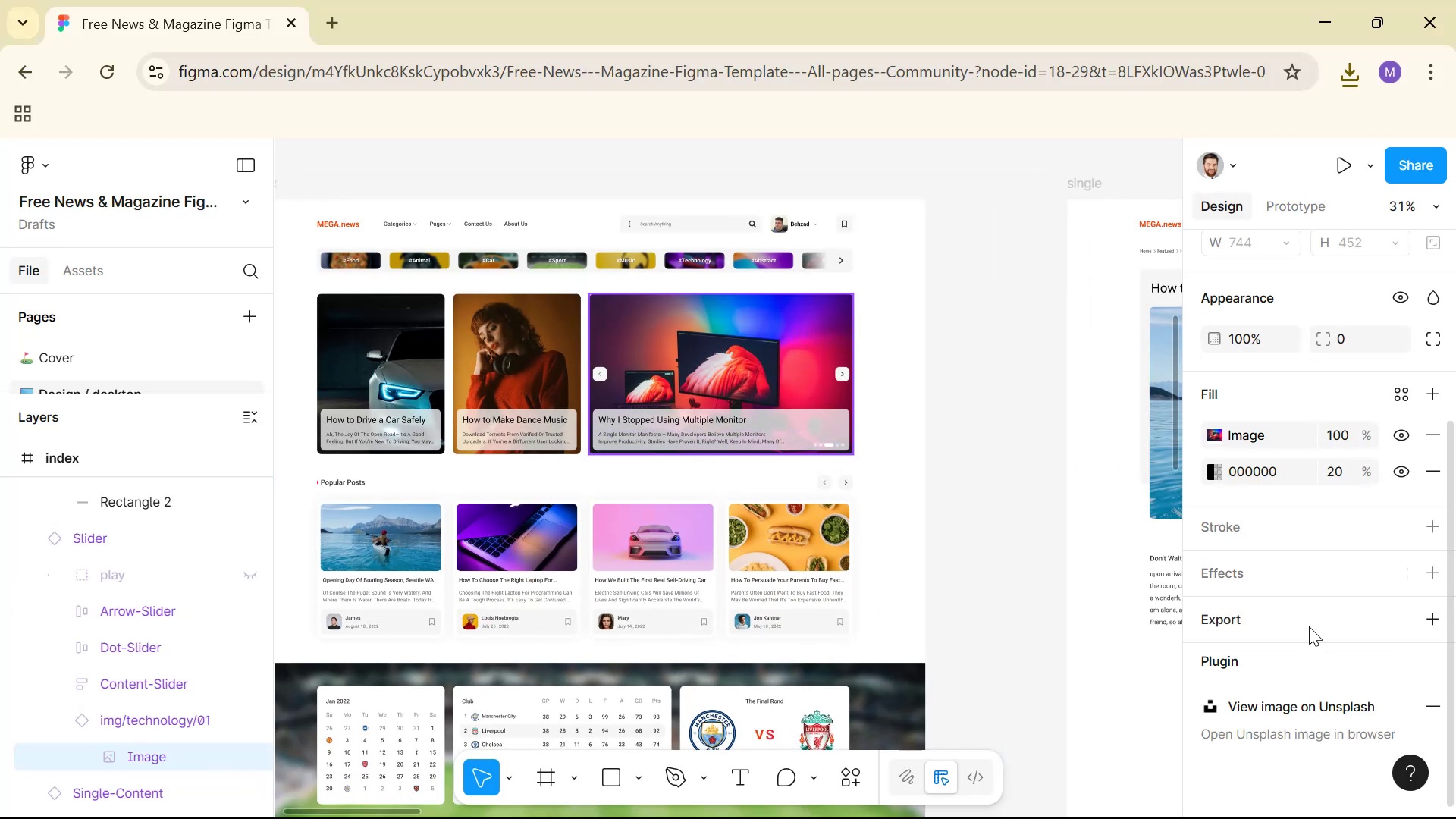 
scroll: coordinate [1305, 638], scroll_direction: down, amount: 3.0
 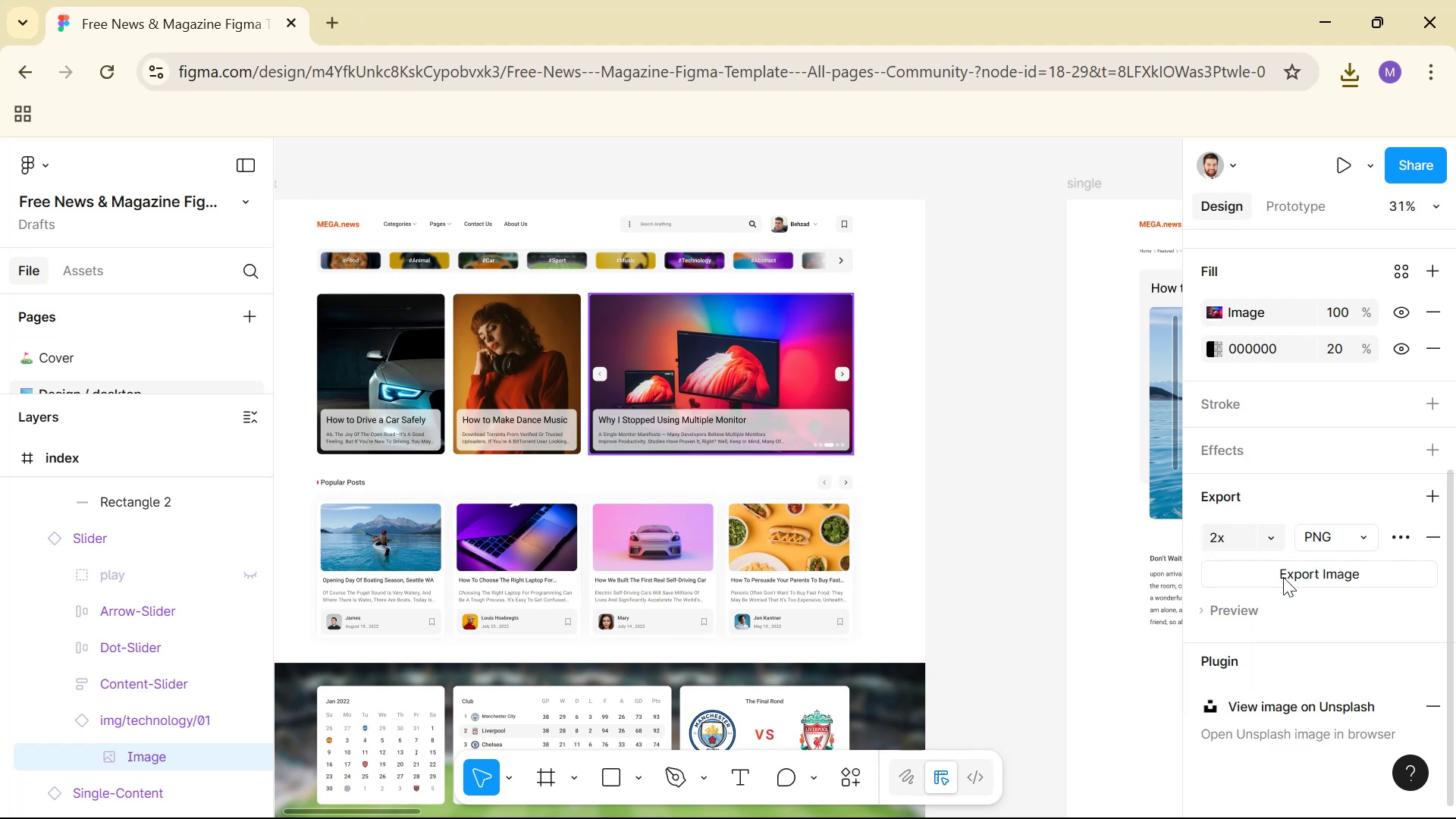 
left_click([1323, 573])
 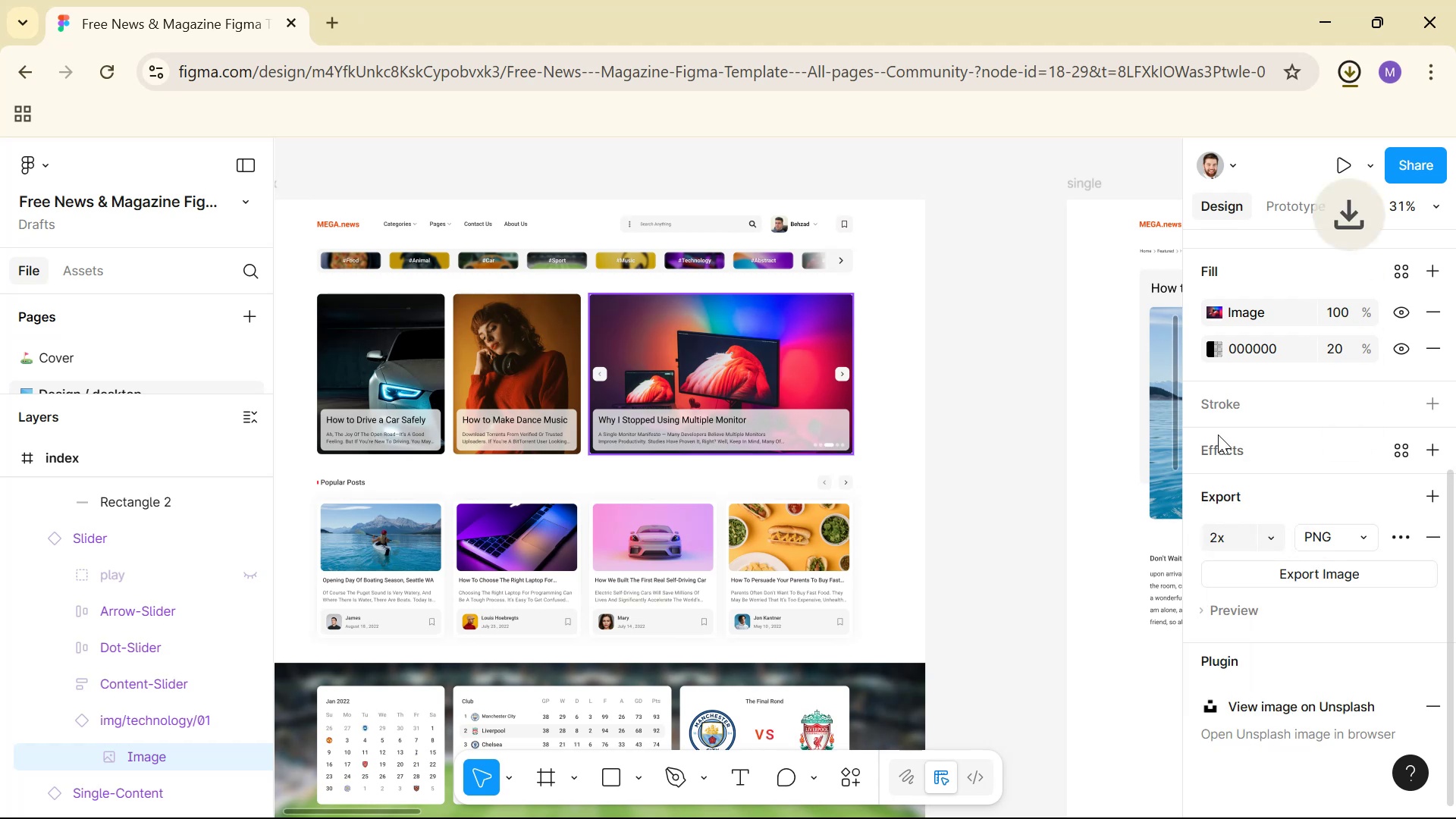 
left_click([1345, 66])
 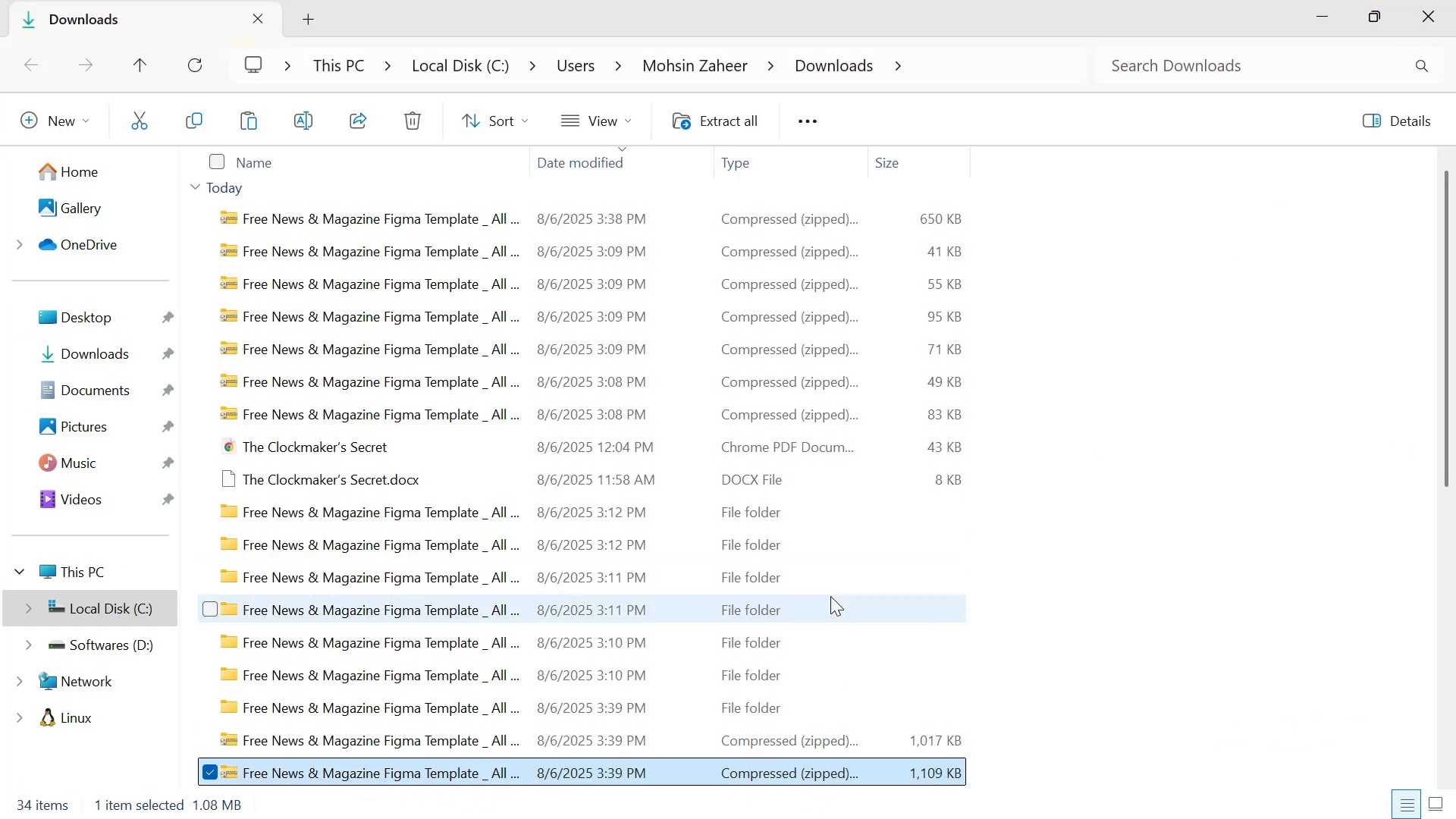 
right_click([712, 764])
 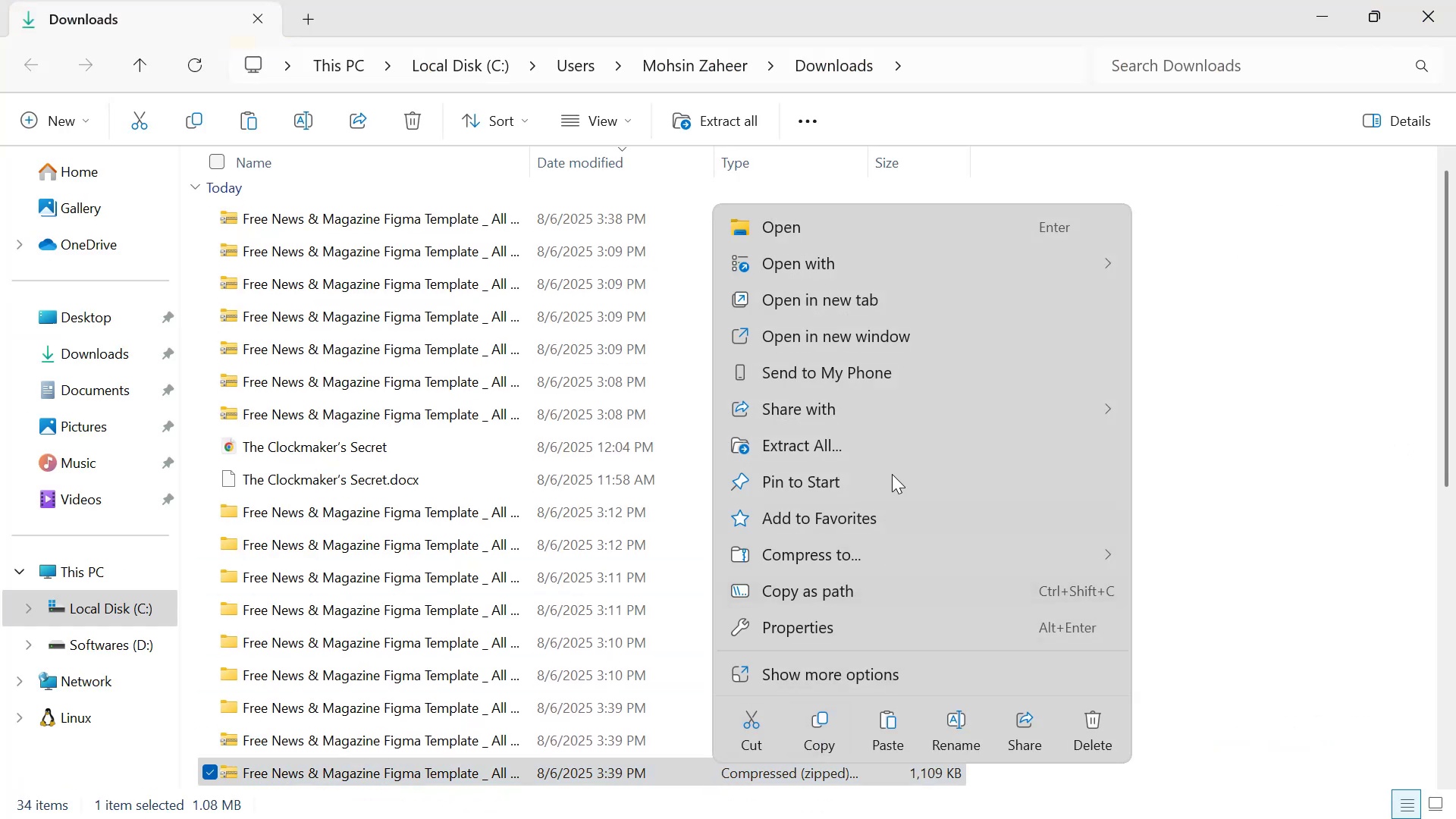 
left_click([894, 442])
 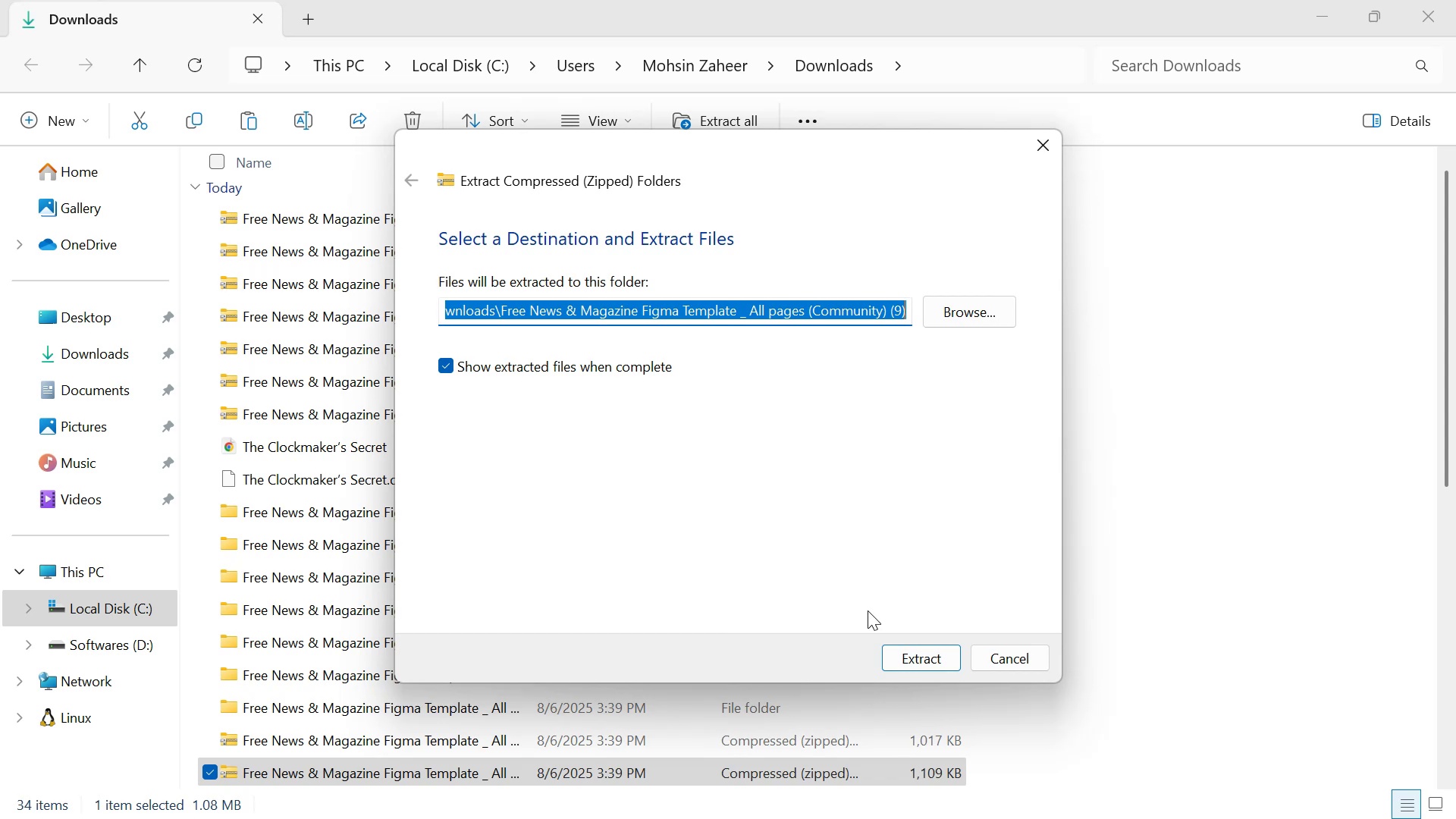 
left_click([907, 662])
 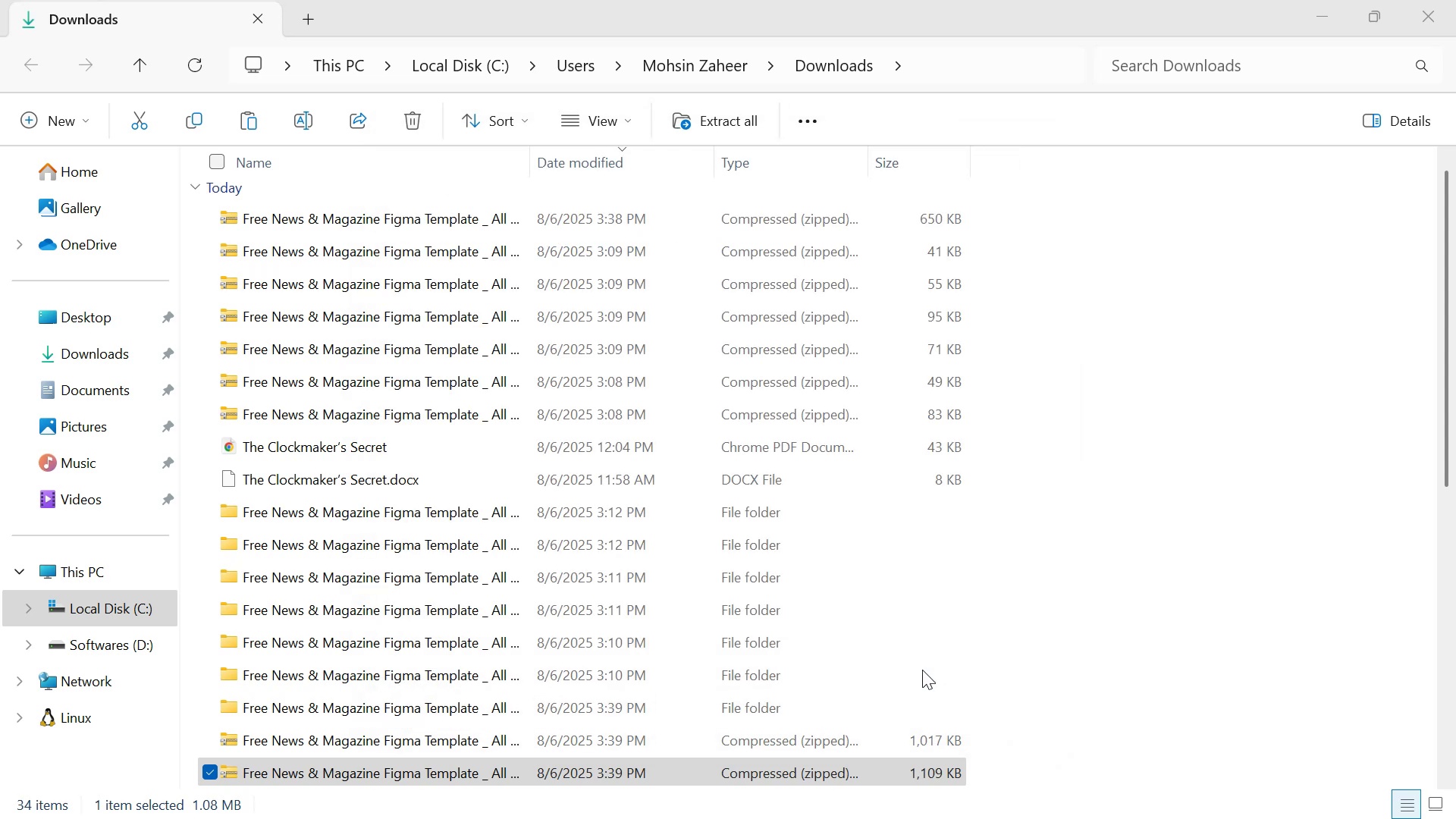 
scroll: coordinate [925, 656], scroll_direction: down, amount: 4.0
 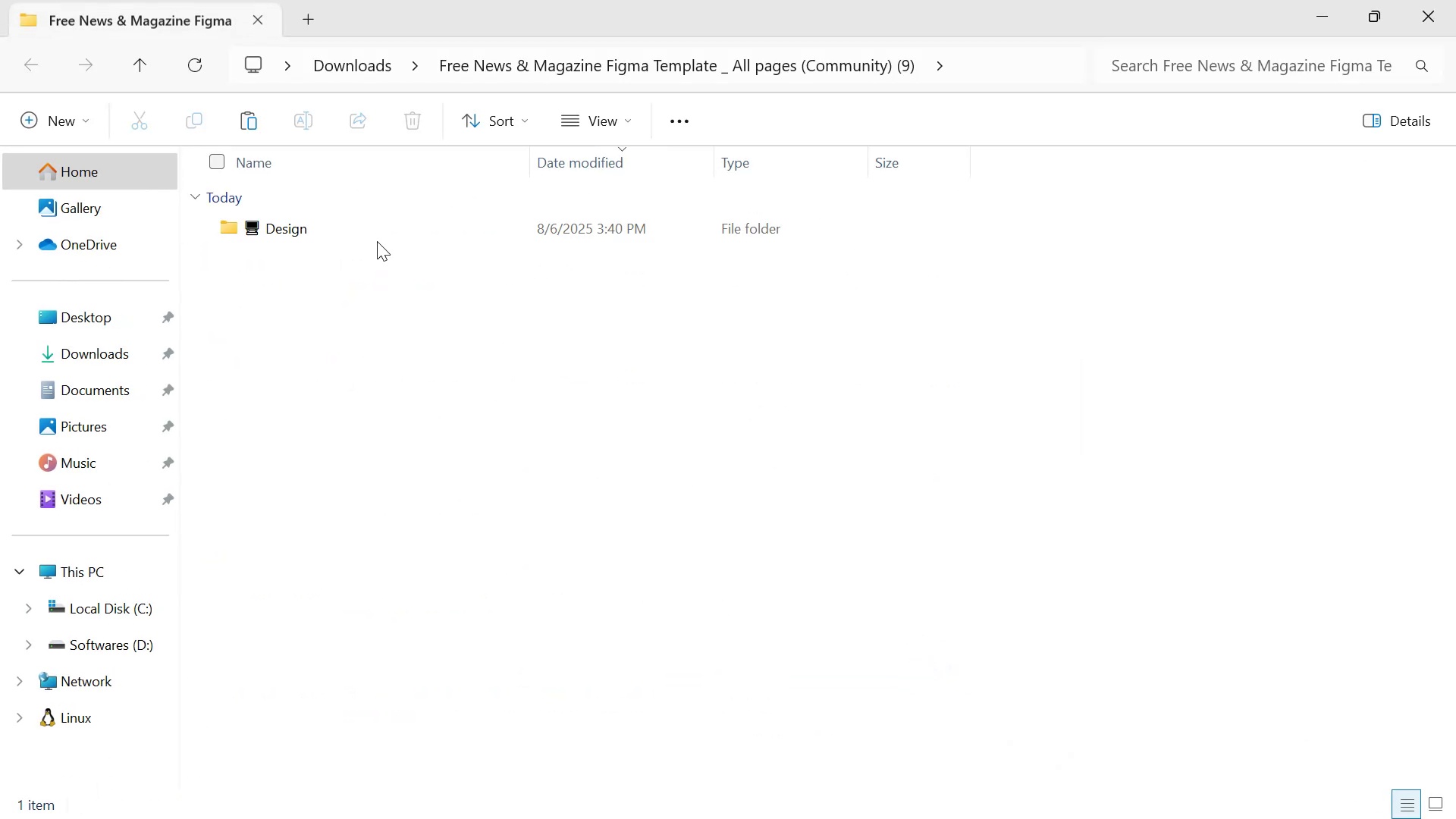 
double_click([375, 221])
 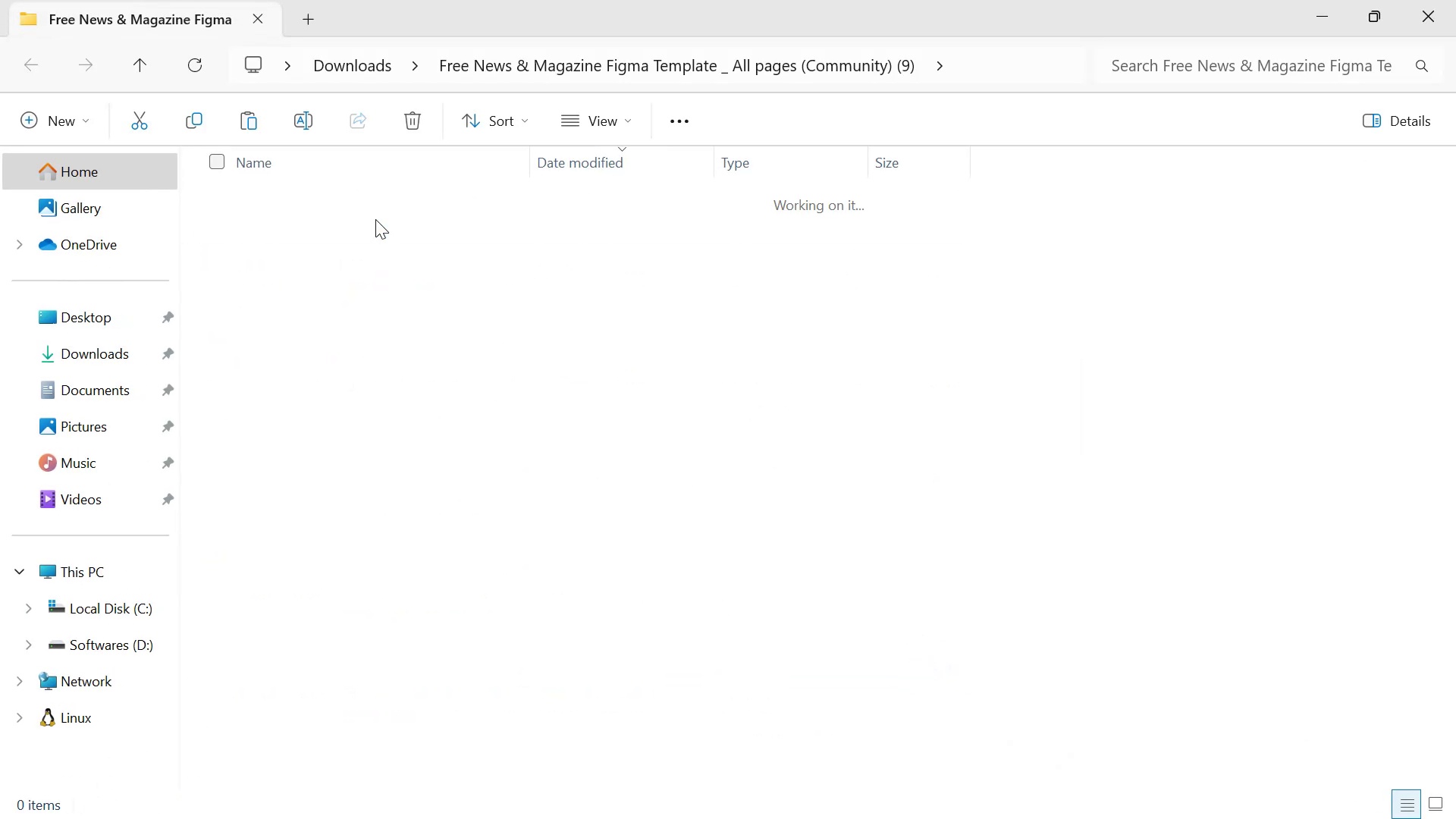 
triple_click([375, 219])
 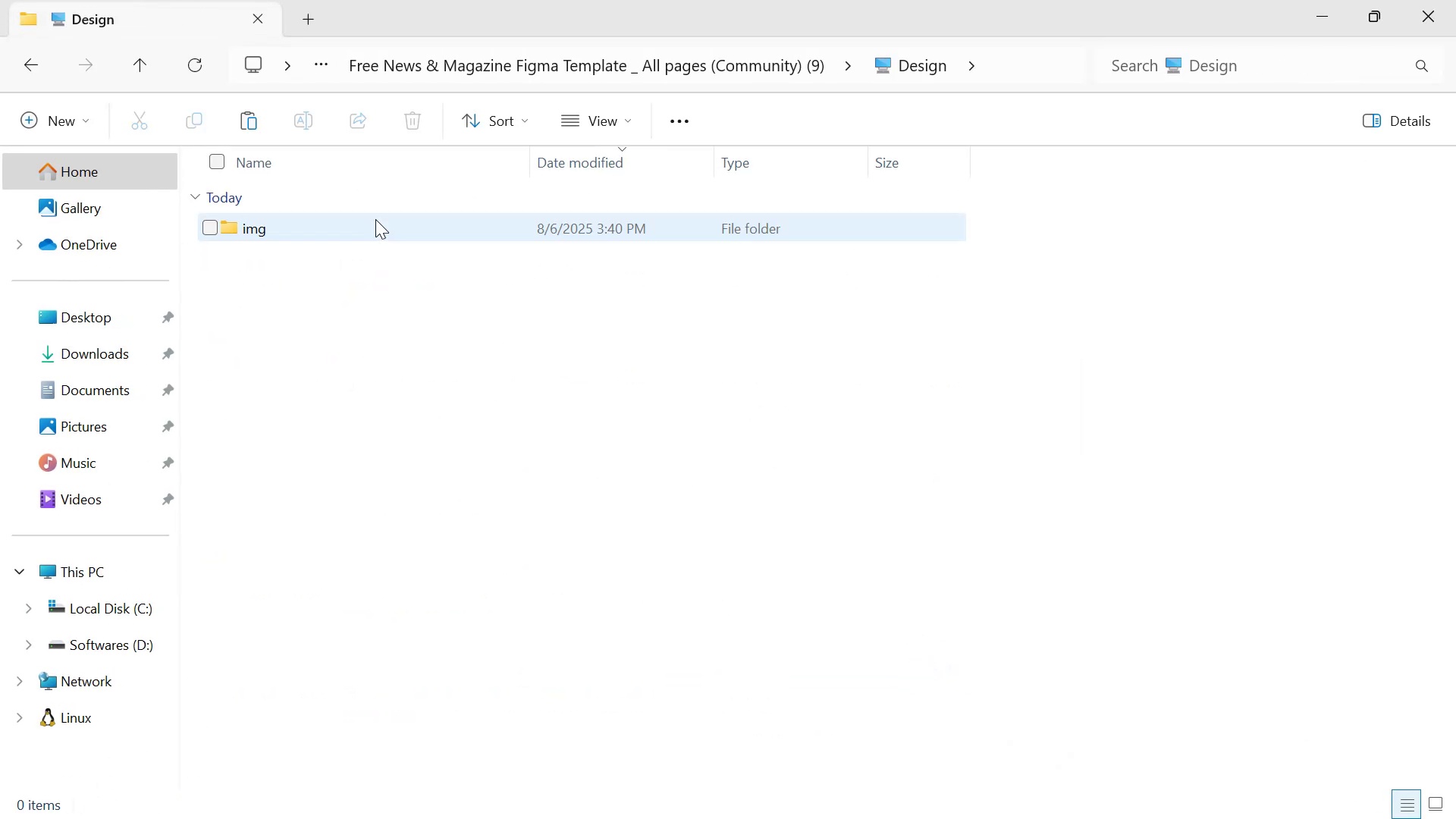 
triple_click([375, 219])
 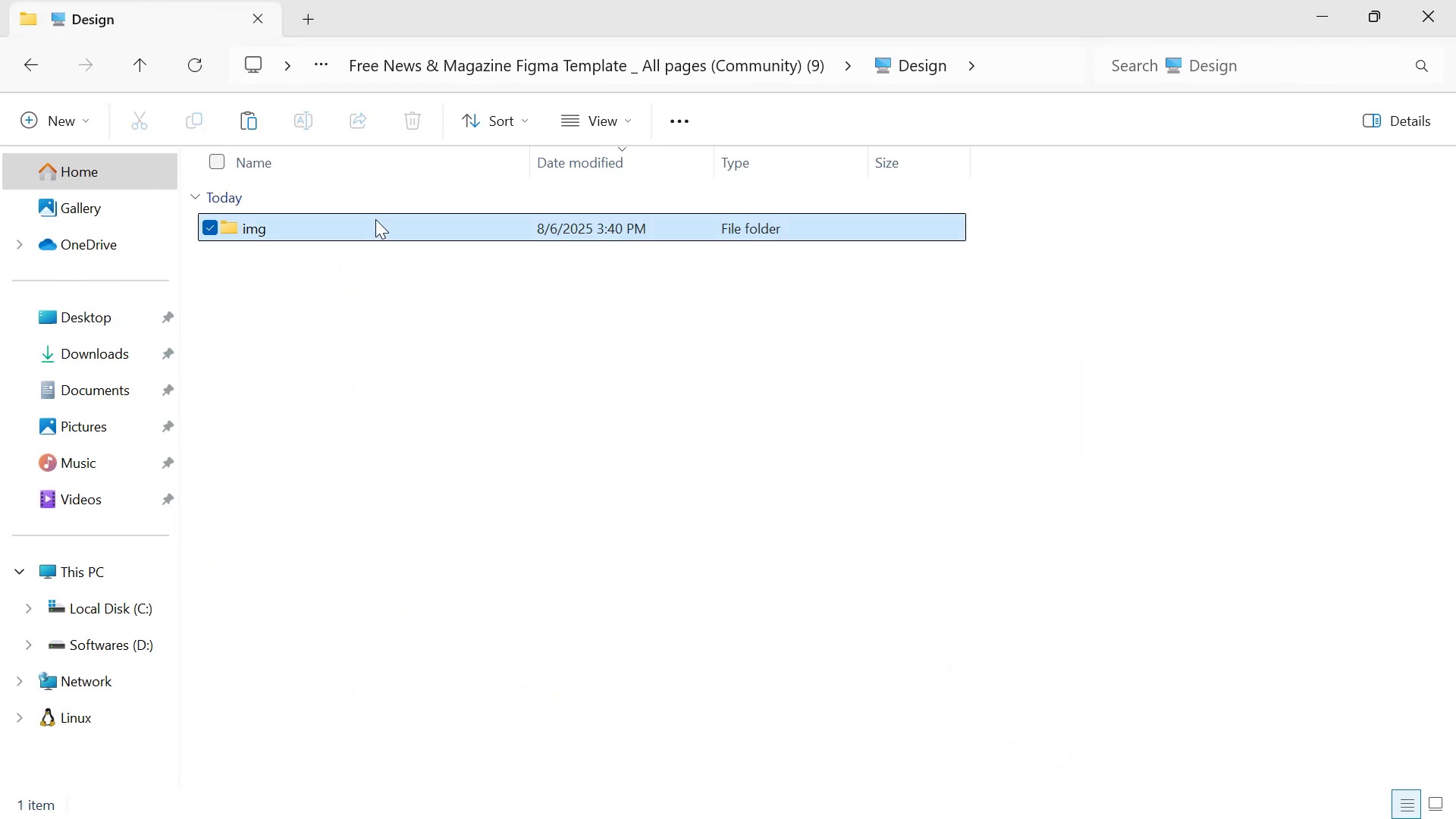 
triple_click([375, 219])
 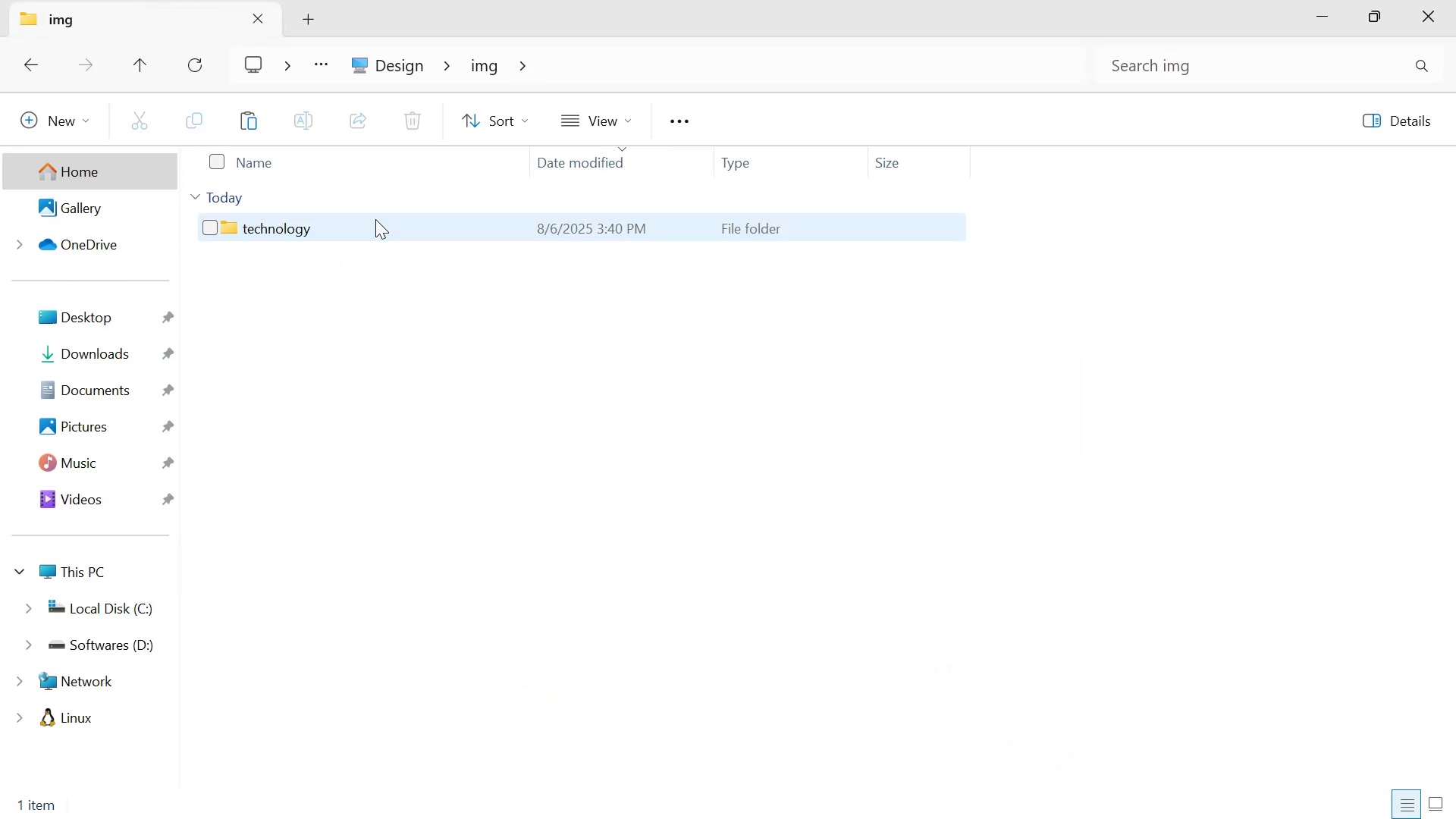 
double_click([375, 219])
 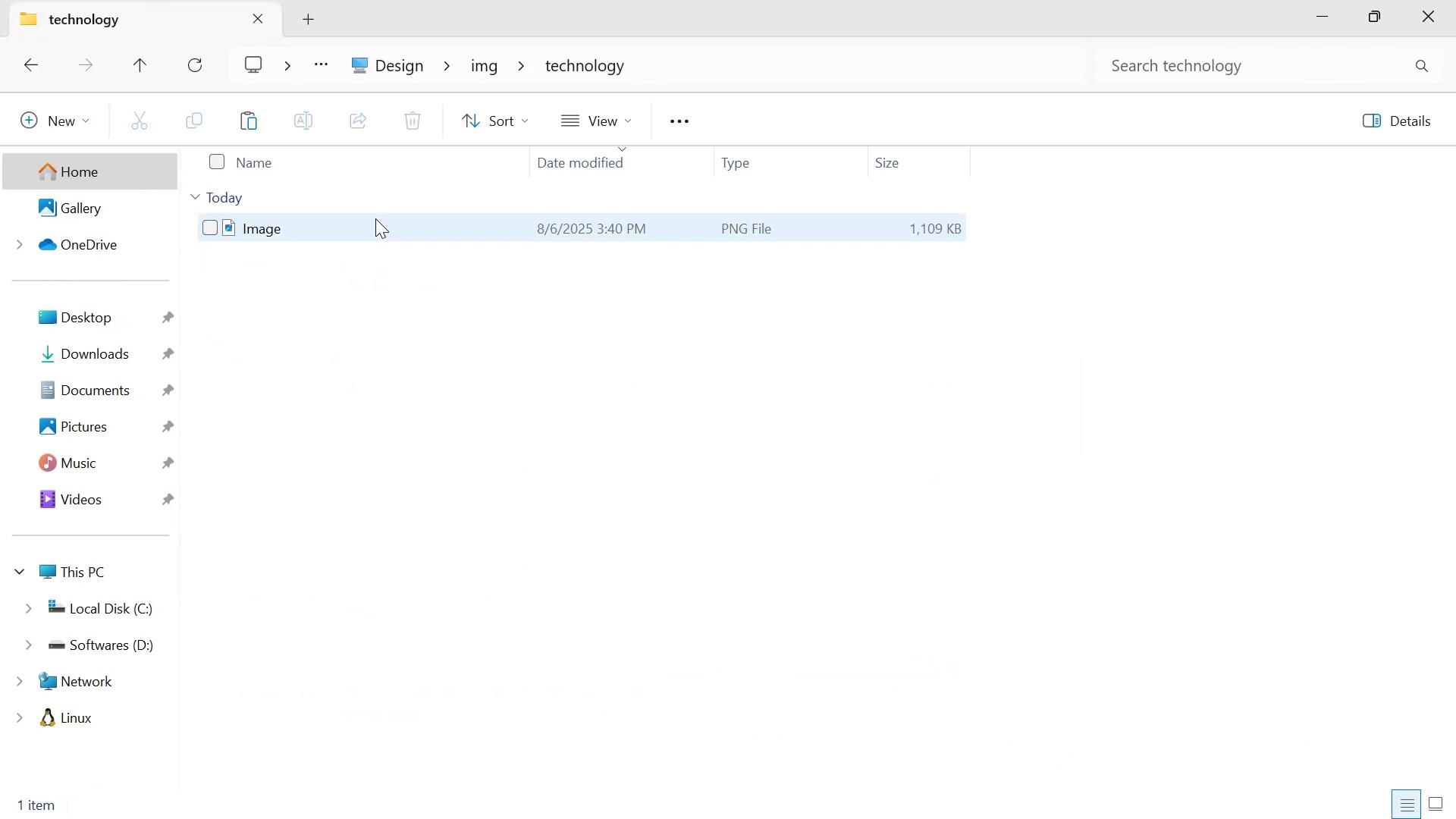 
left_click([375, 218])
 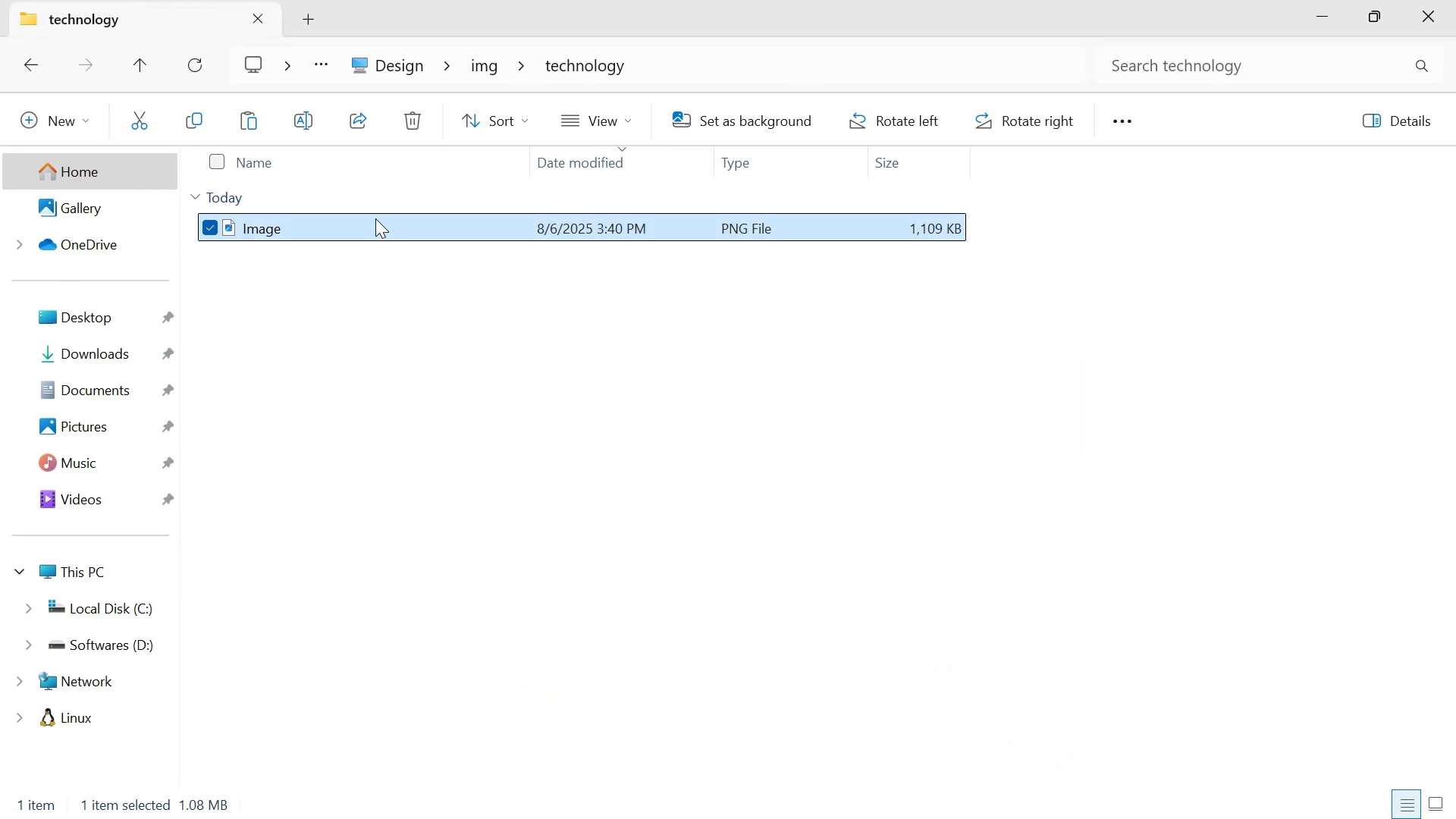 
double_click([375, 218])
 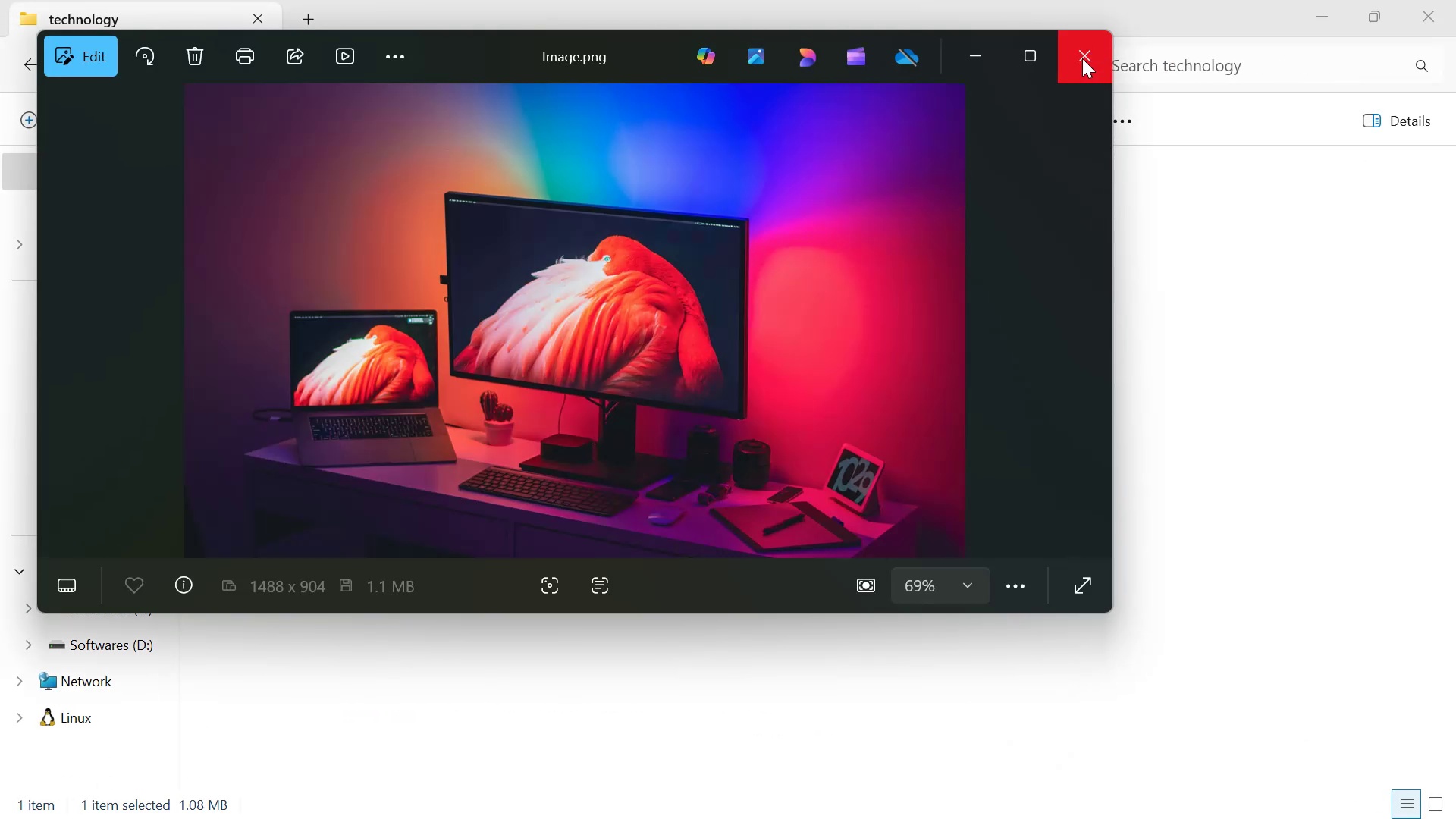 
left_click([1083, 57])
 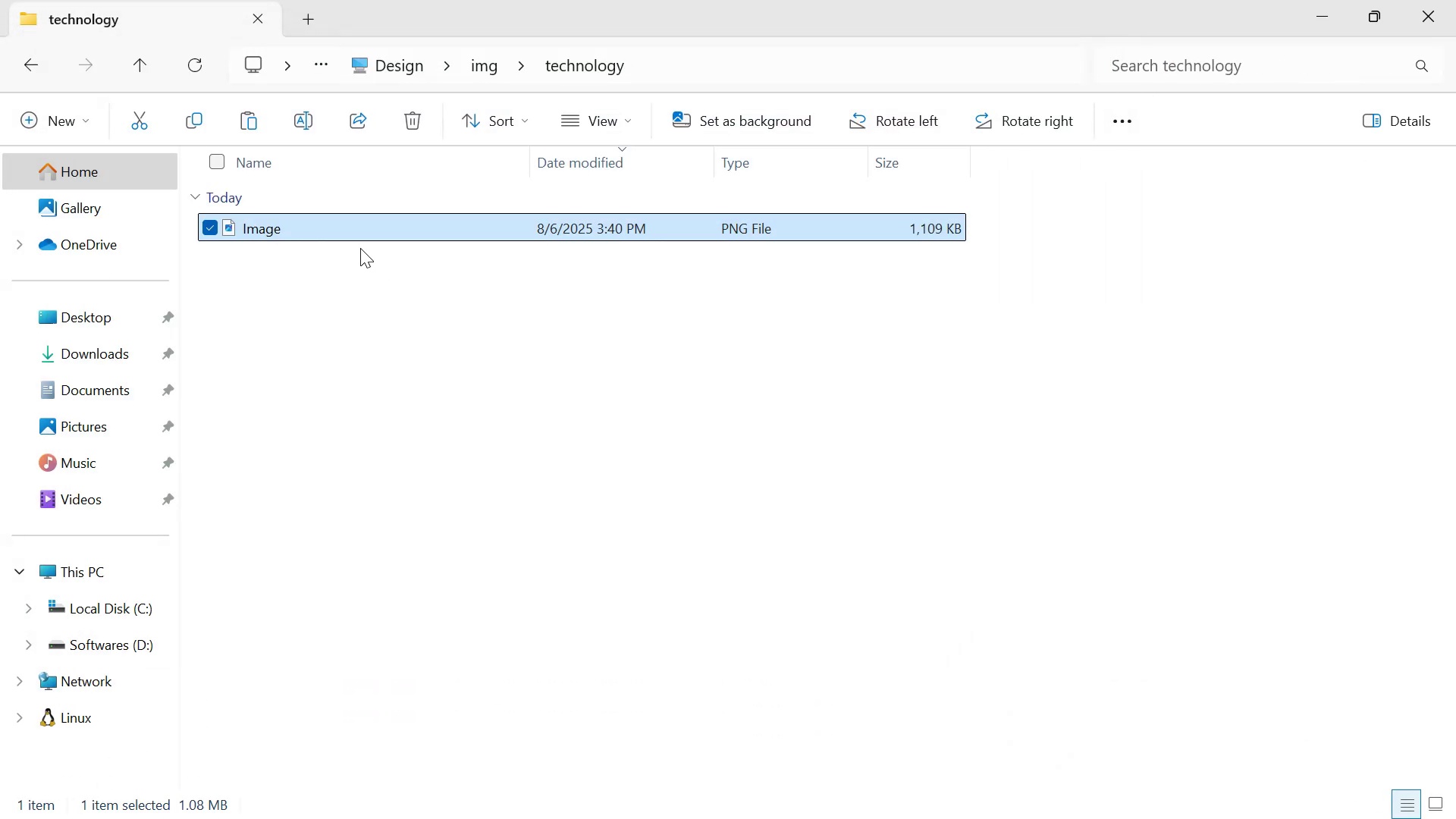 
right_click([373, 224])
 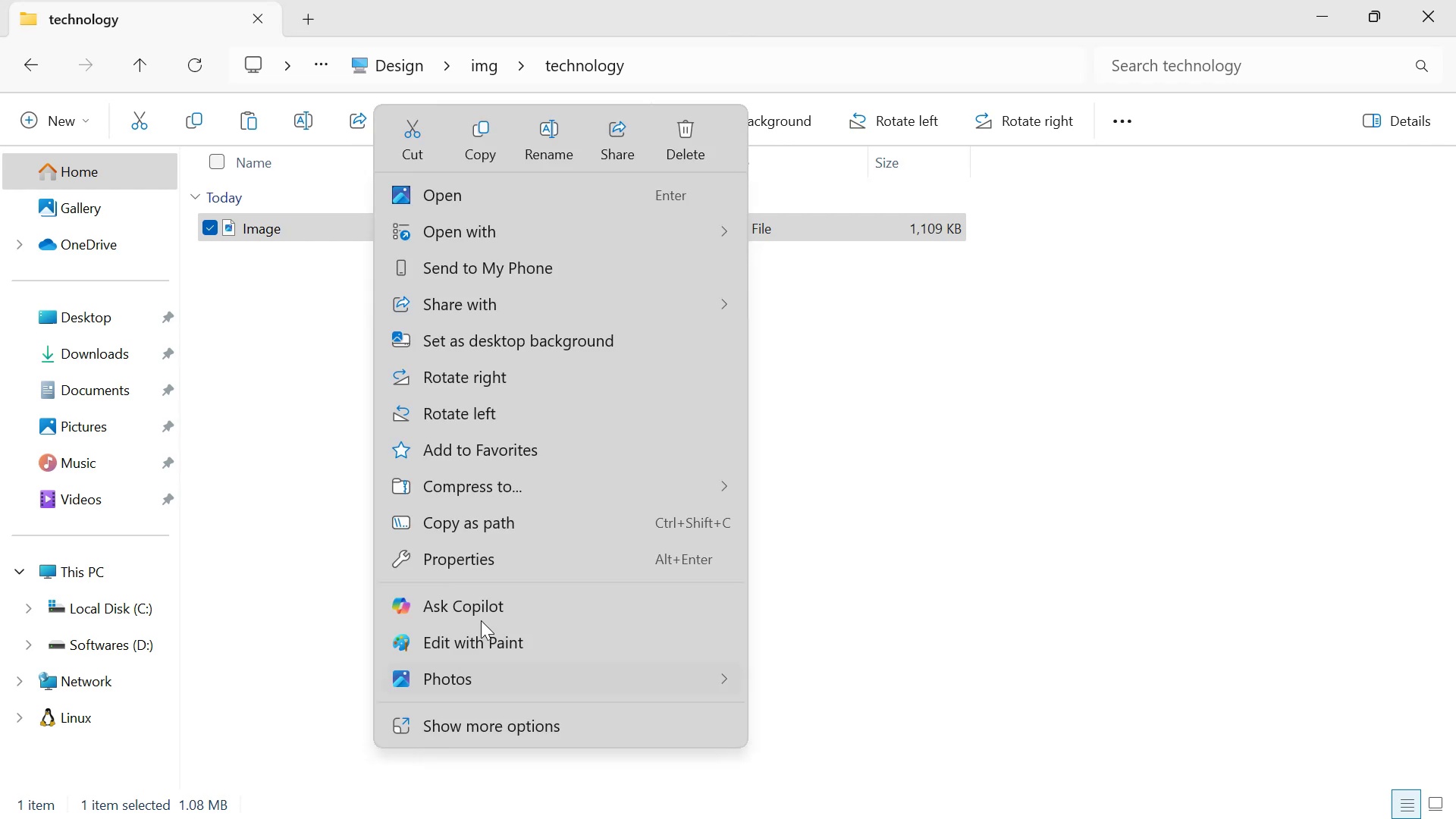 
left_click([554, 148])
 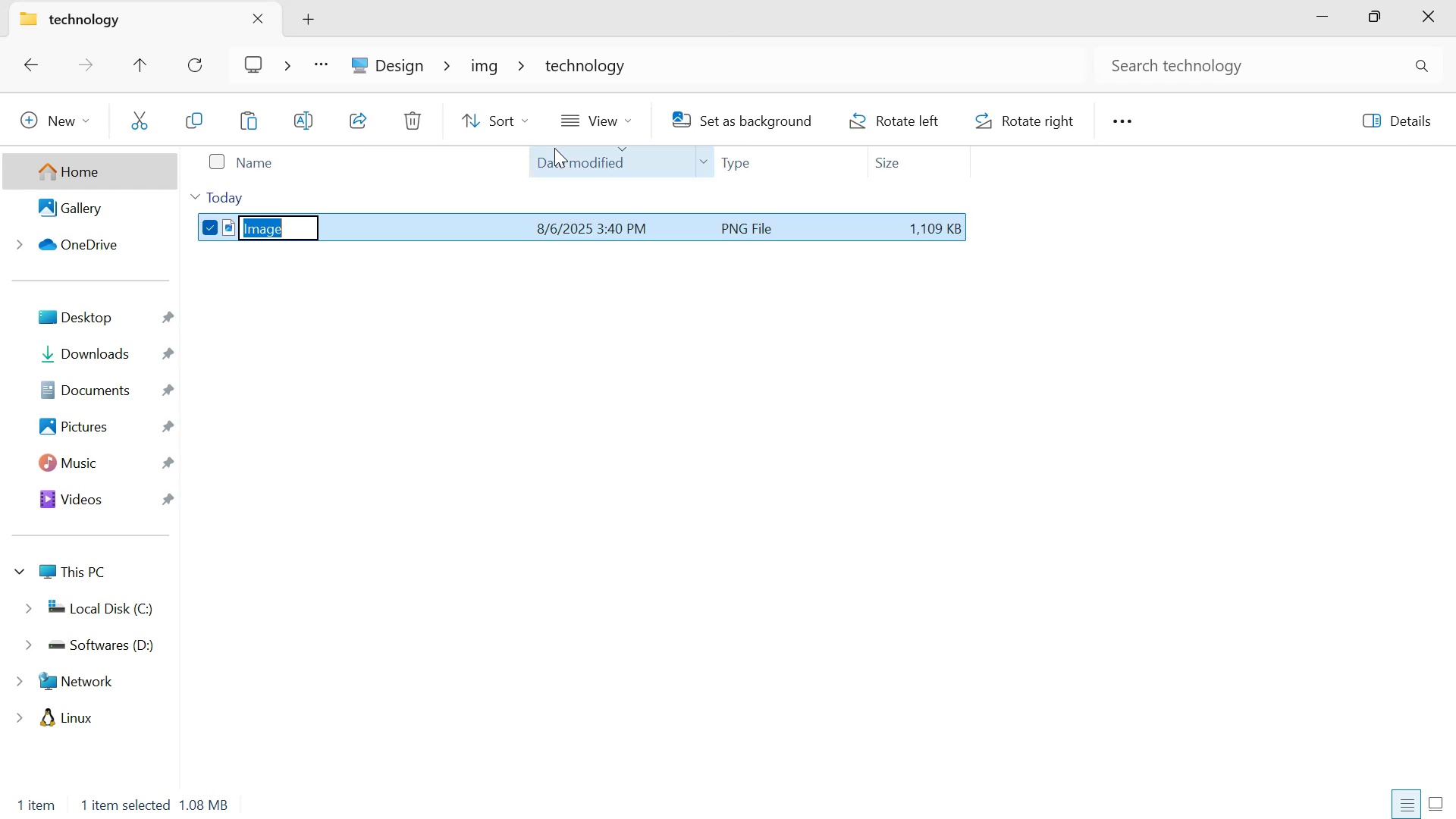 
type(pc)
 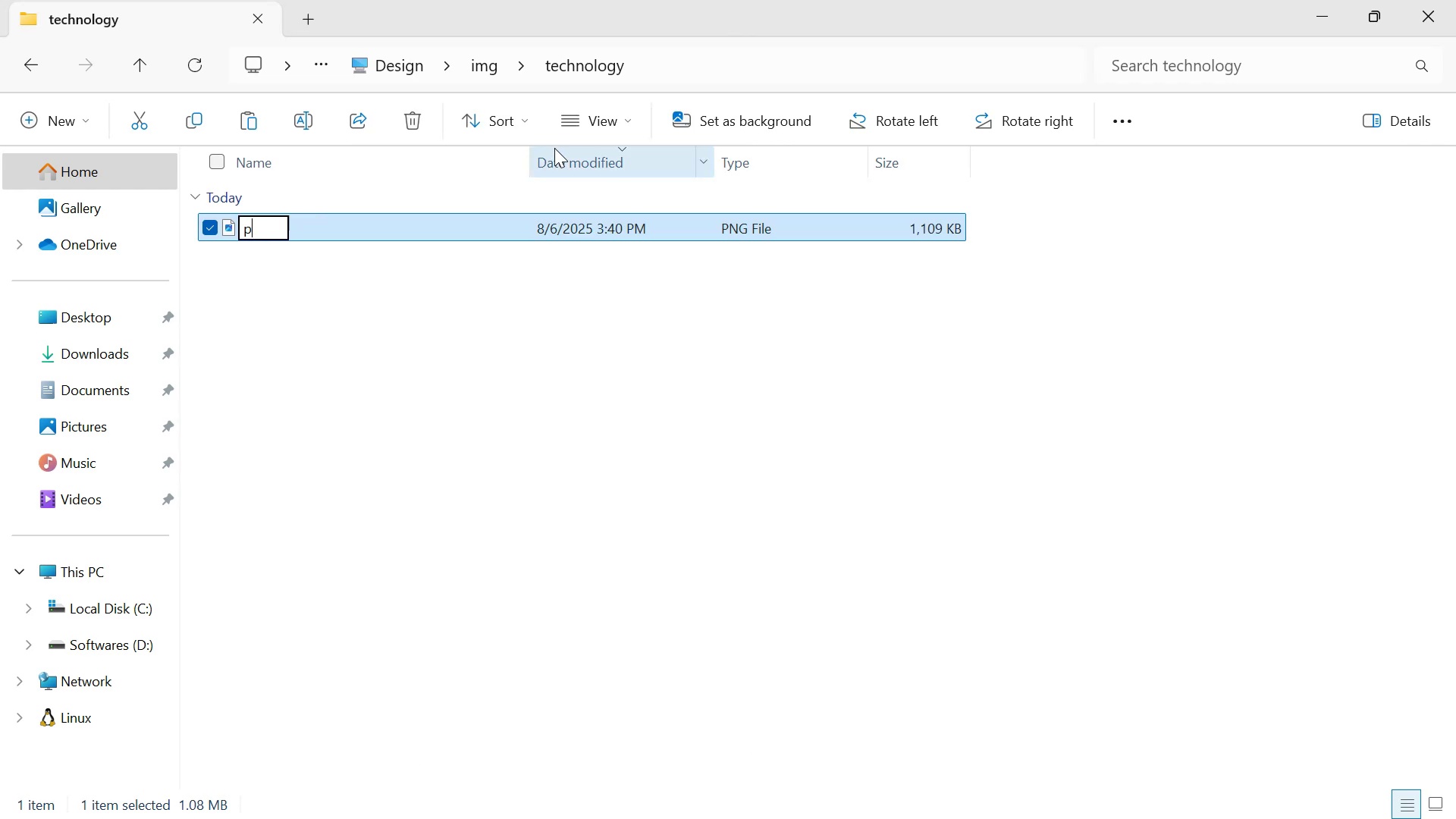 
key(Enter)
 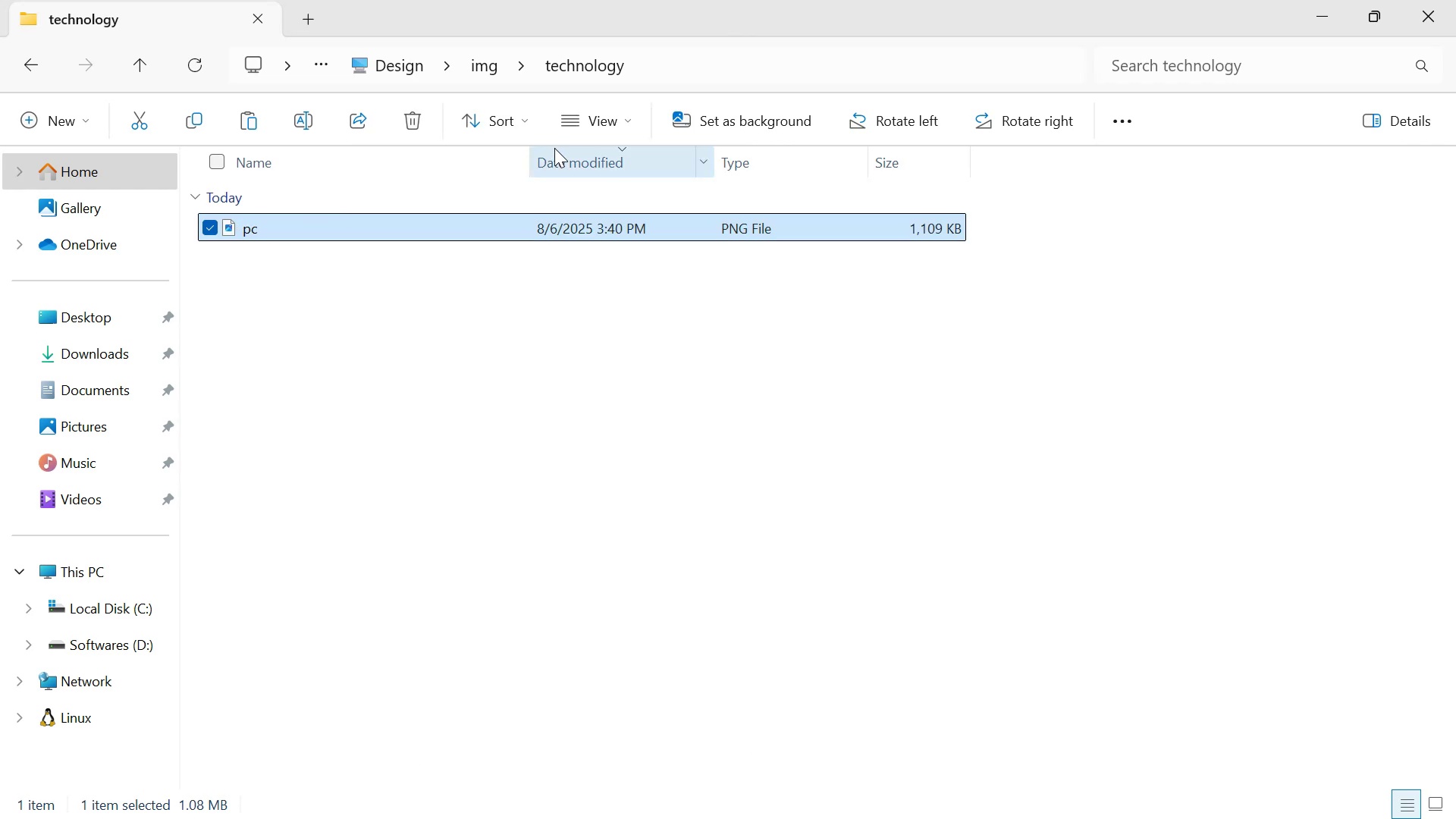 
hold_key(key=ControlLeft, duration=1.01)
 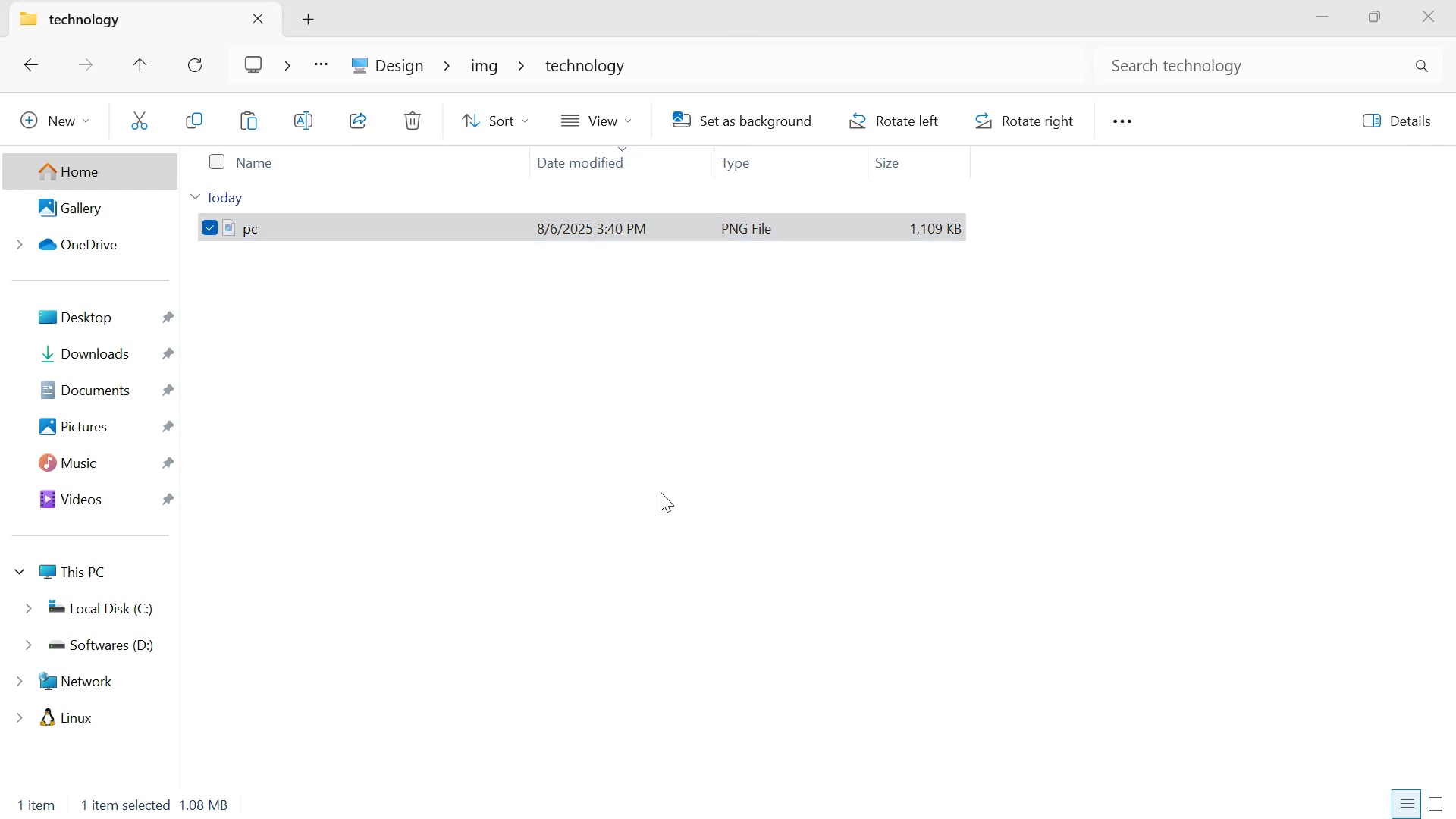 
type(sx)
key(Tab)
key(Tab)
key(Tab)
 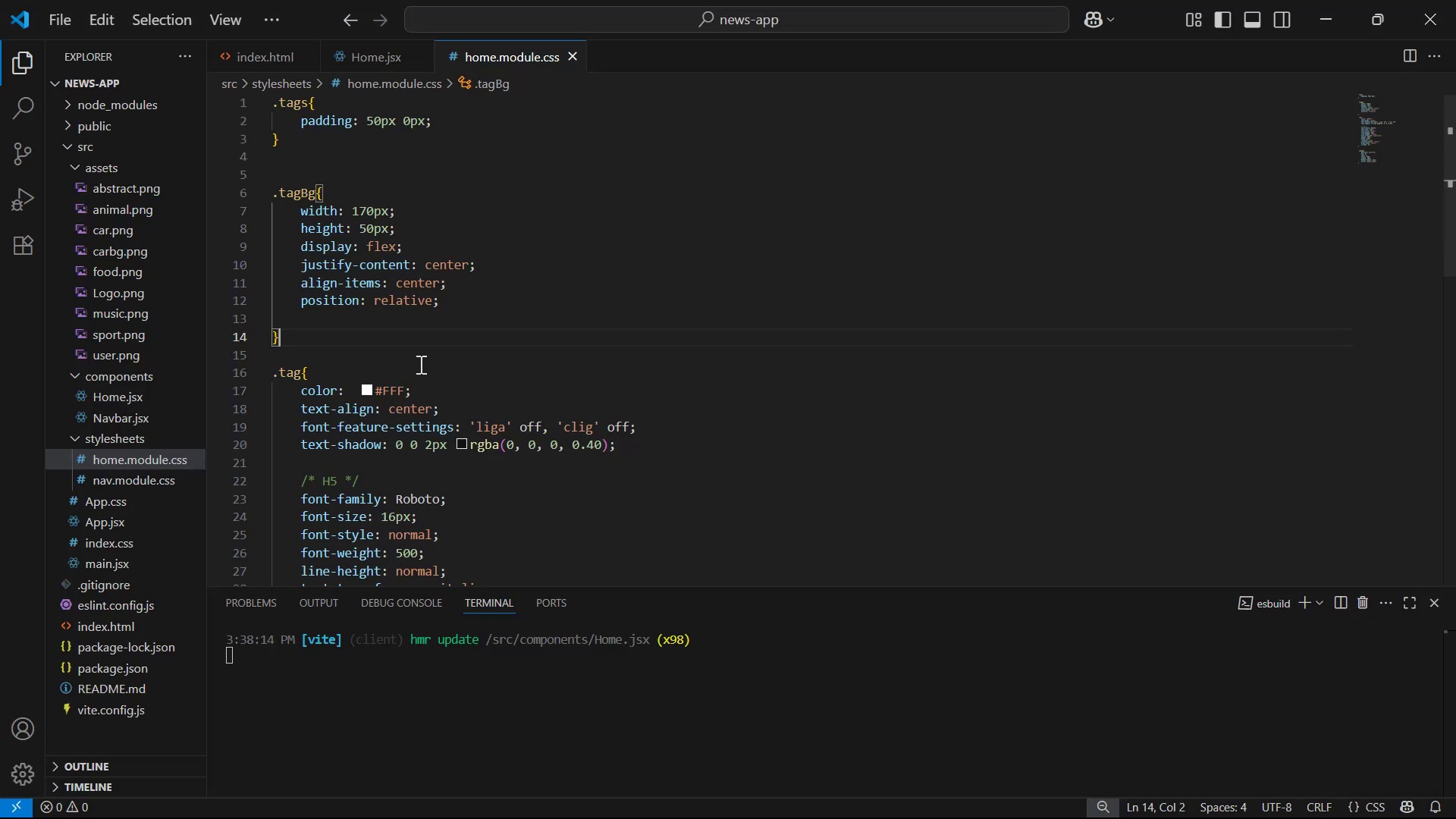 
hold_key(key=AltLeft, duration=1.46)
 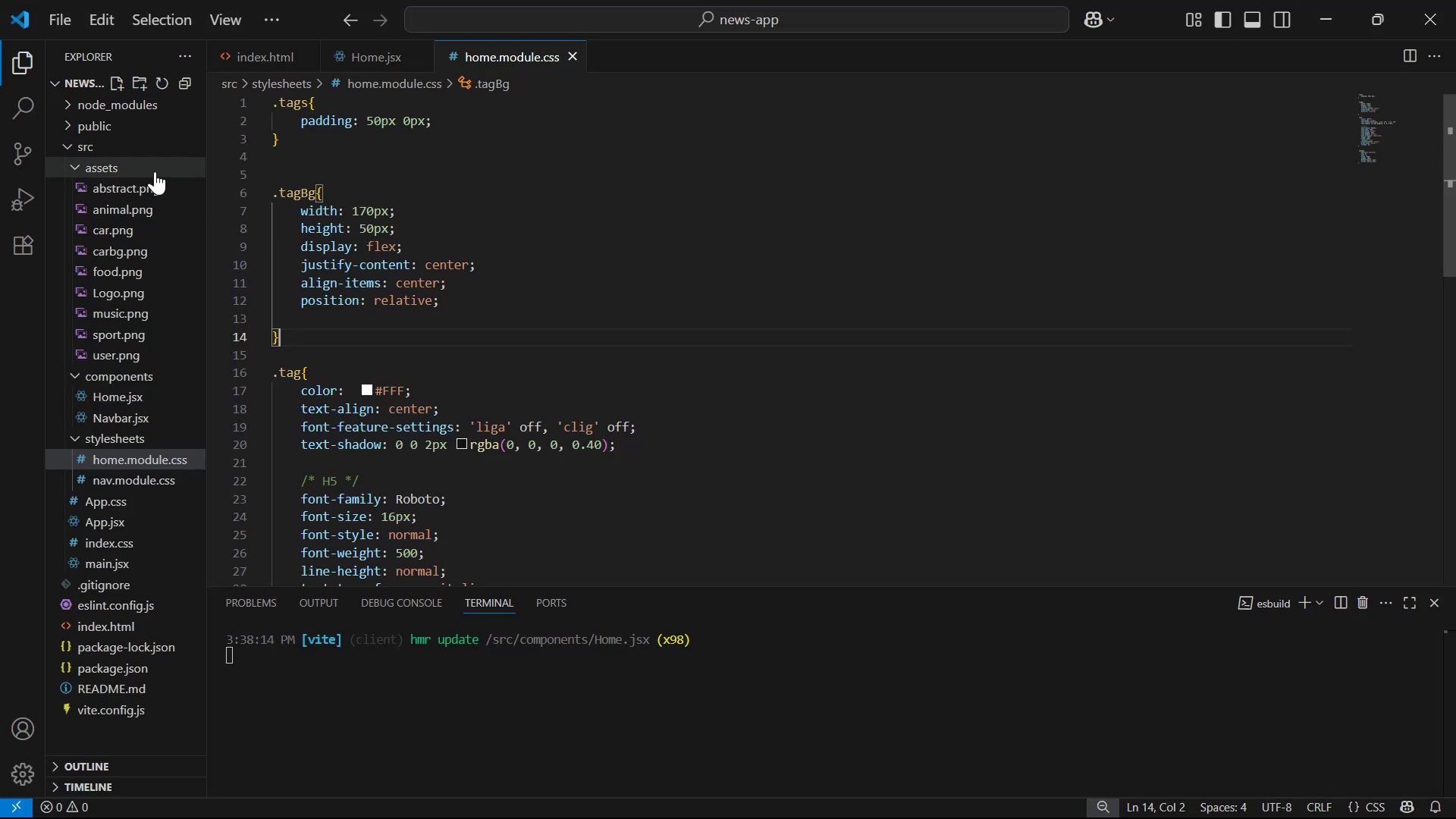 
left_click([137, 169])
 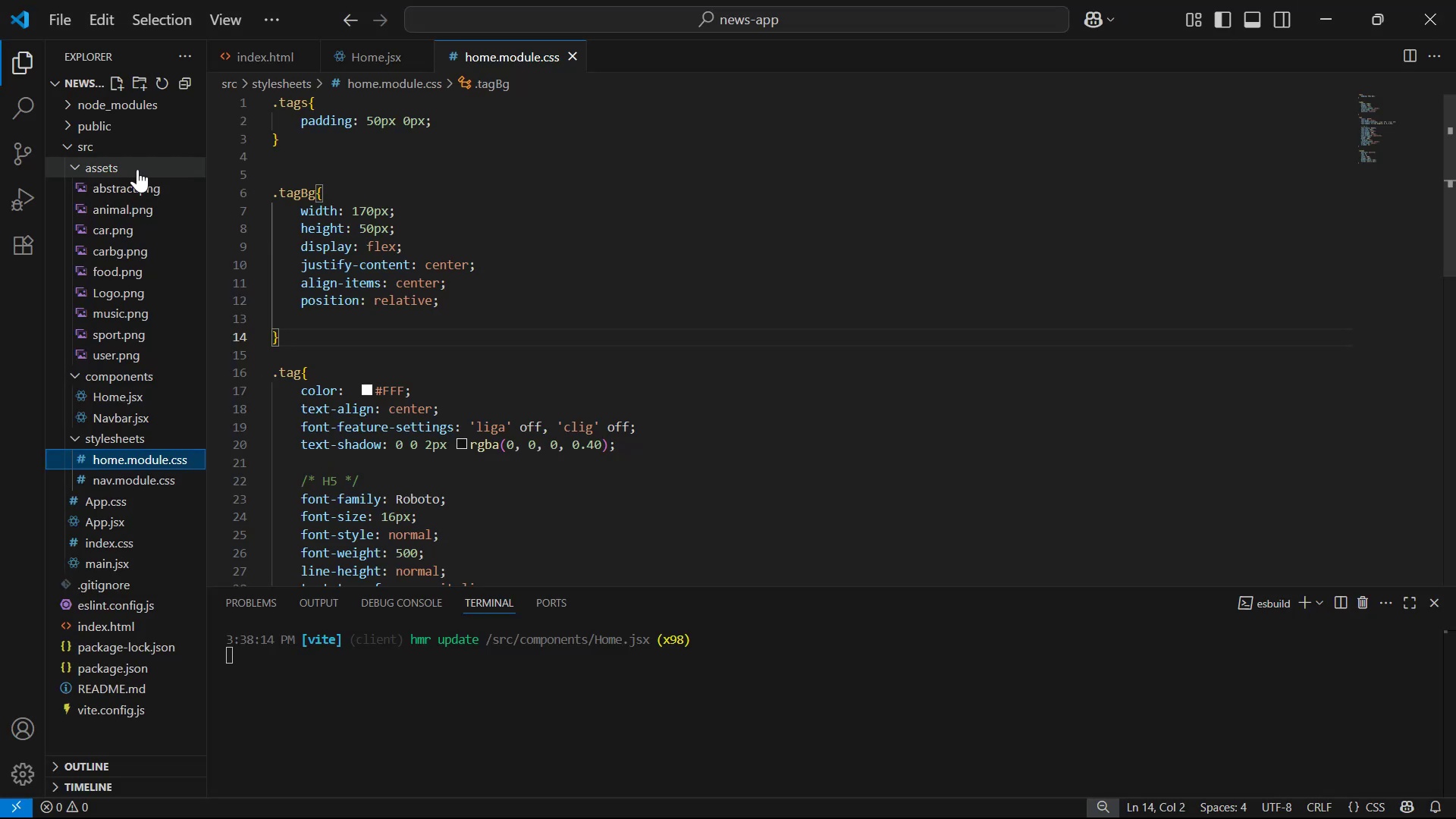 
key(Control+V)
 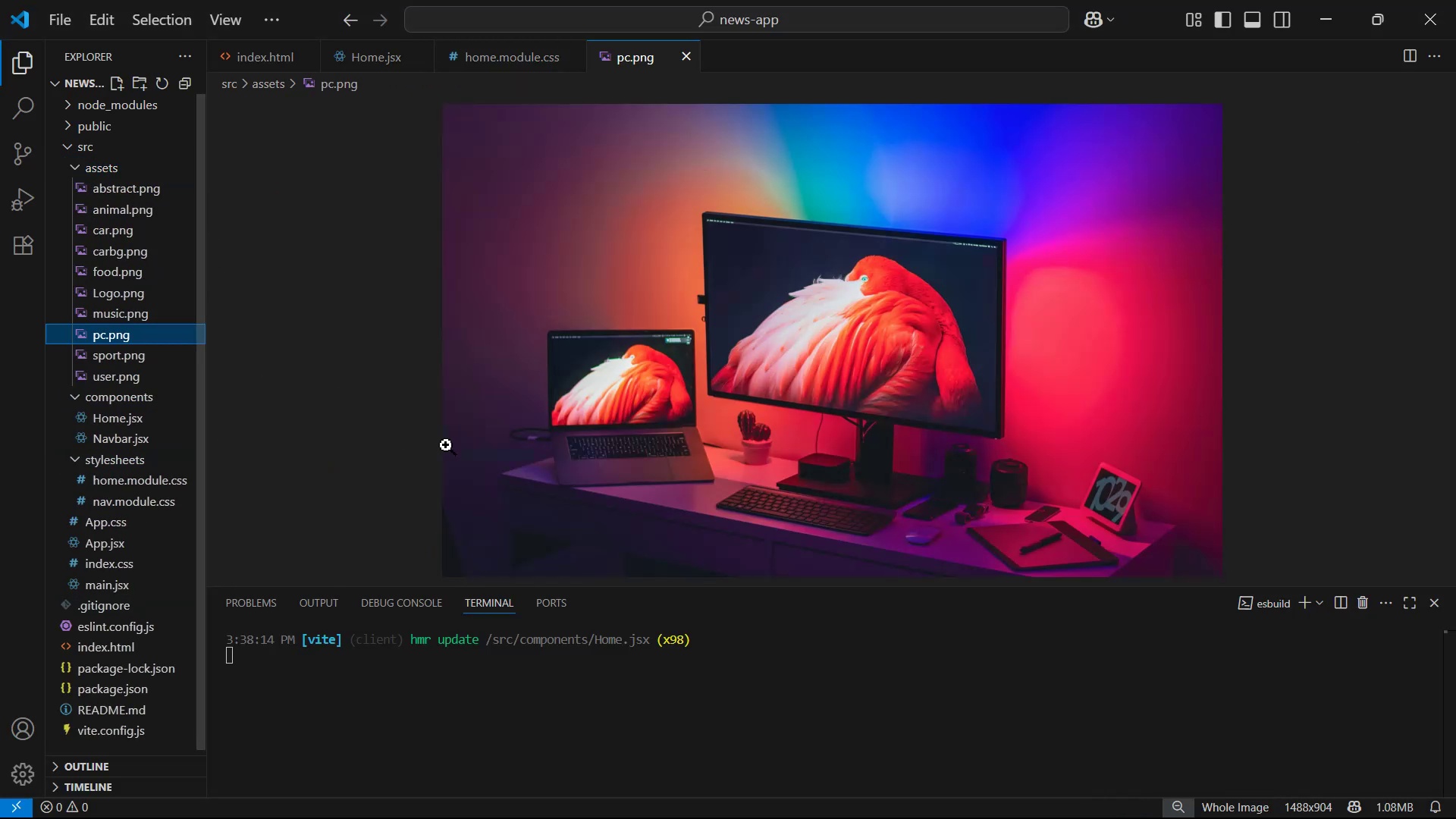 
left_click([690, 63])
 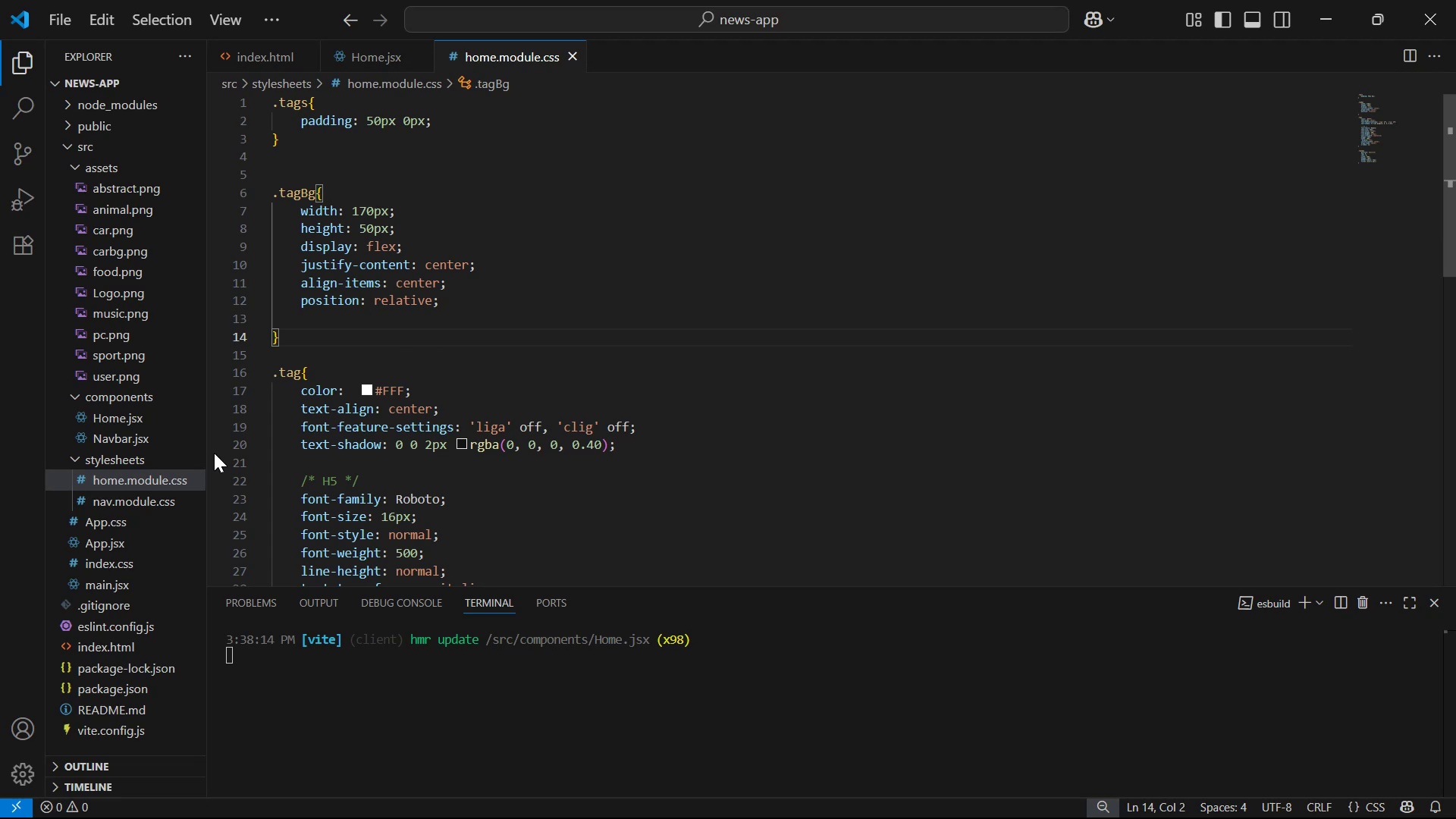 
key(Alt+Tab)
 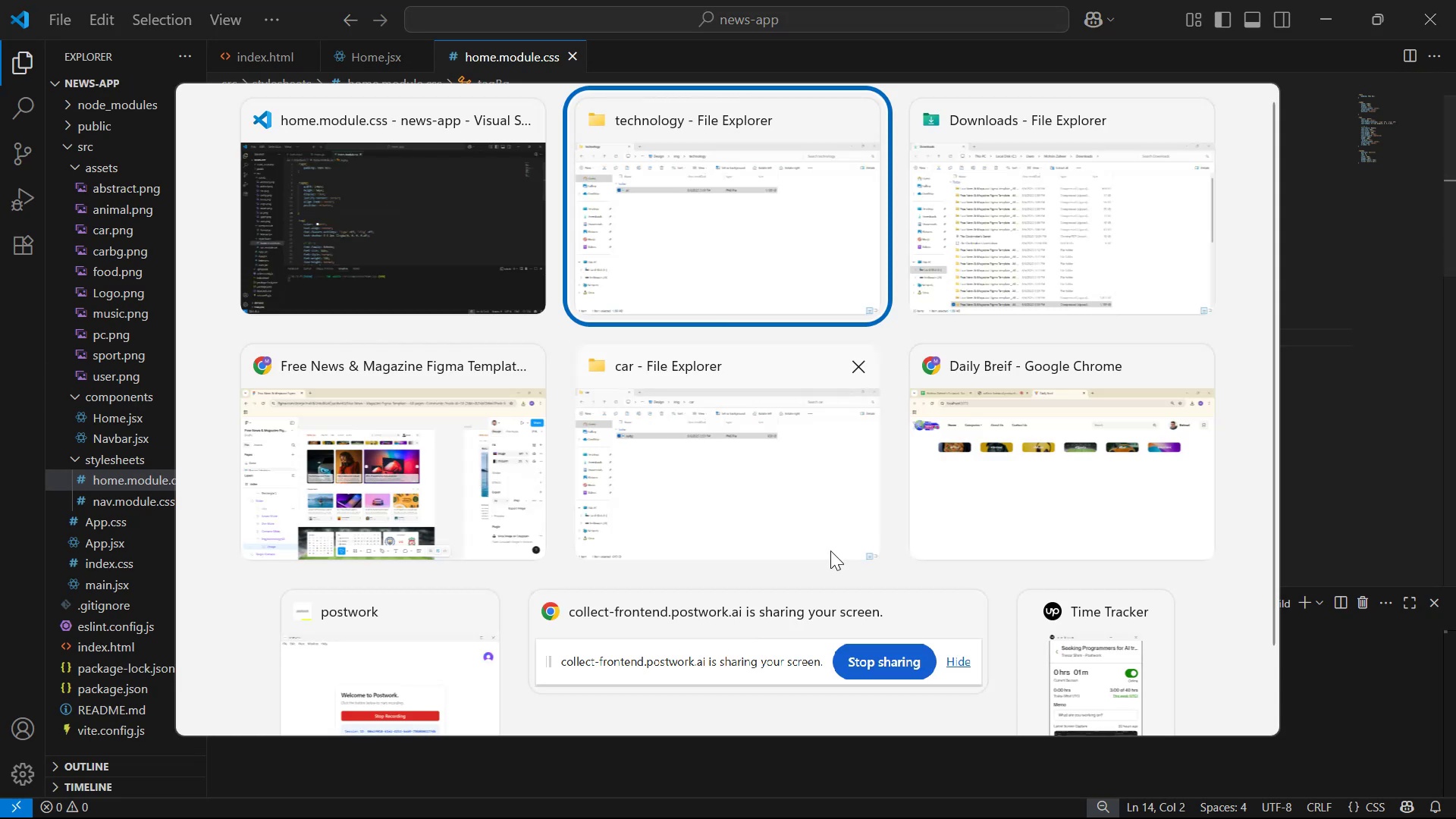 
key(Alt+Tab)
 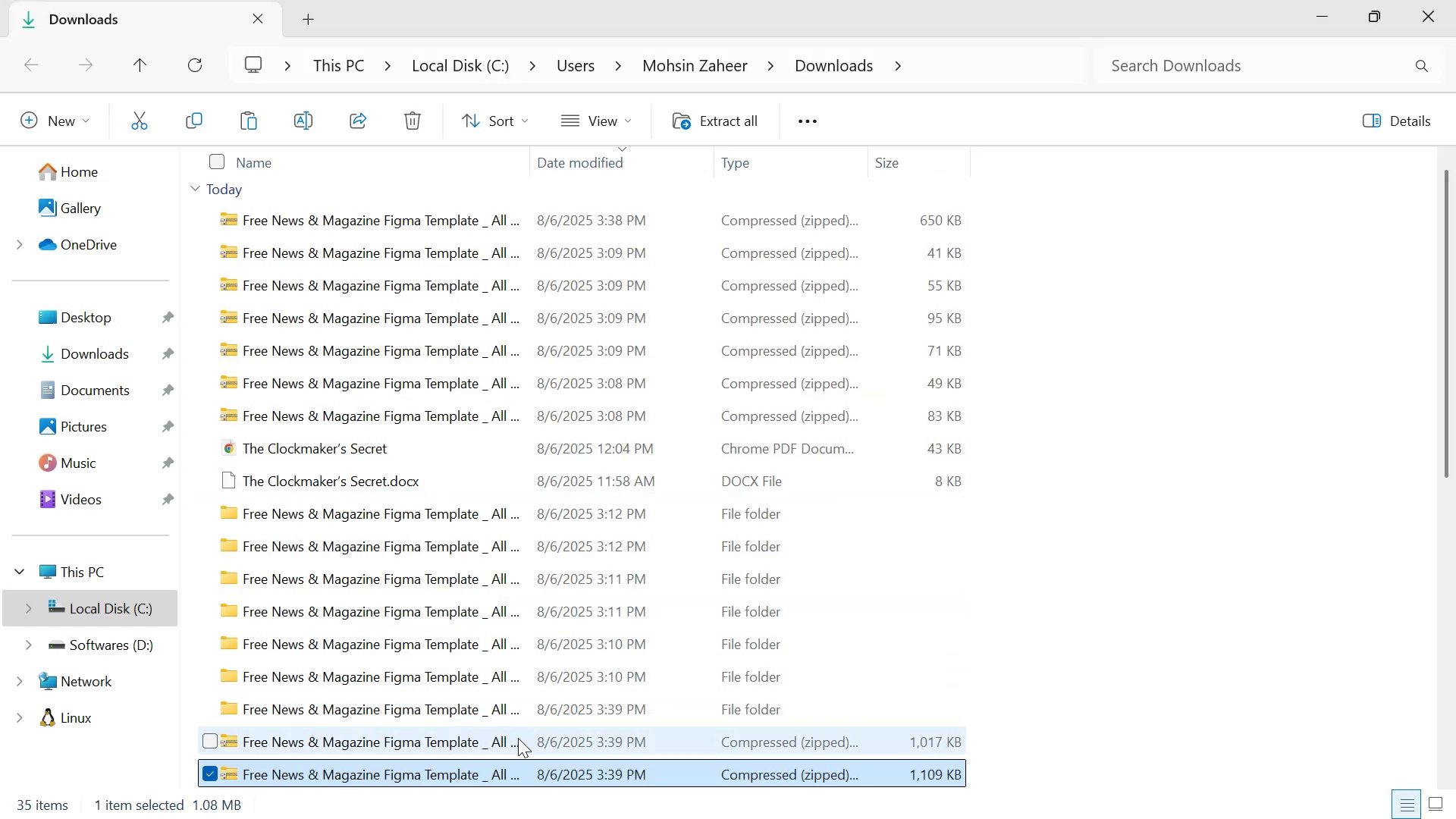 
right_click([514, 740])
 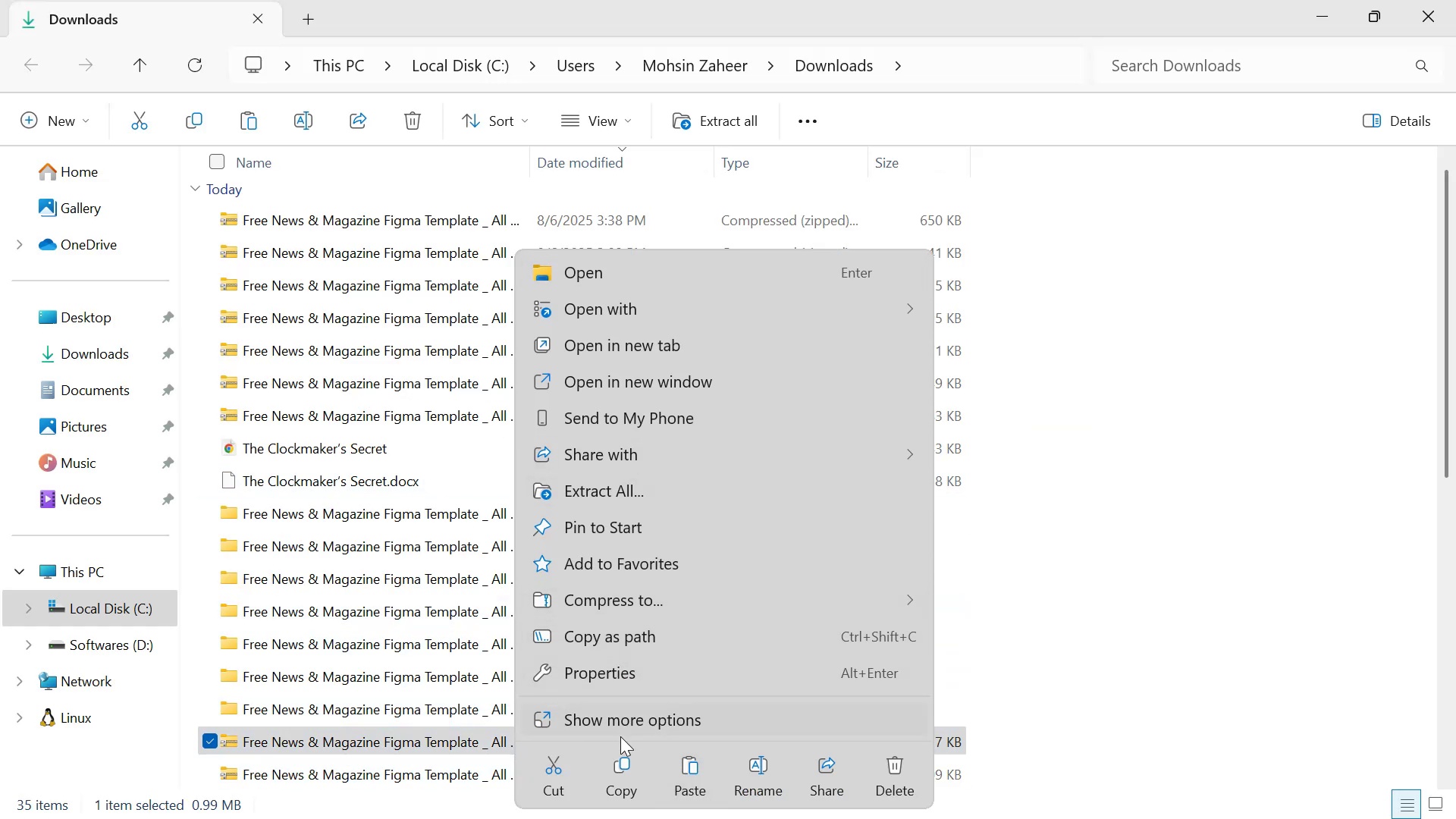 
left_click([625, 494])
 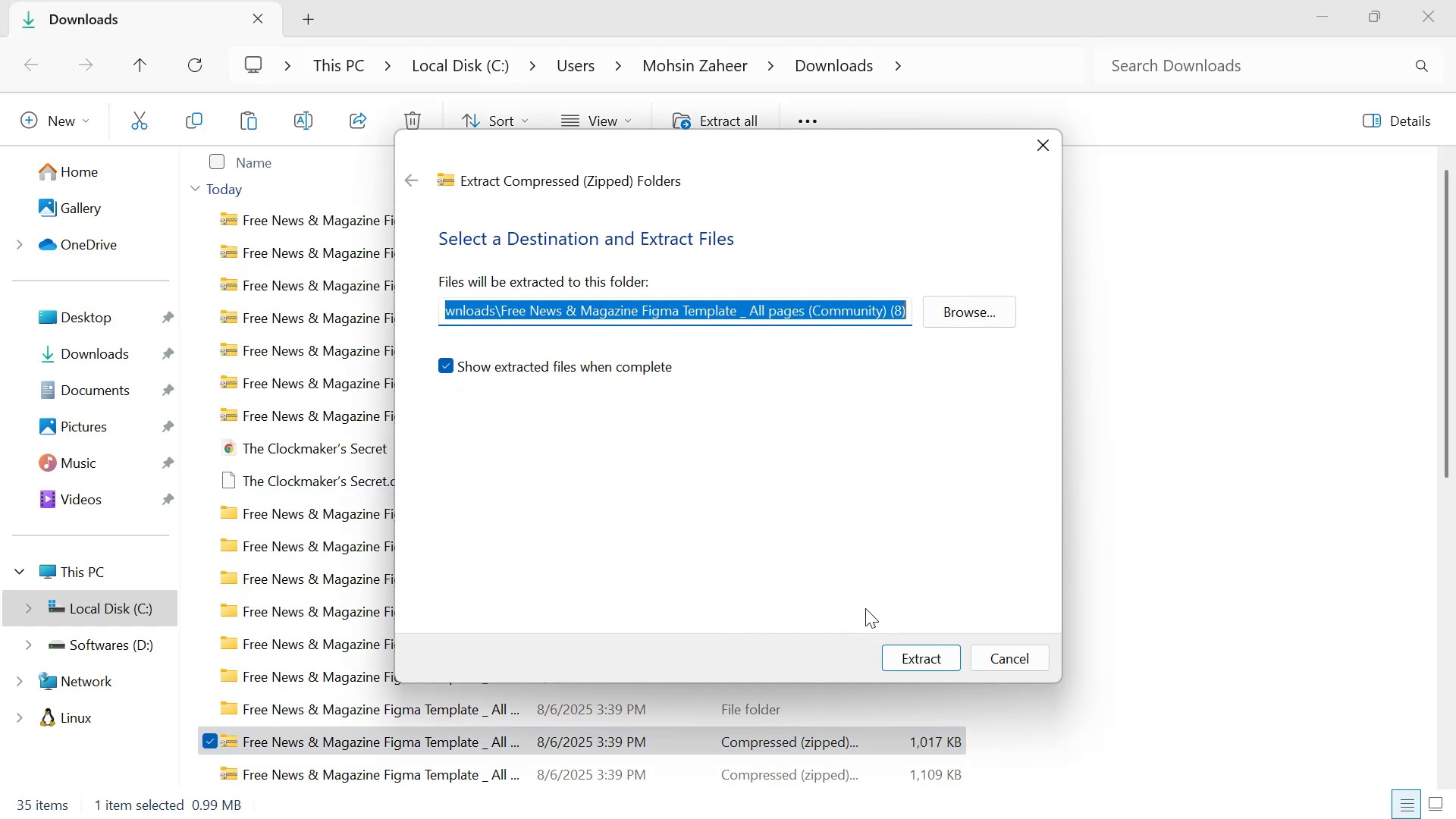 
left_click([910, 668])
 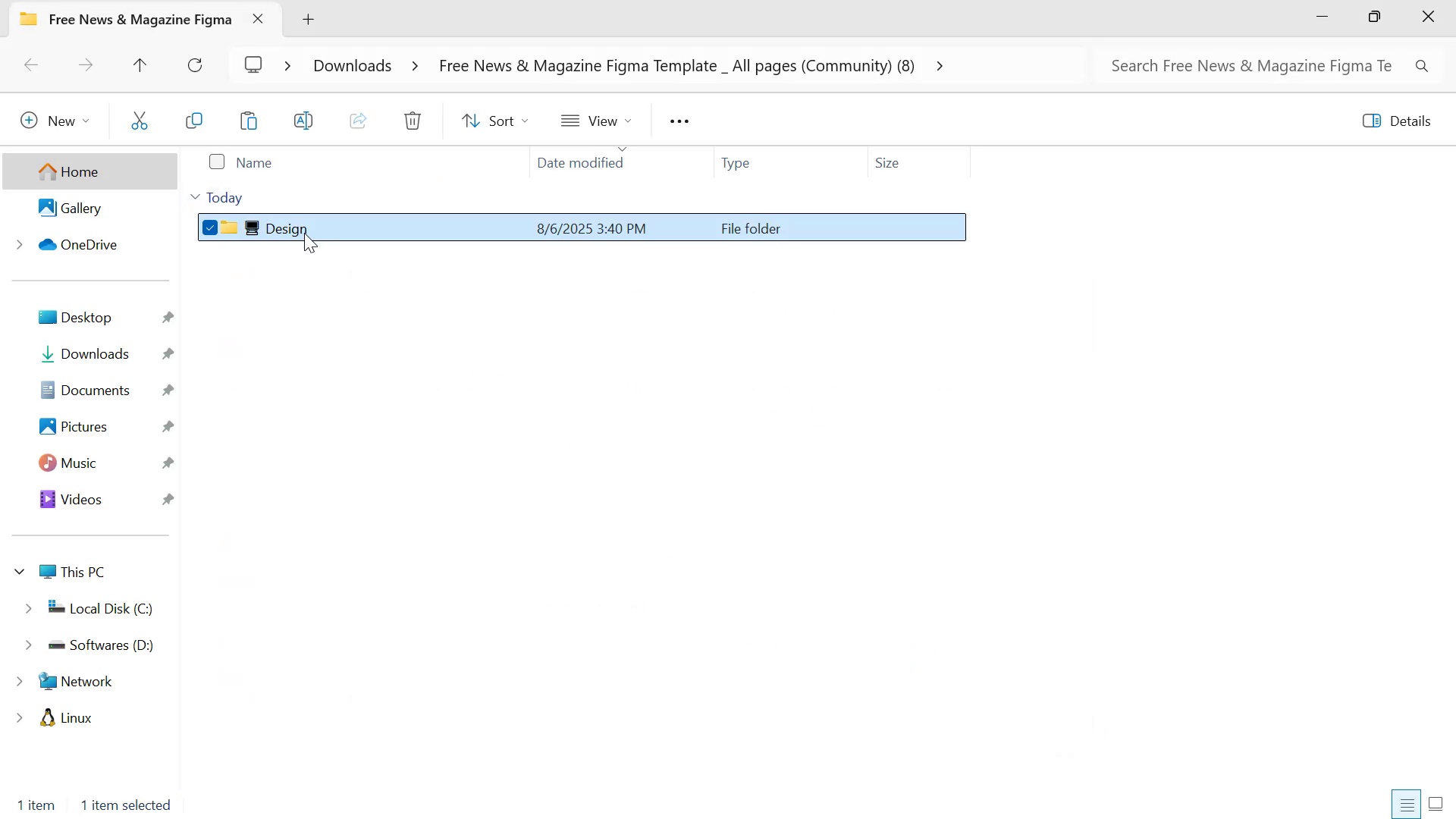 
wait(5.15)
 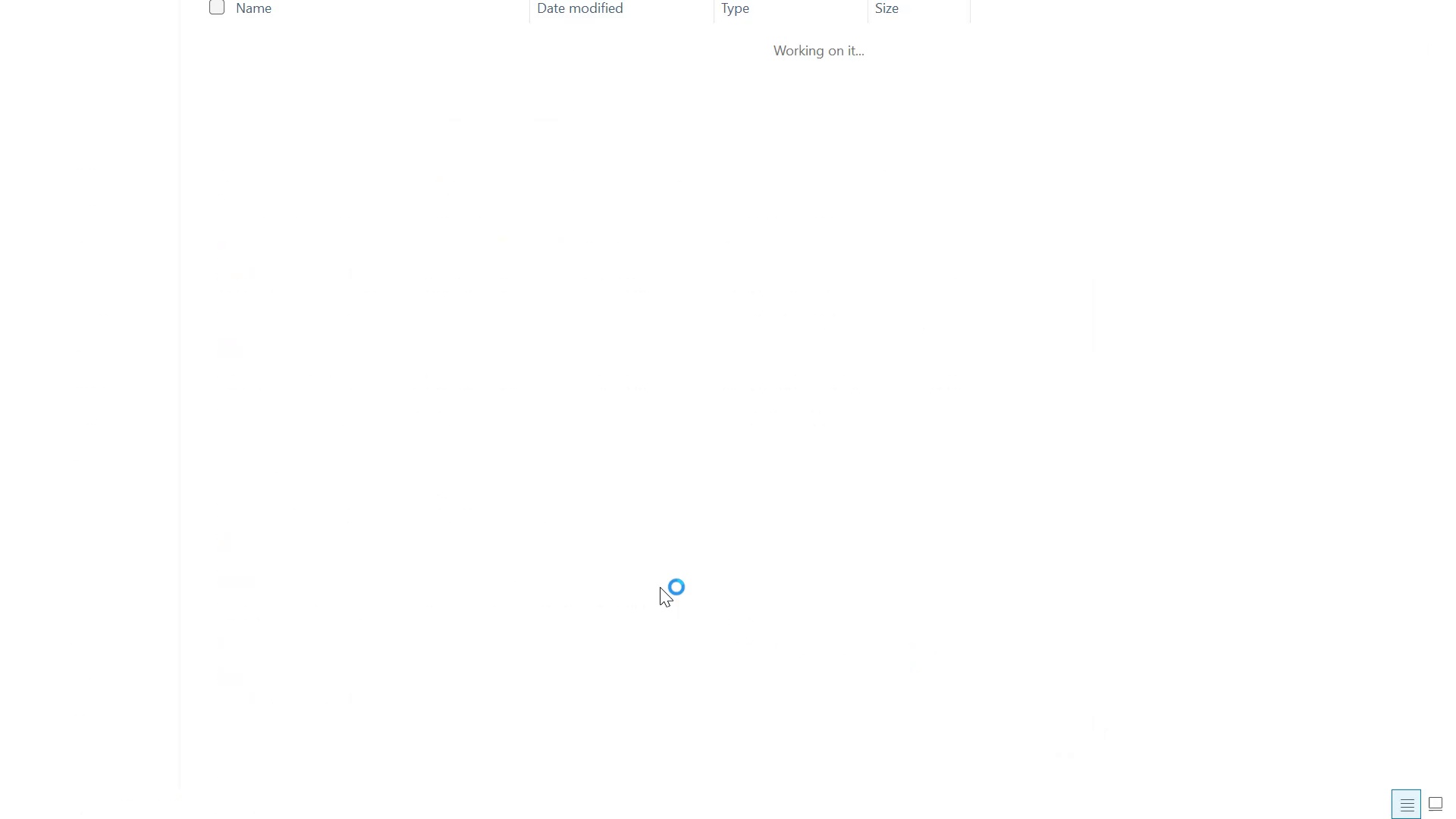 
double_click([434, 234])
 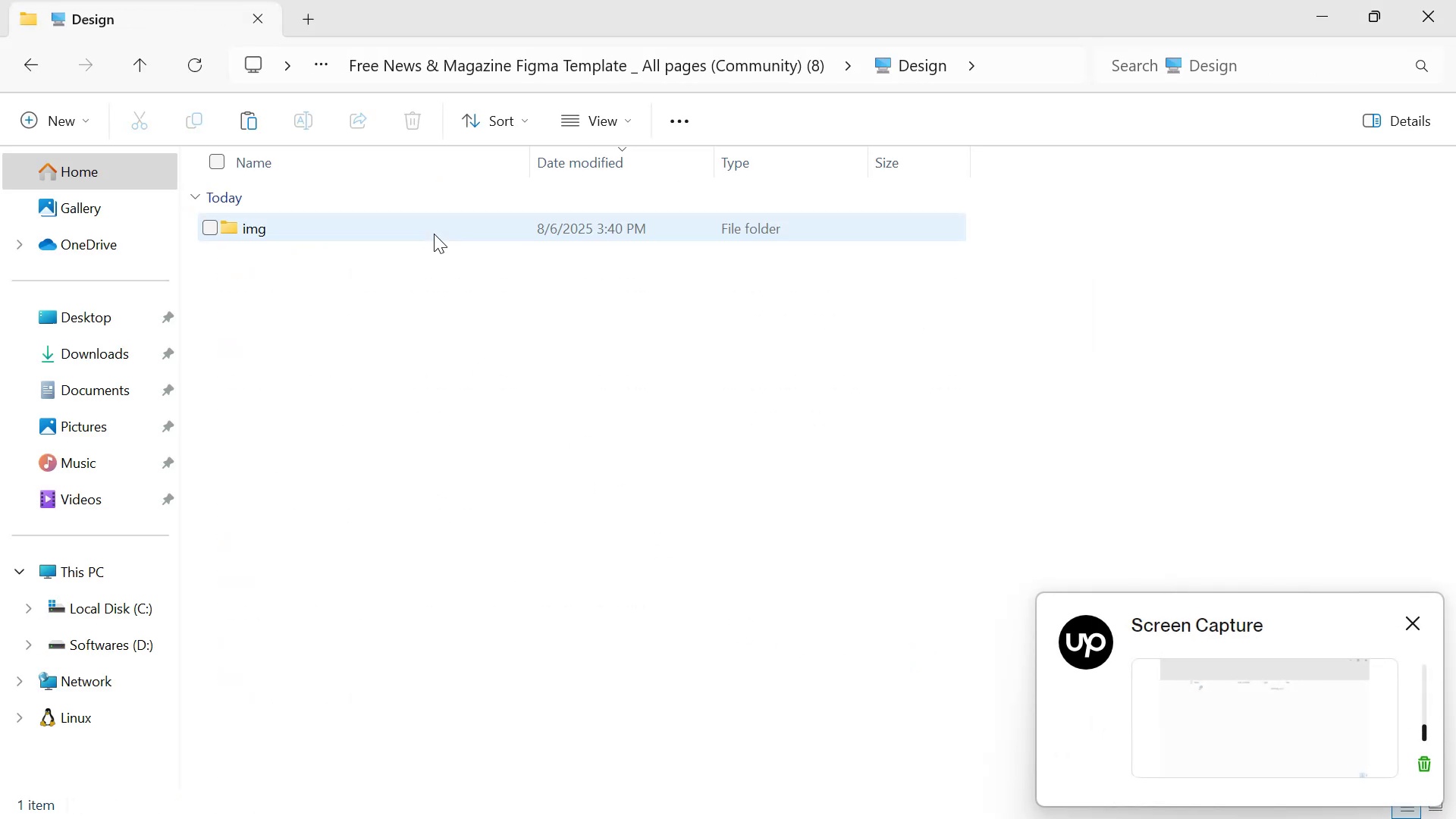 
double_click([435, 235])
 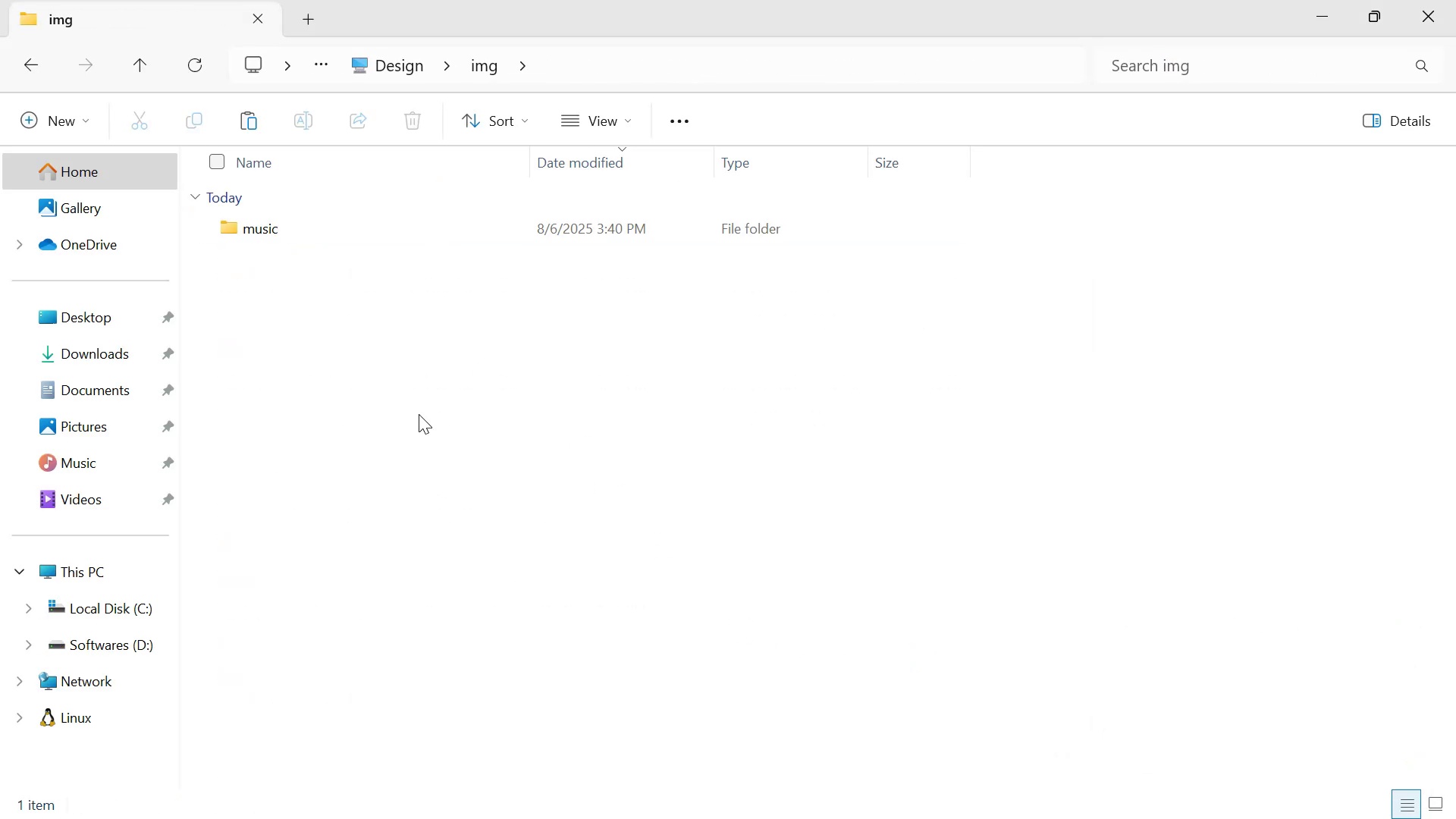 
double_click([262, 239])
 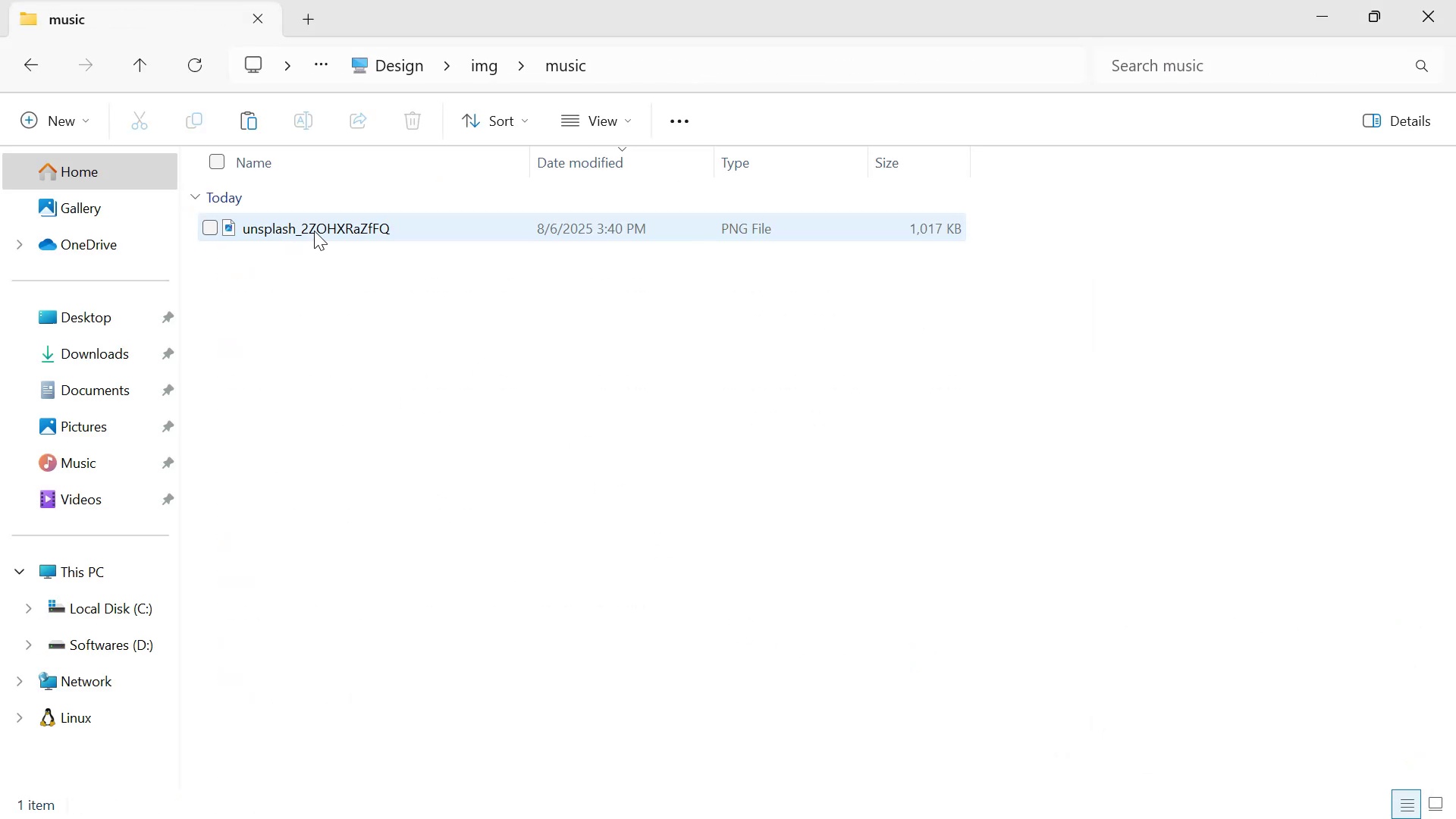 
left_click([322, 227])
 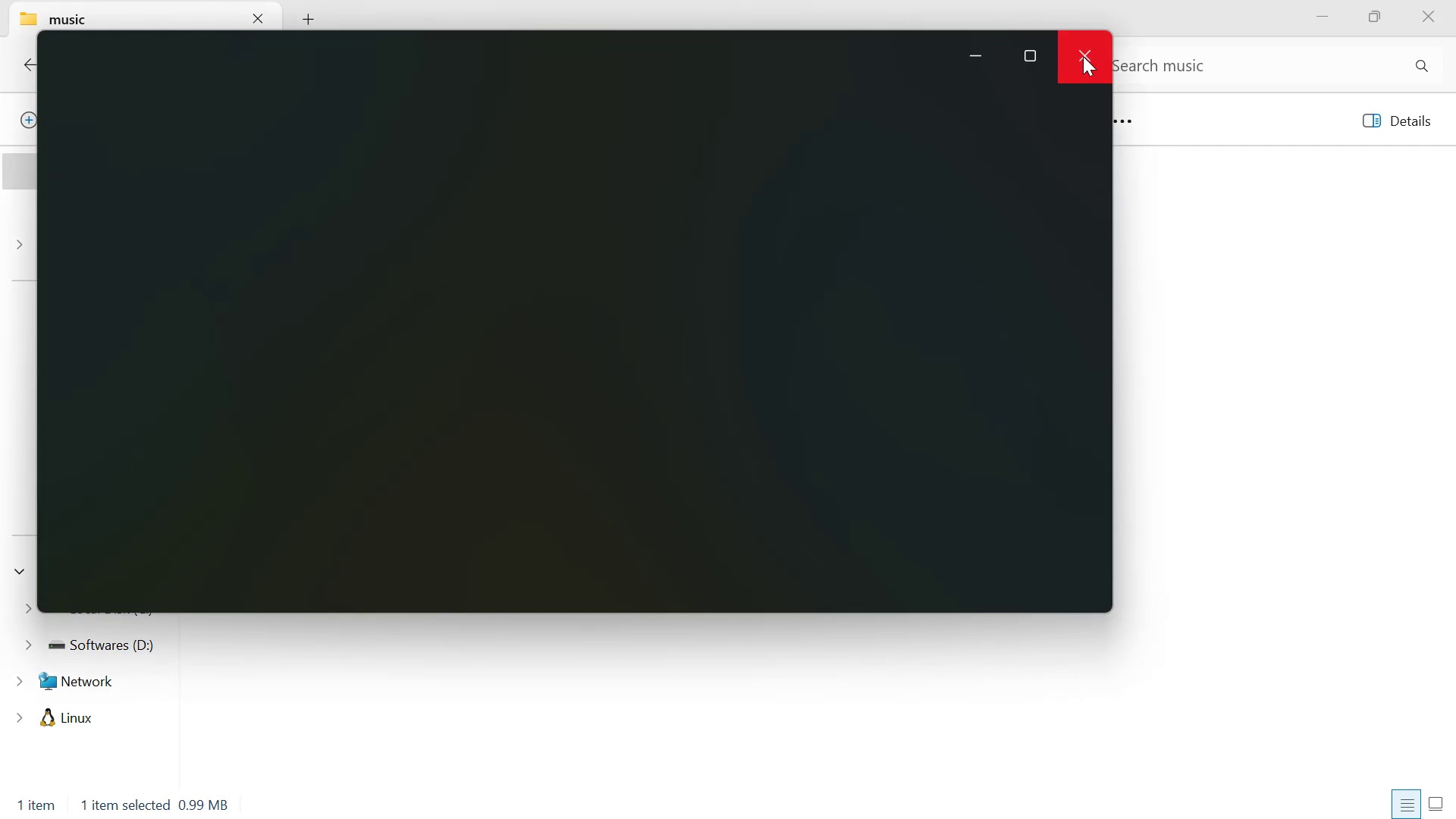 
left_click([1083, 56])
 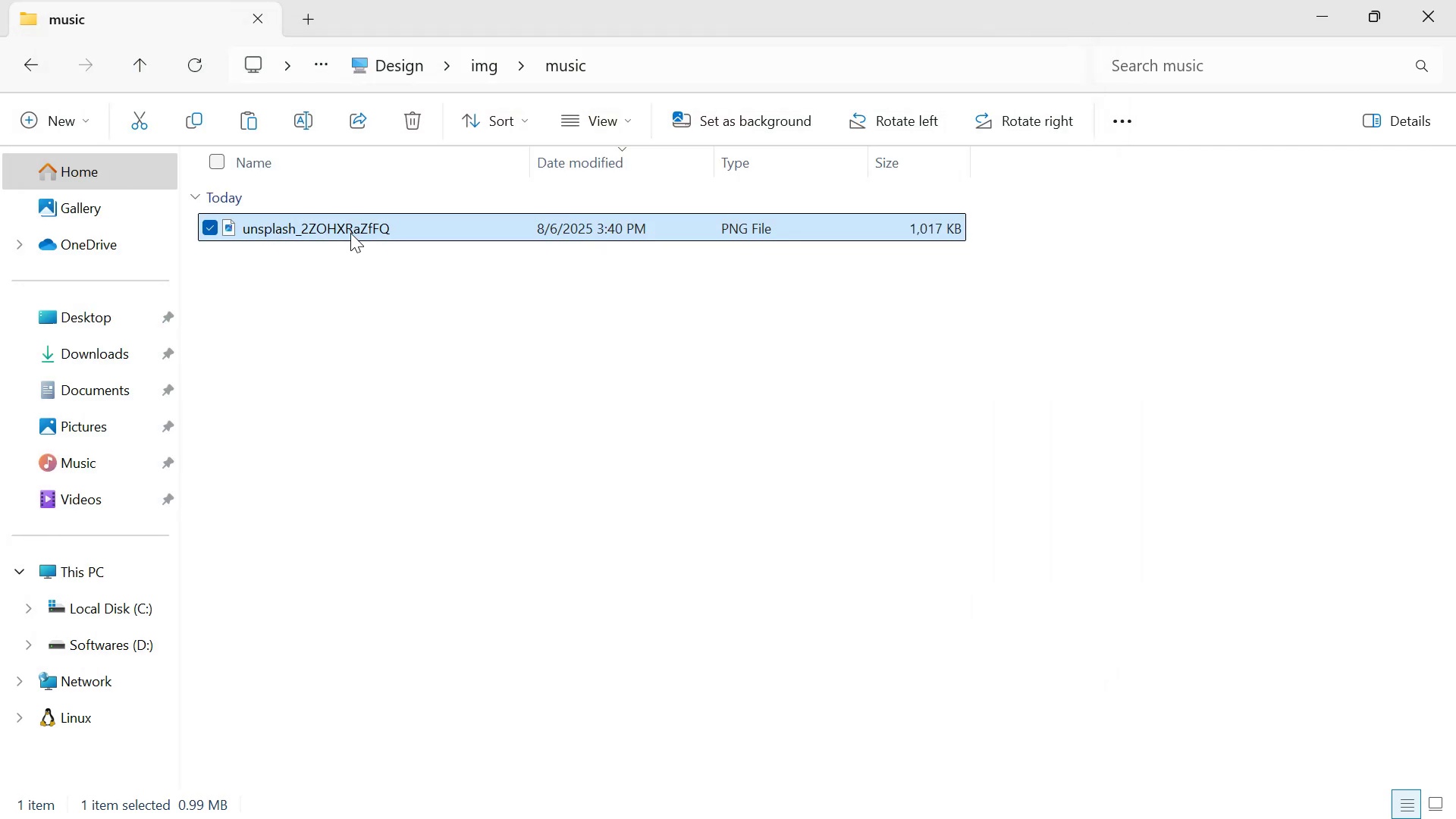 
left_click([345, 221])
 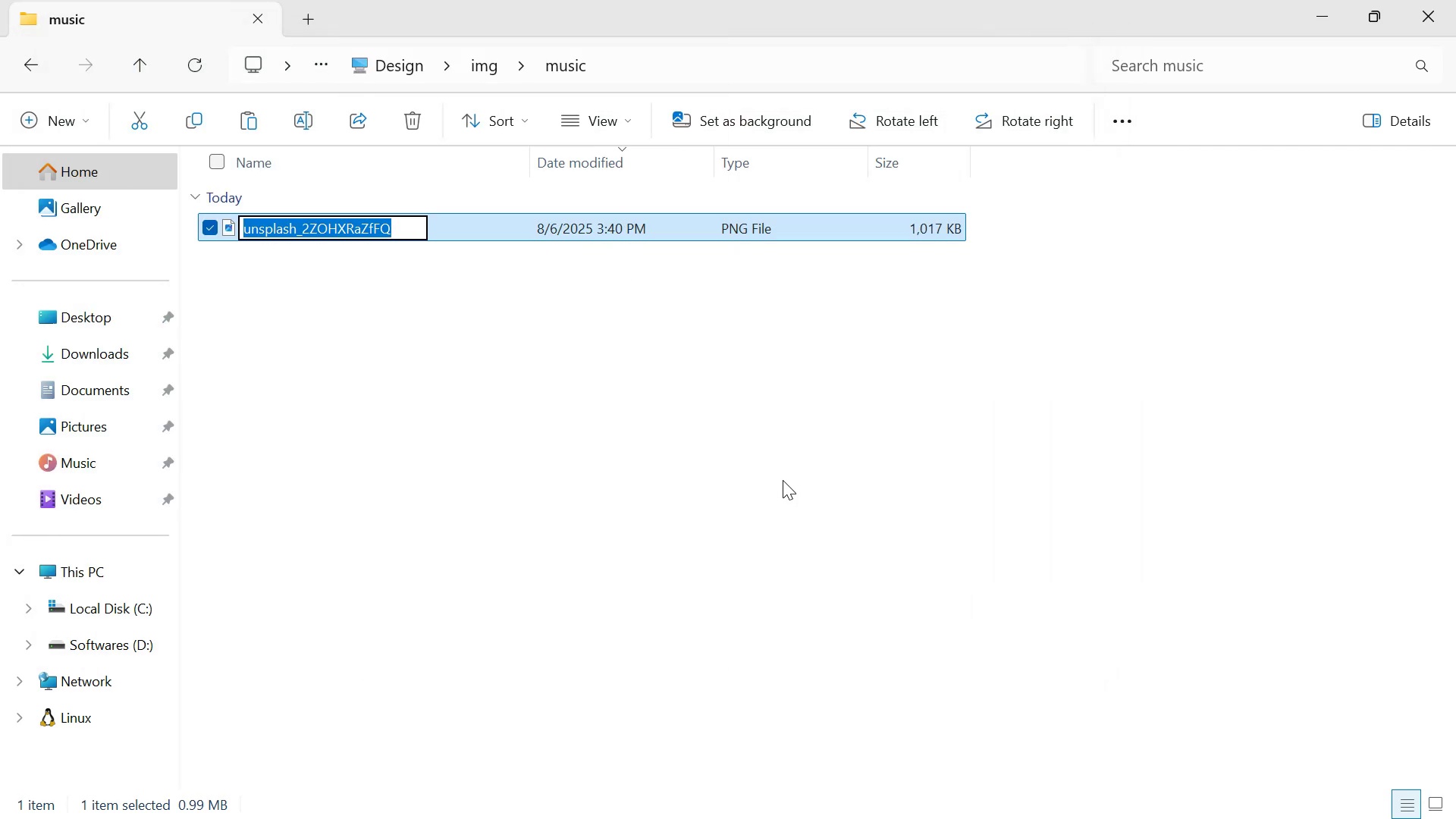 
wait(7.2)
 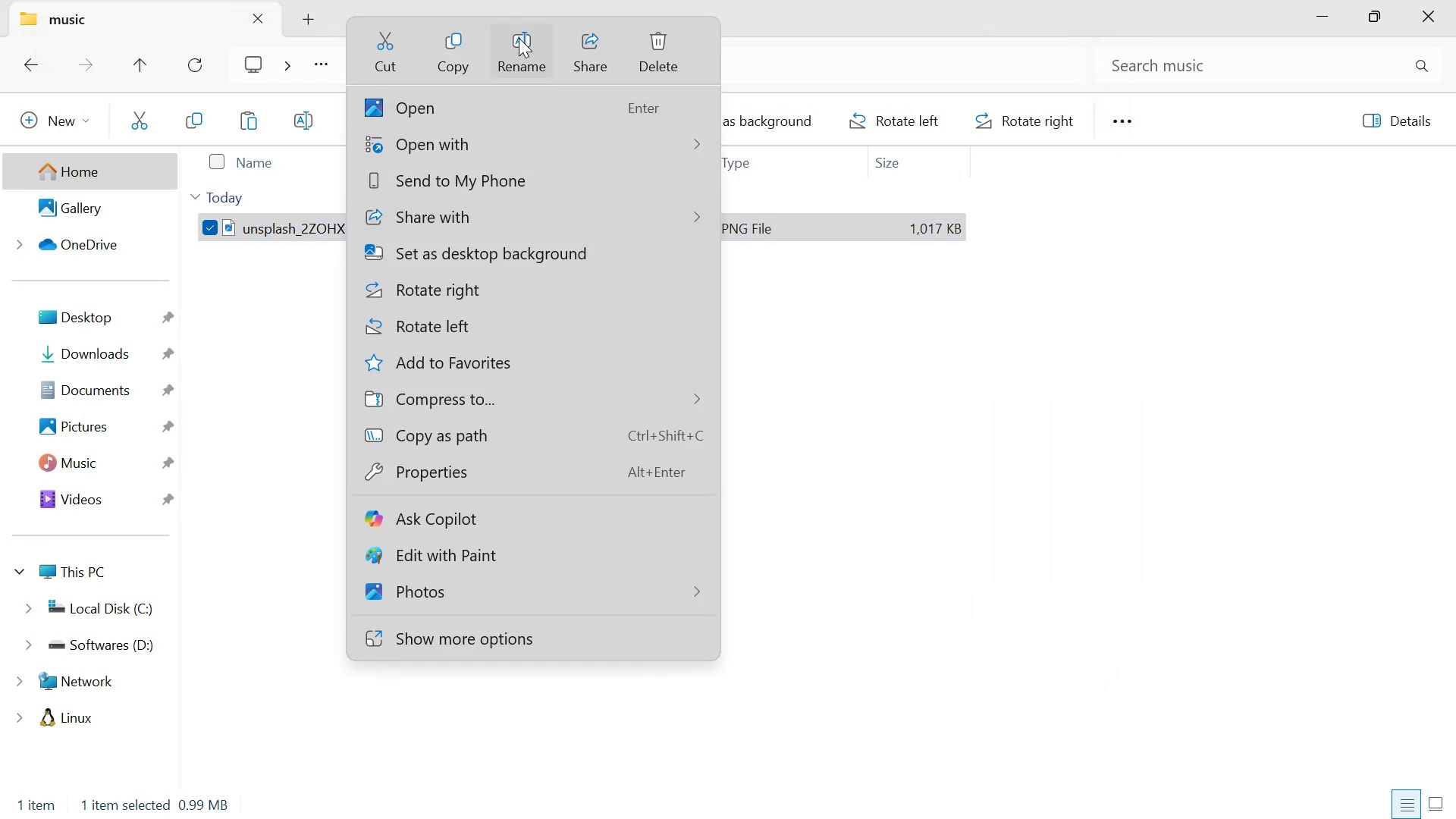 
type(girl)
 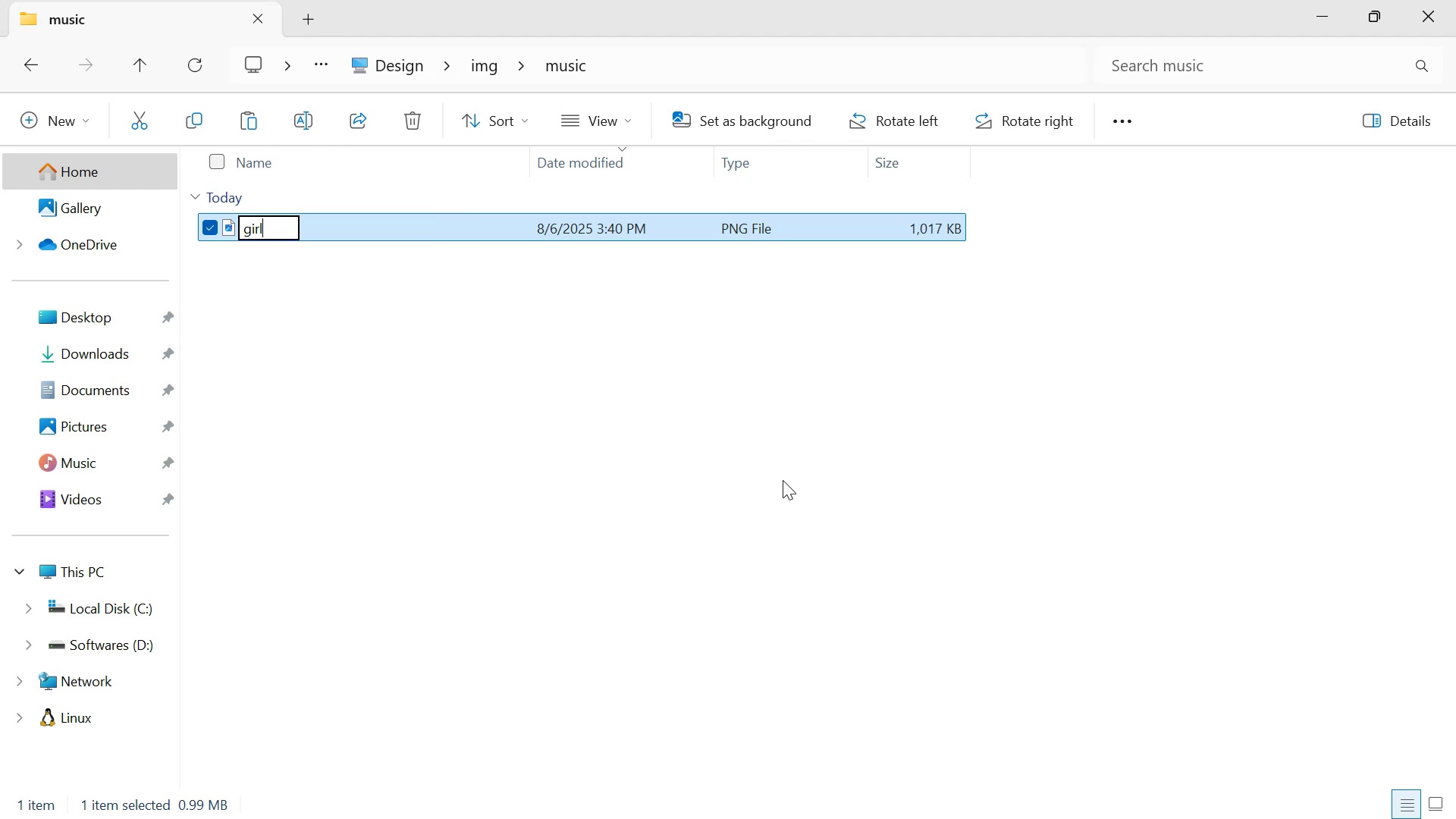 
key(Enter)
 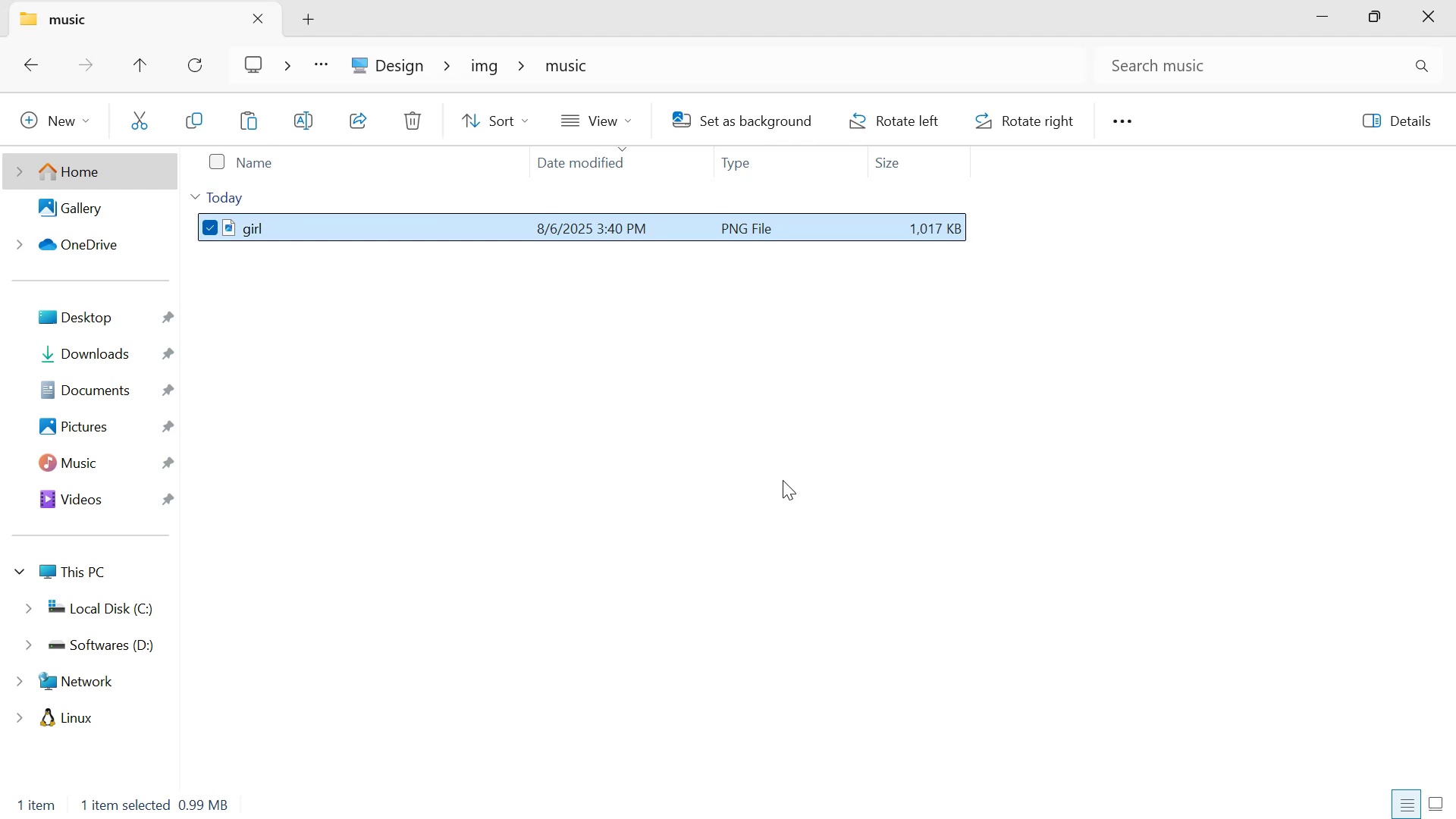 
key(Control+X)
 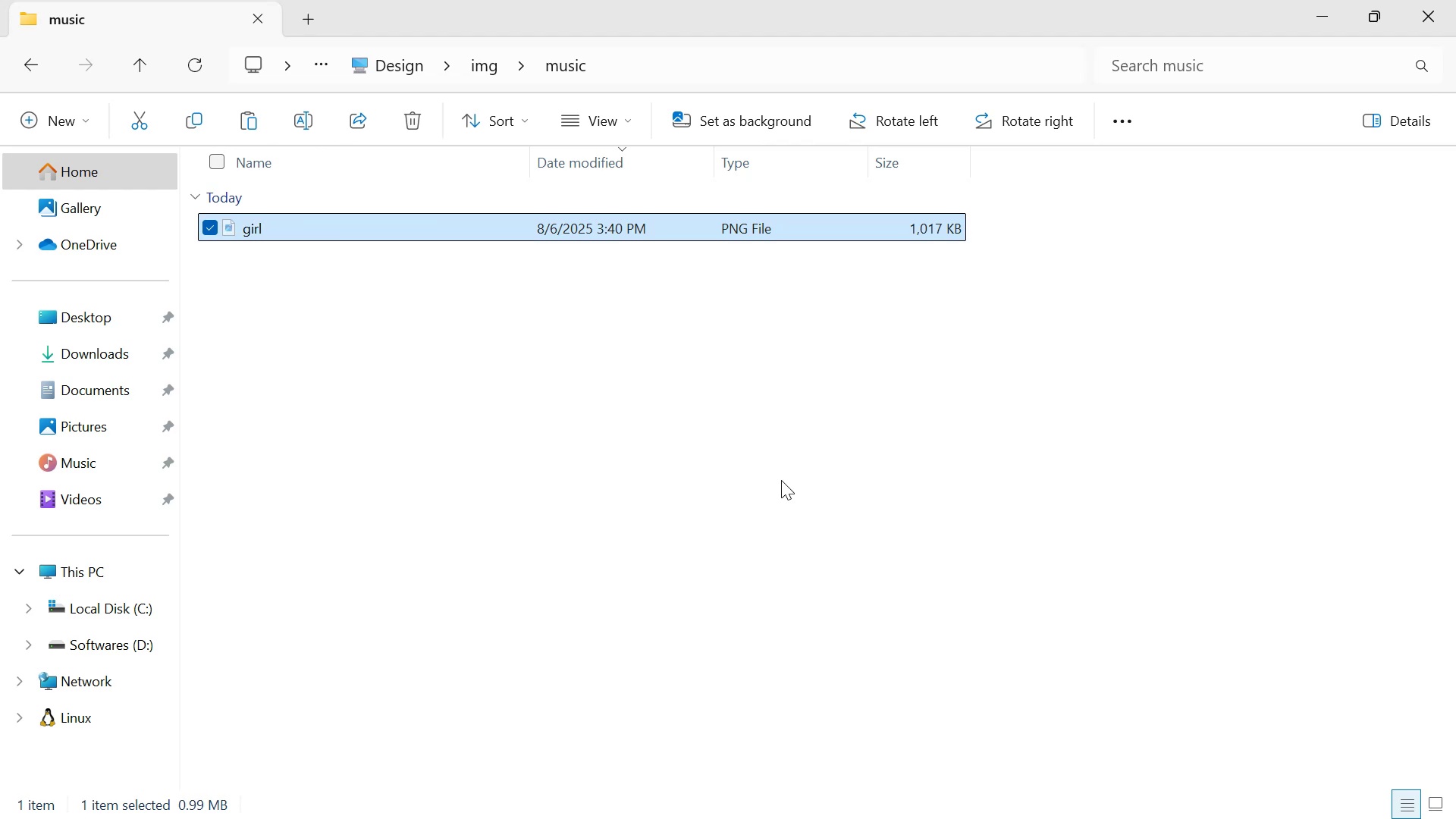 
key(Alt+Tab)
 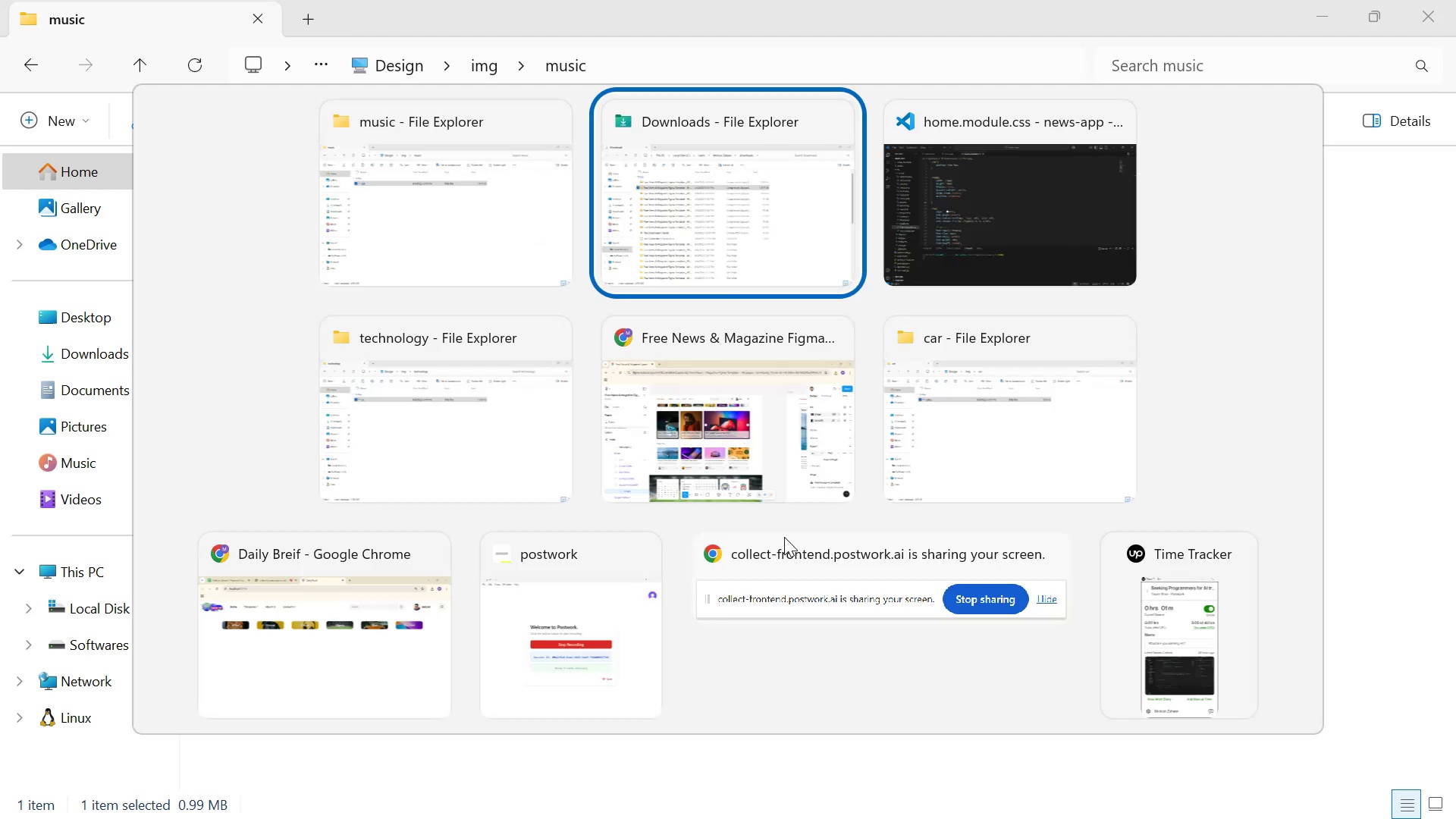 
key(Alt+Tab)
 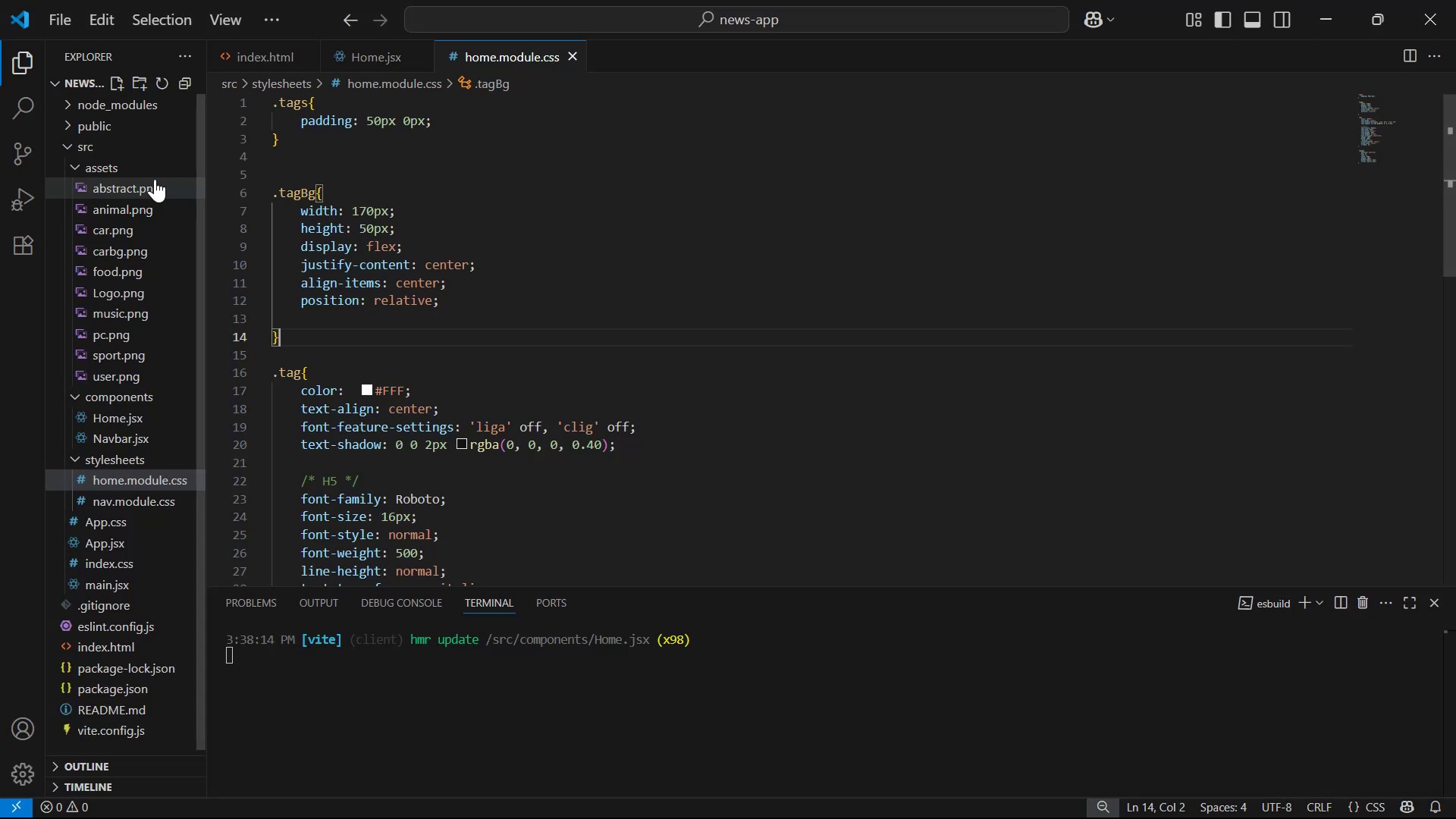 
key(Control+V)
 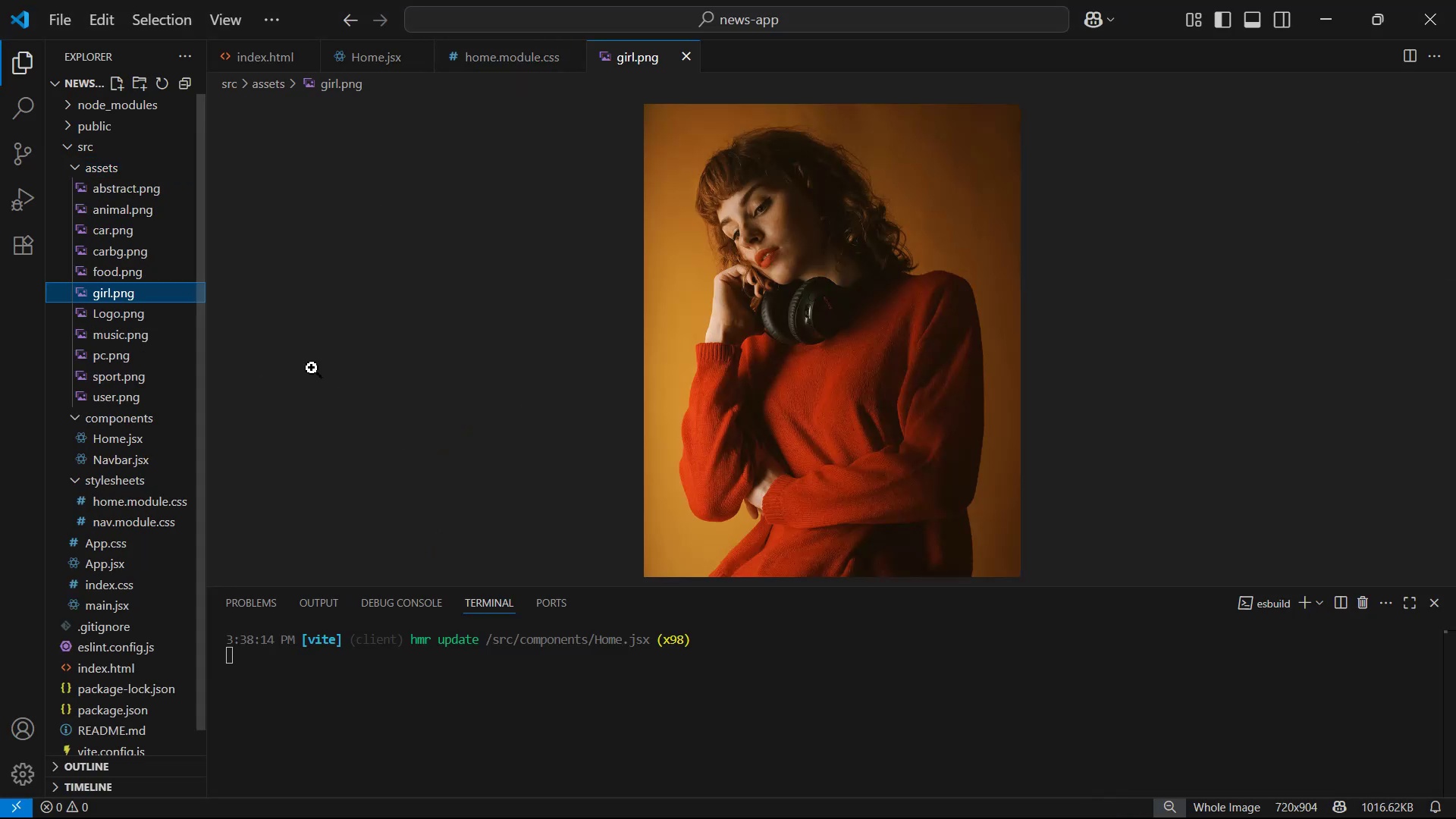 
left_click([682, 55])
 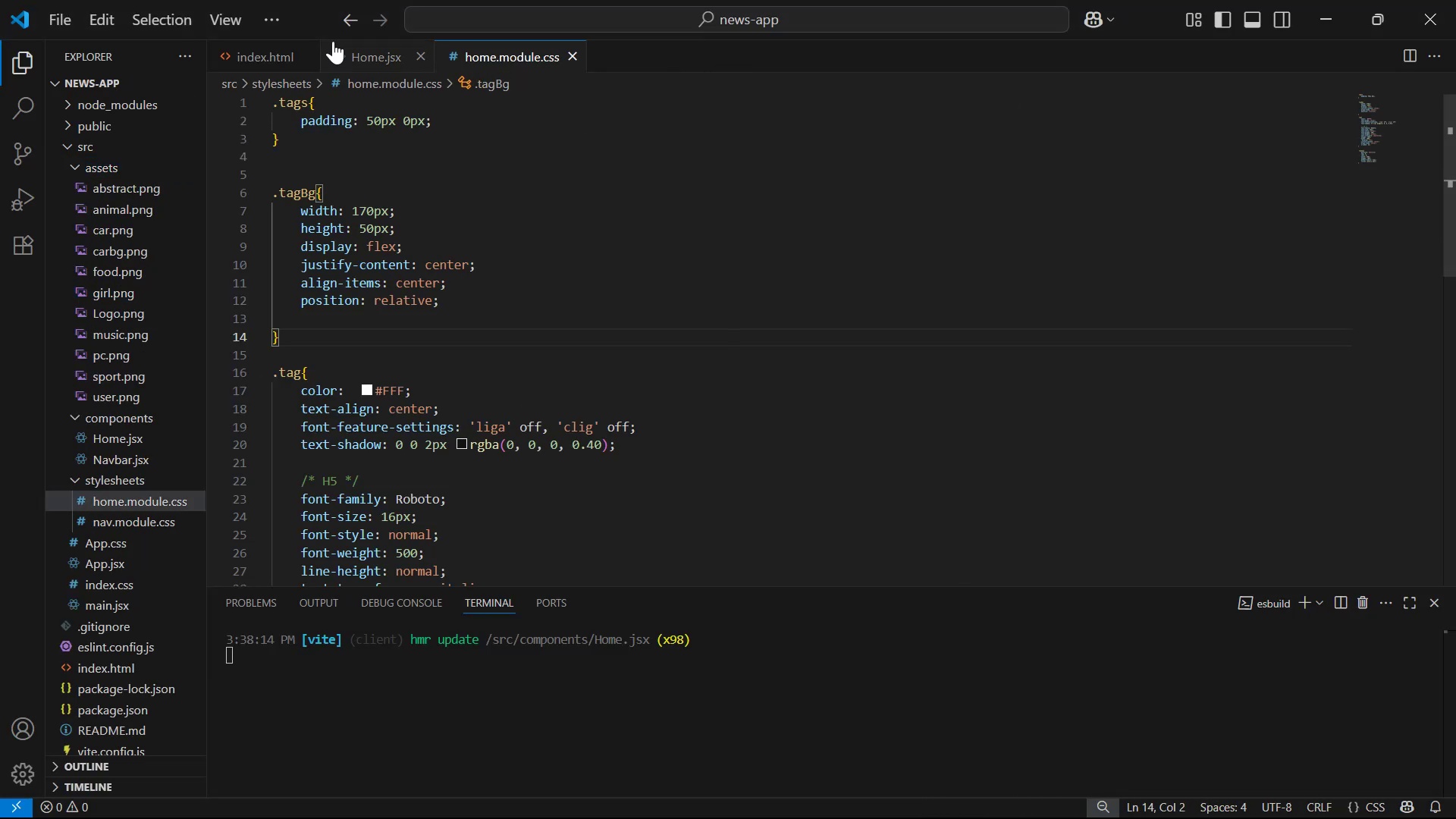 
left_click([353, 55])
 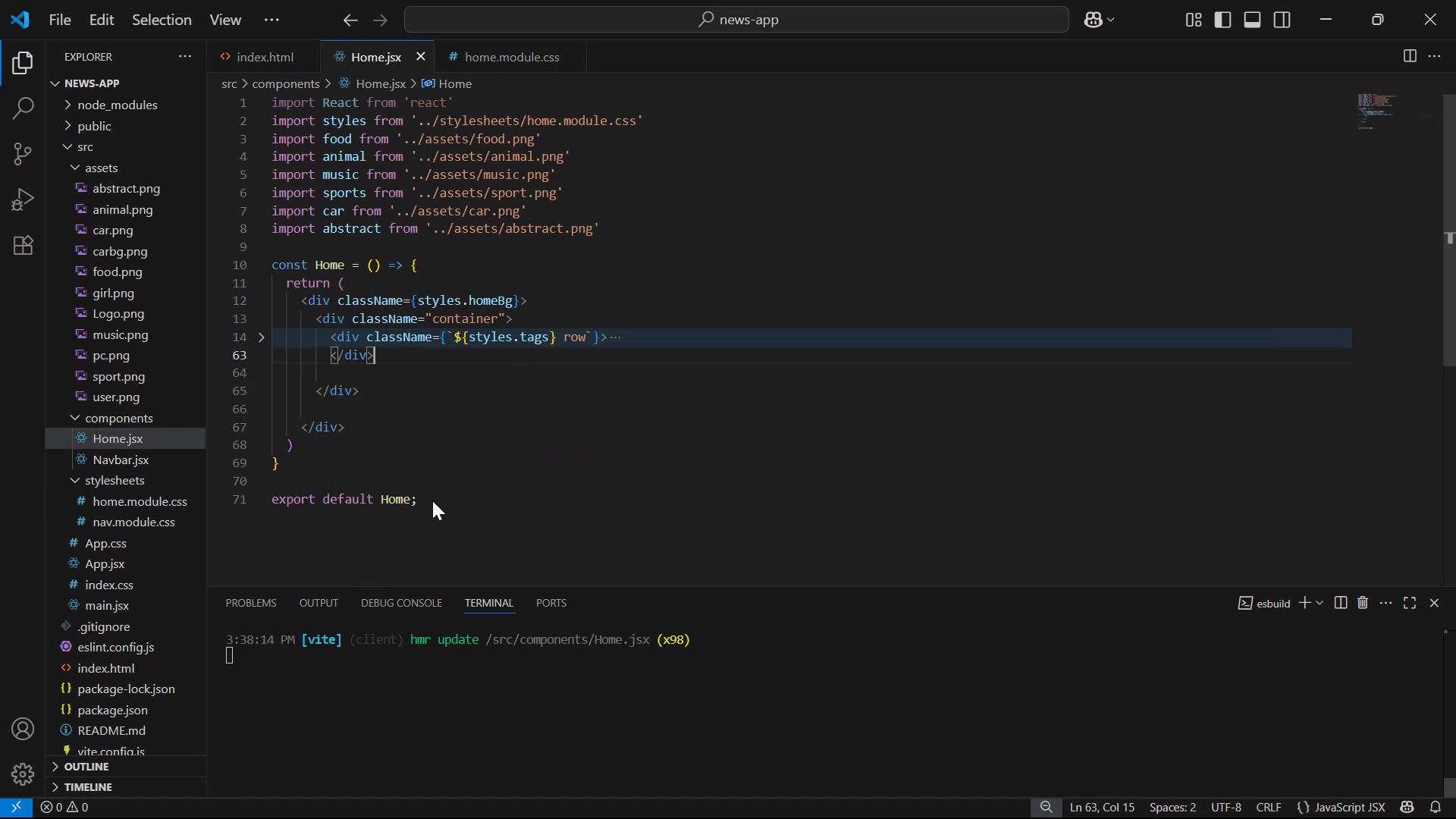 
left_click([460, 370])
 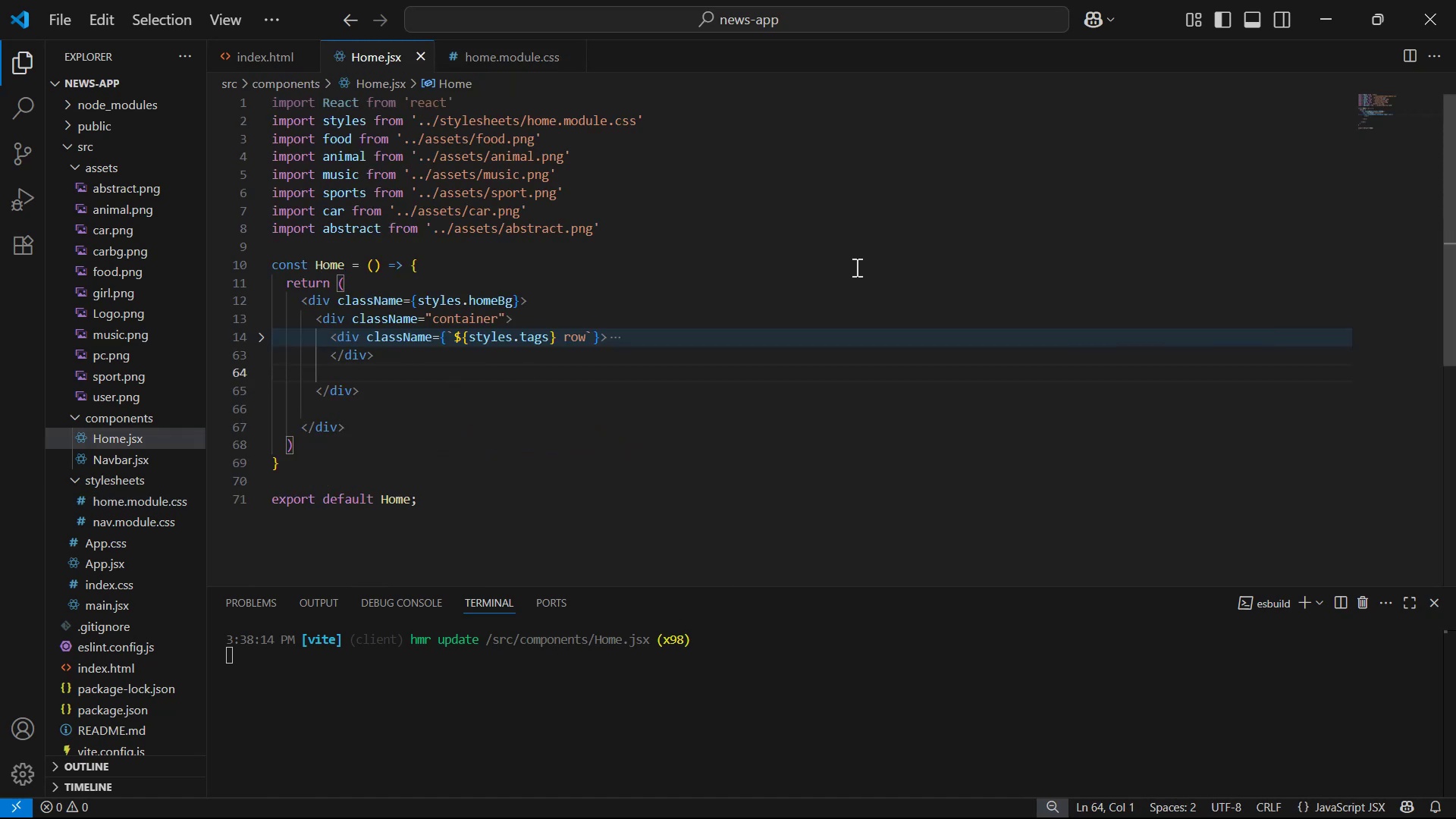 
key(Backspace)
 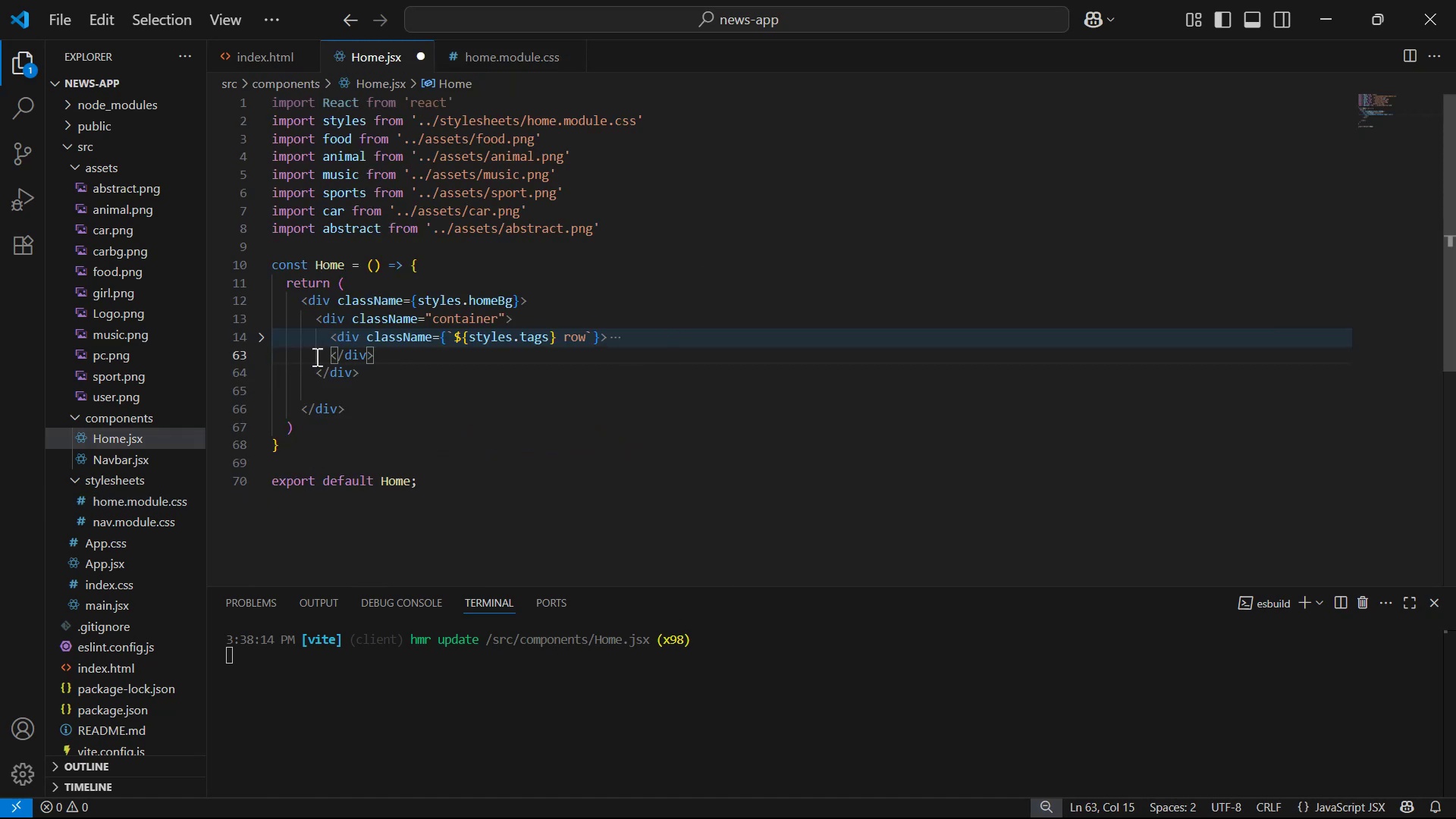 
left_click([403, 368])
 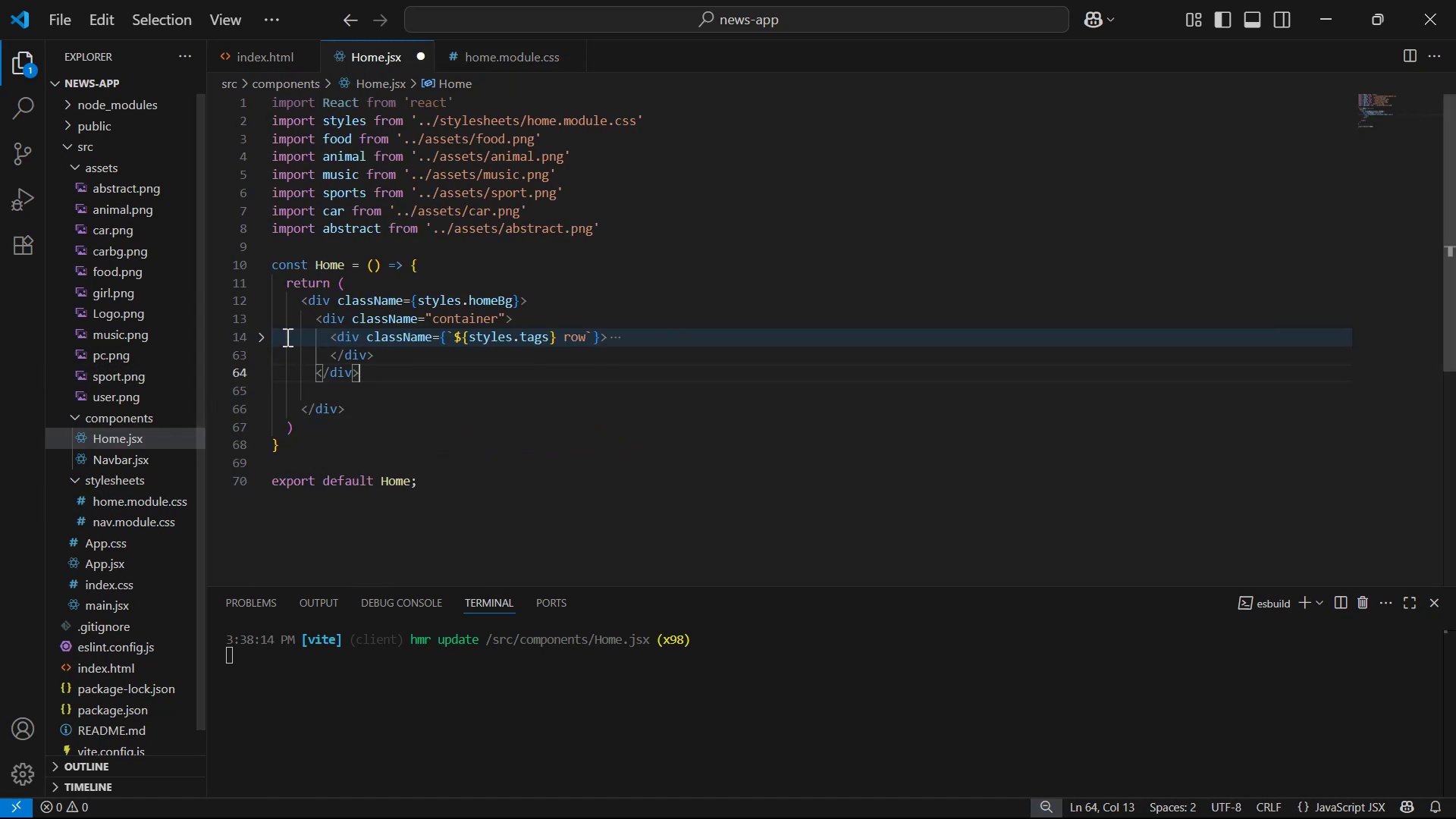 
key(Enter)
 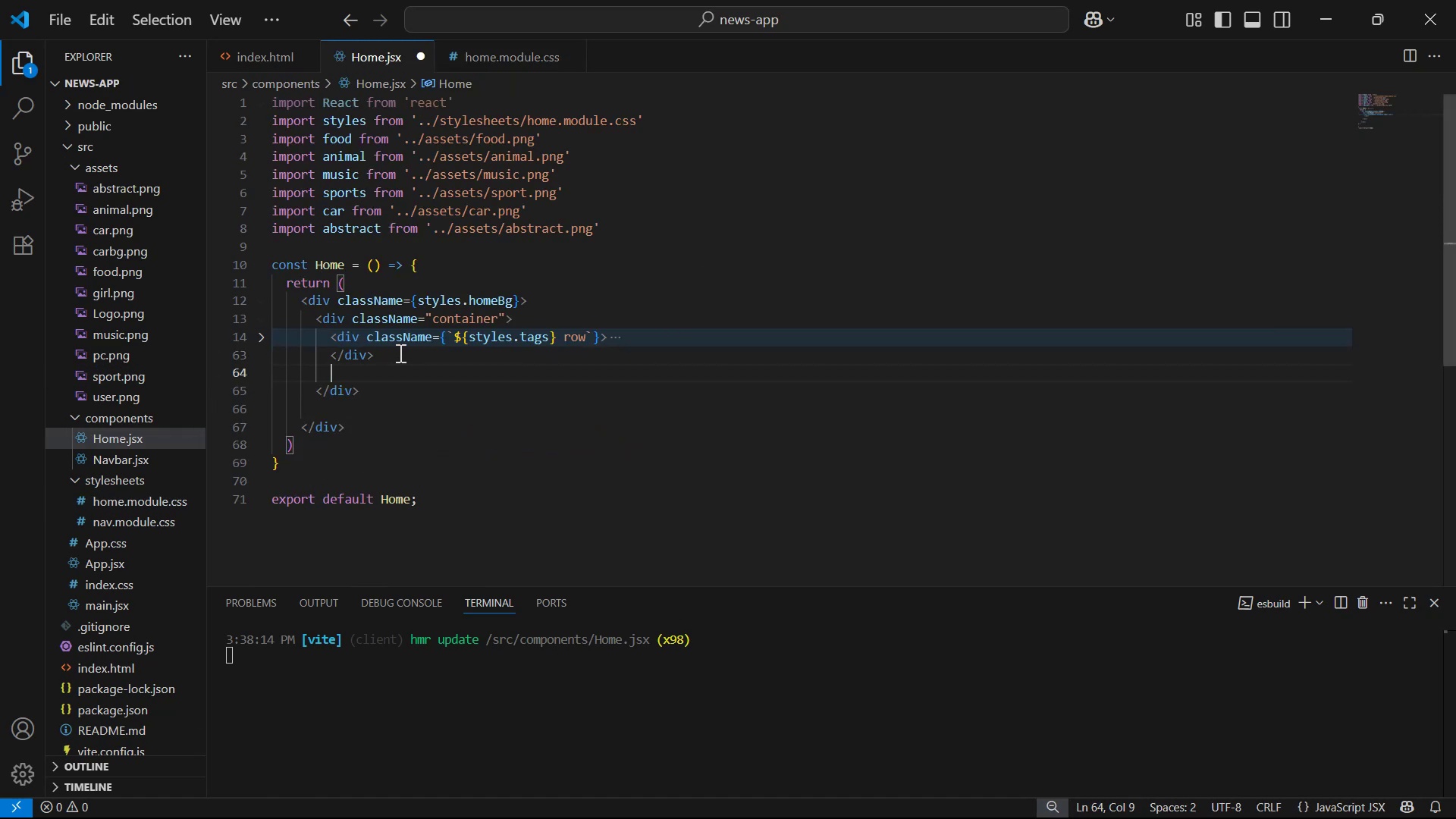 
key(Enter)
 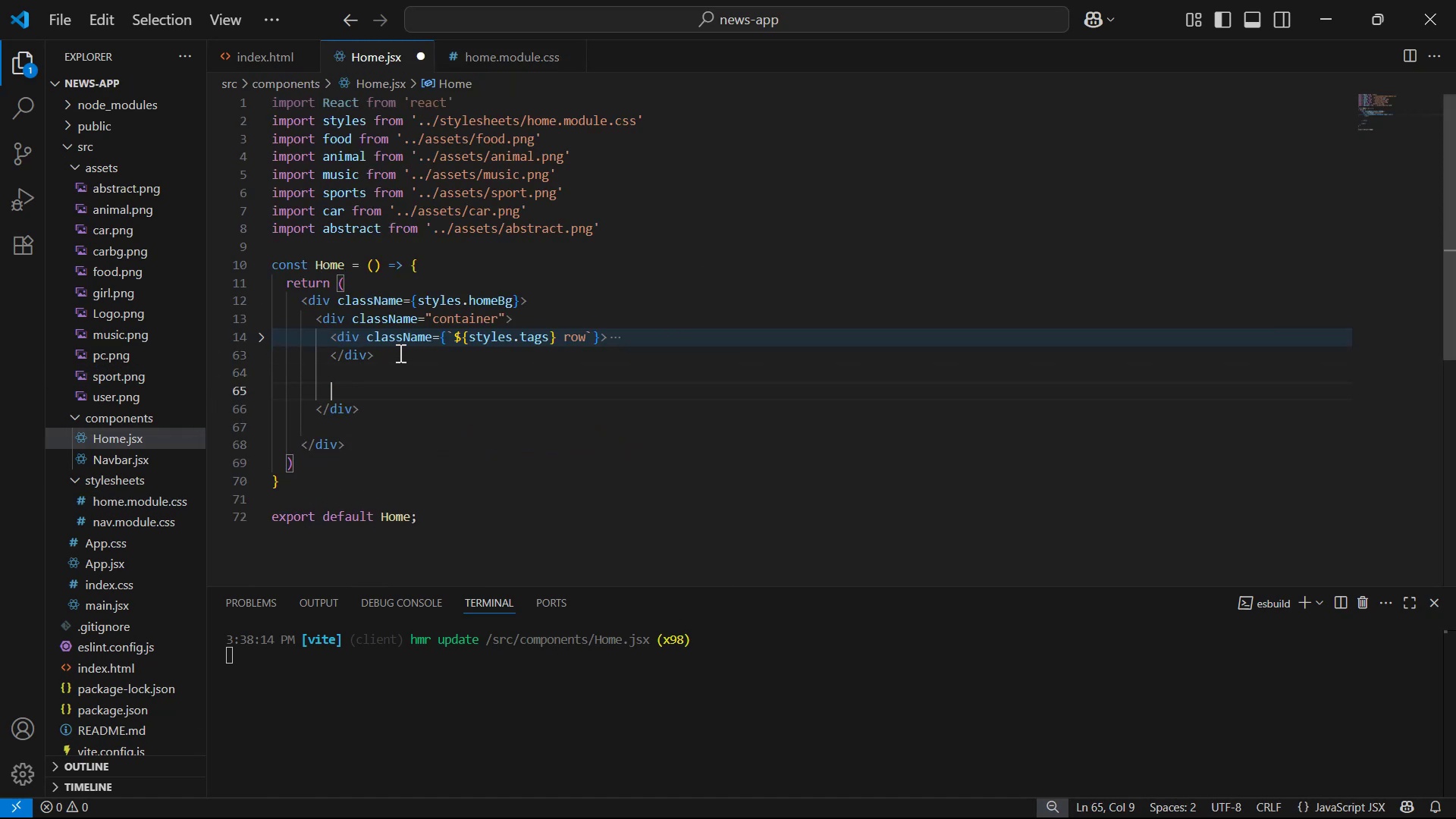 
key(Enter)
 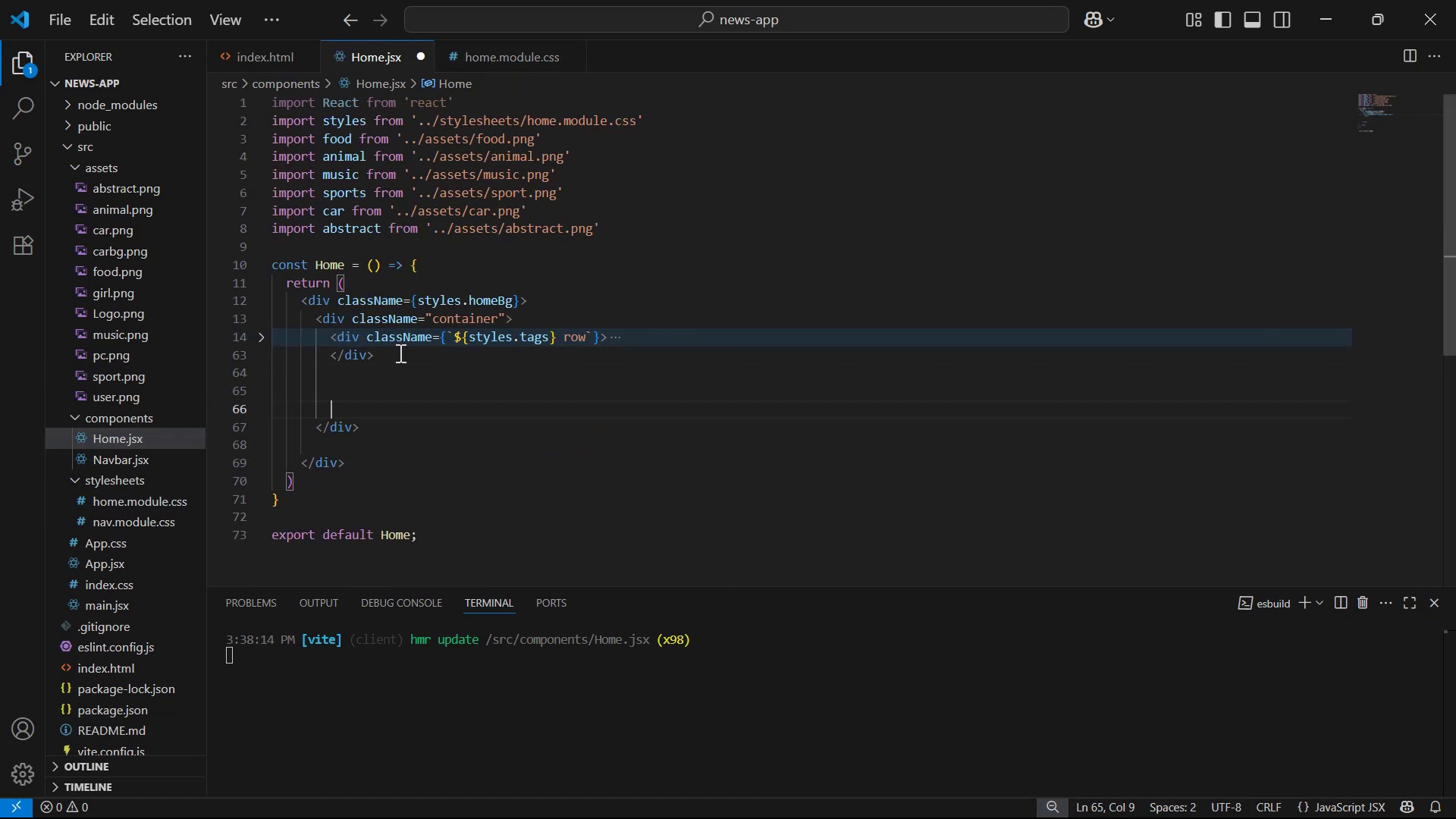 
key(Enter)
 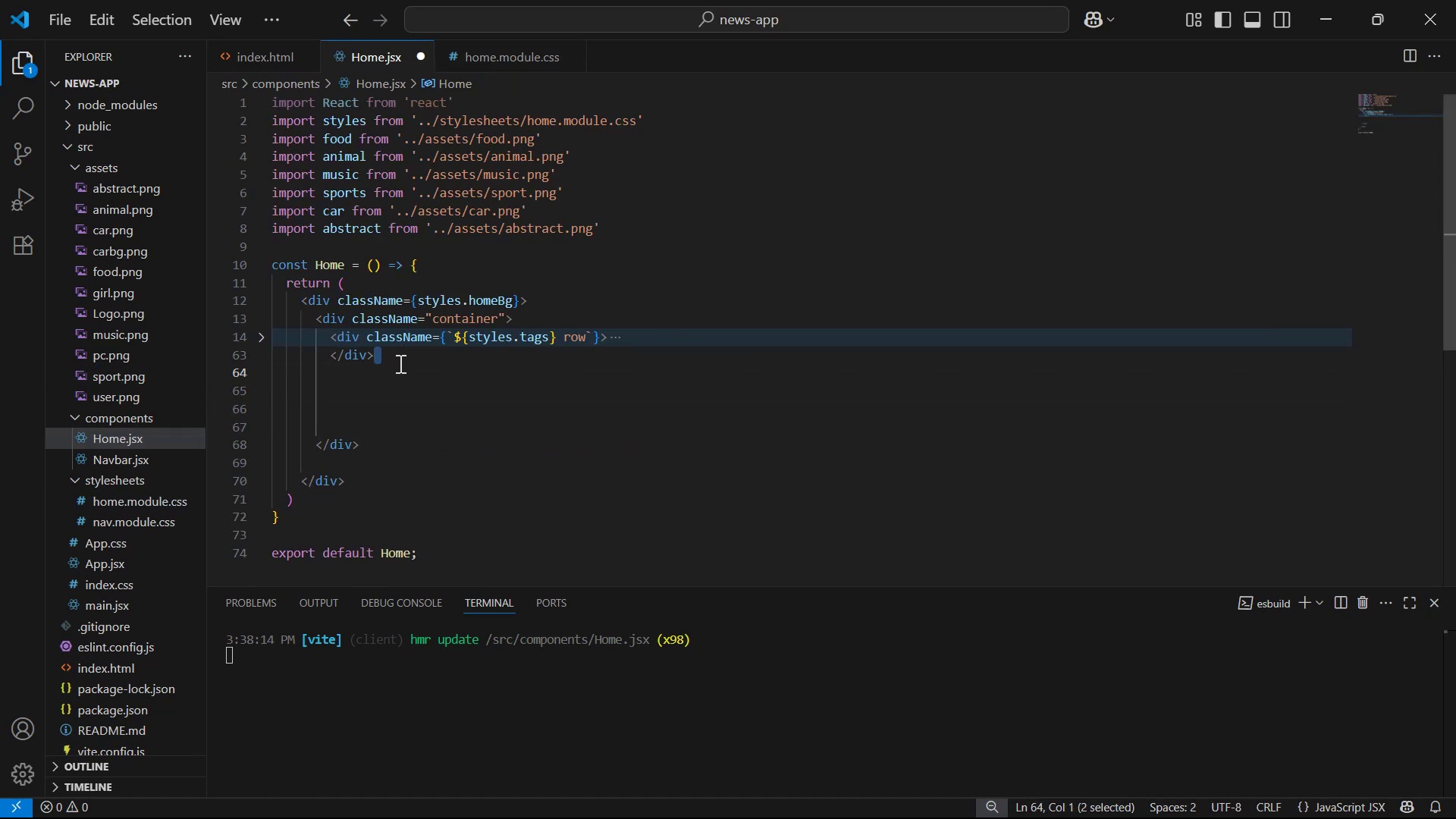 
key(Enter)
 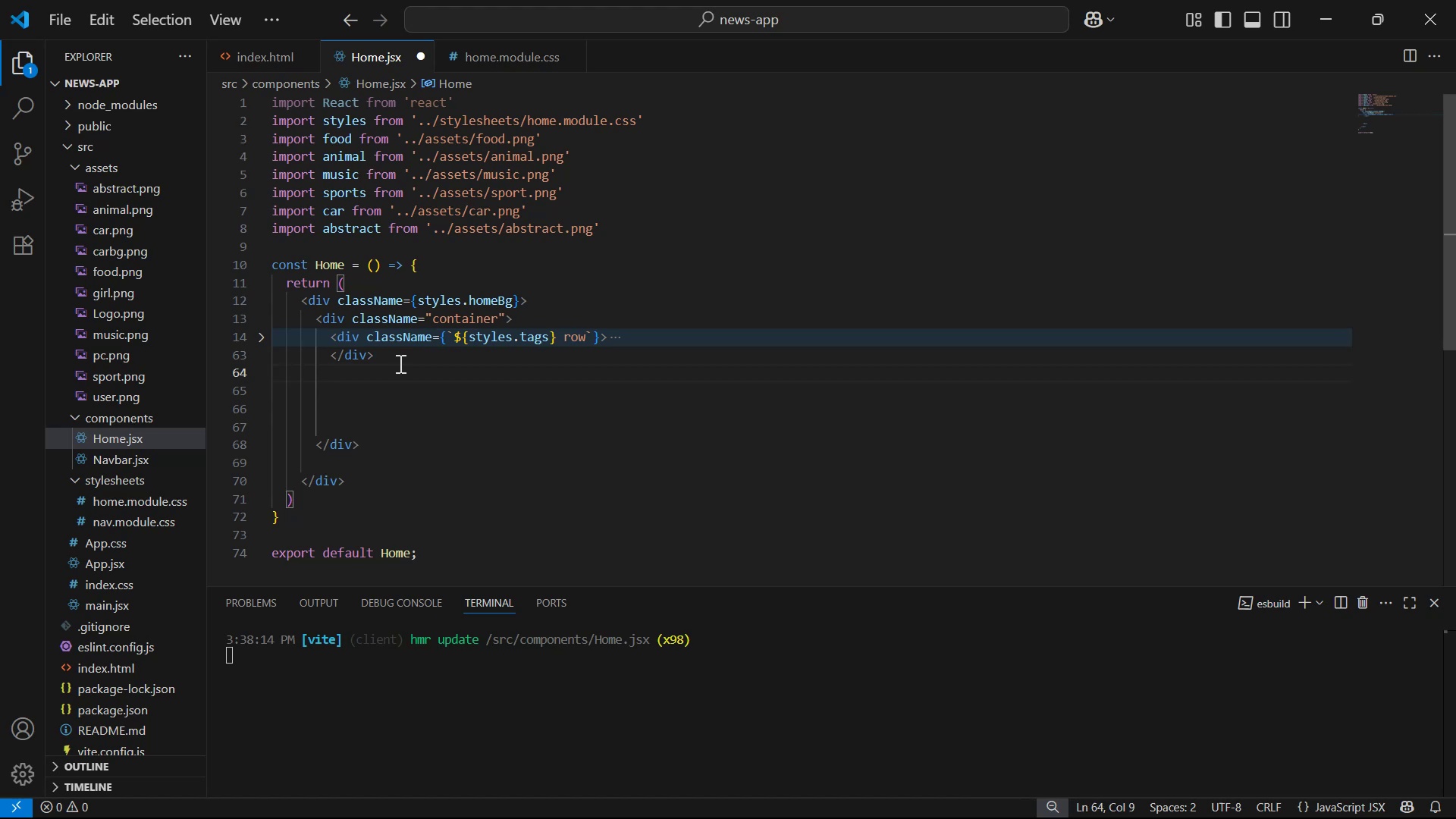 
key(Enter)
 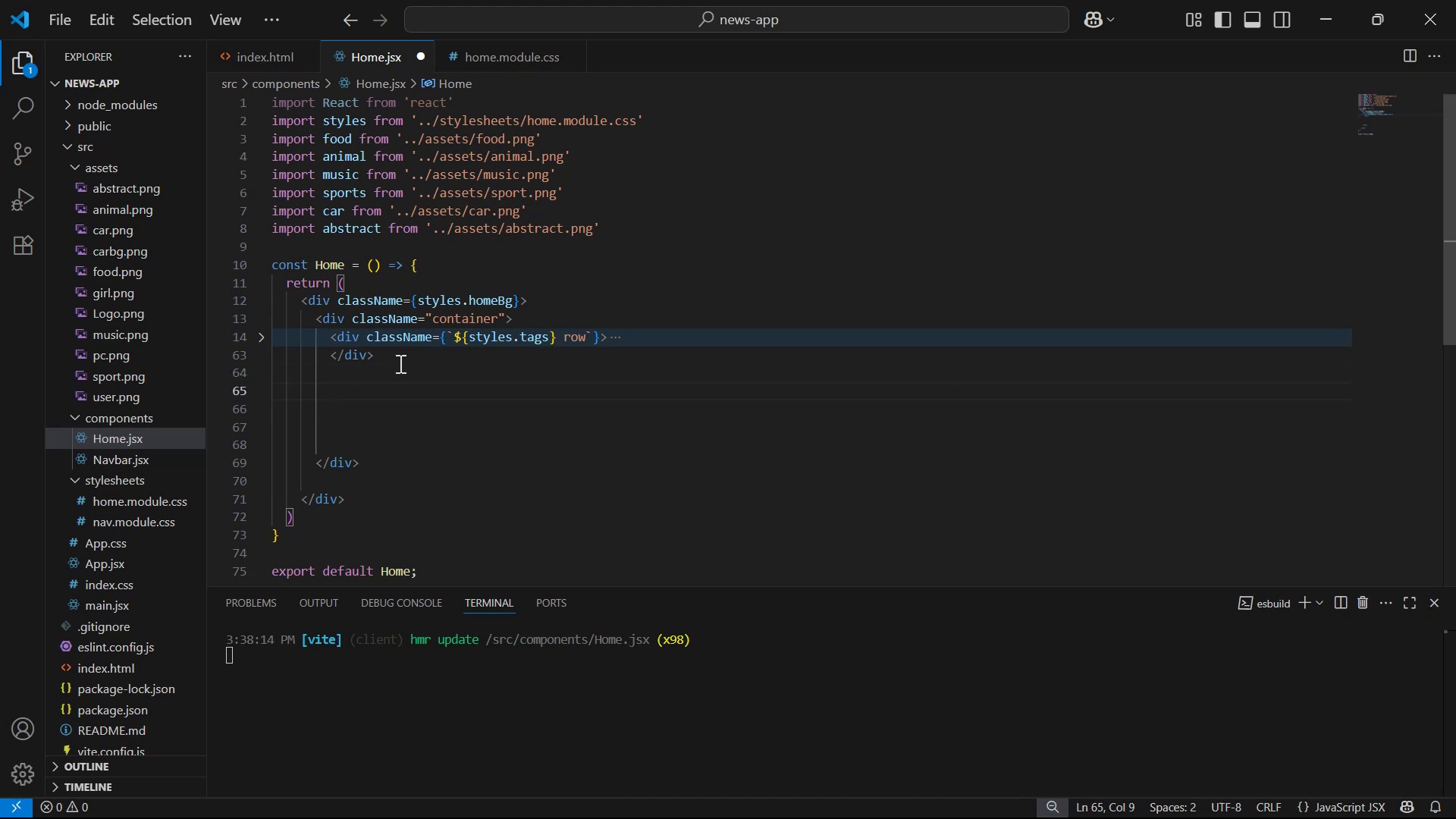 
type(div.sec1)
 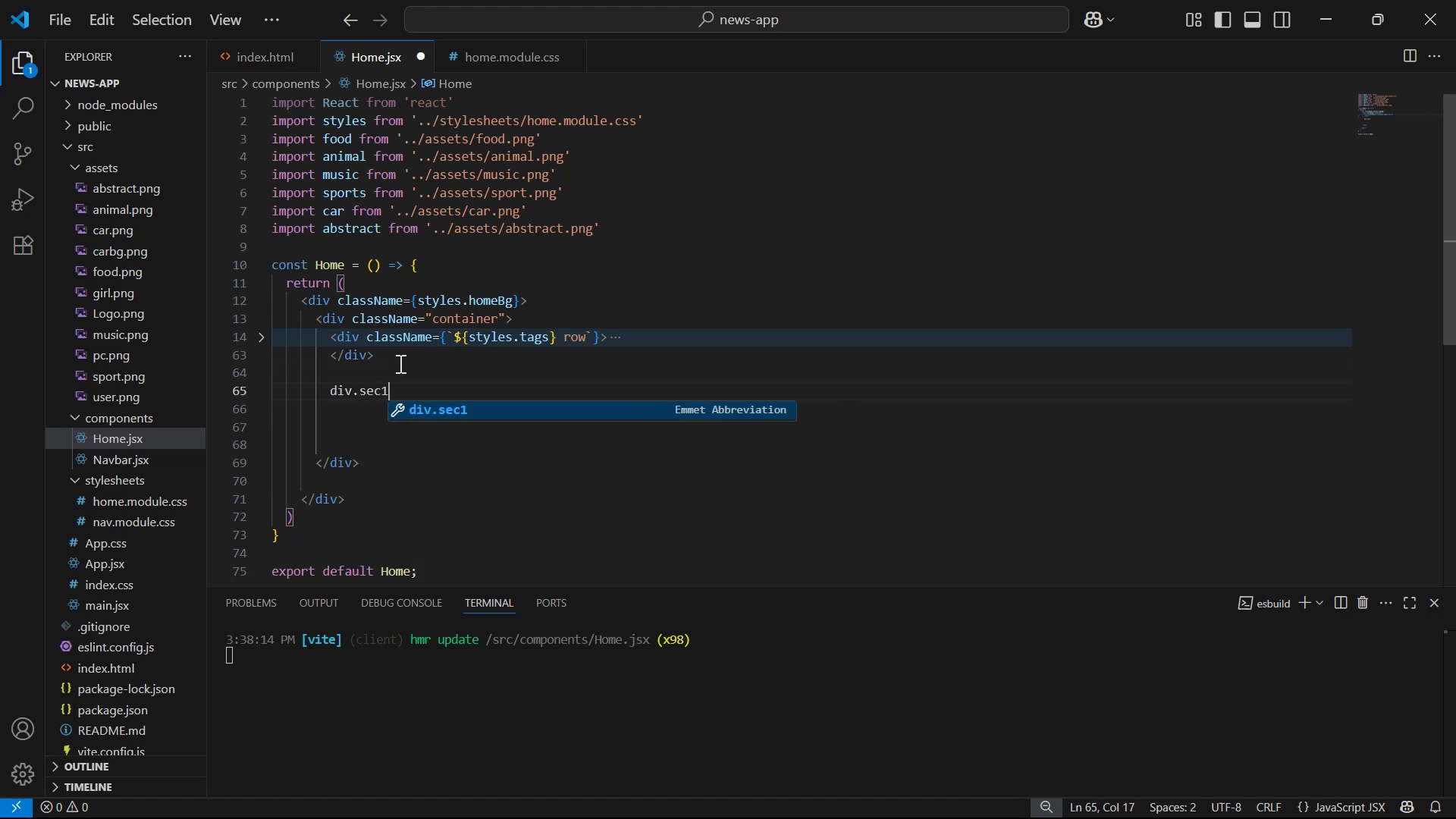 
key(Enter)
 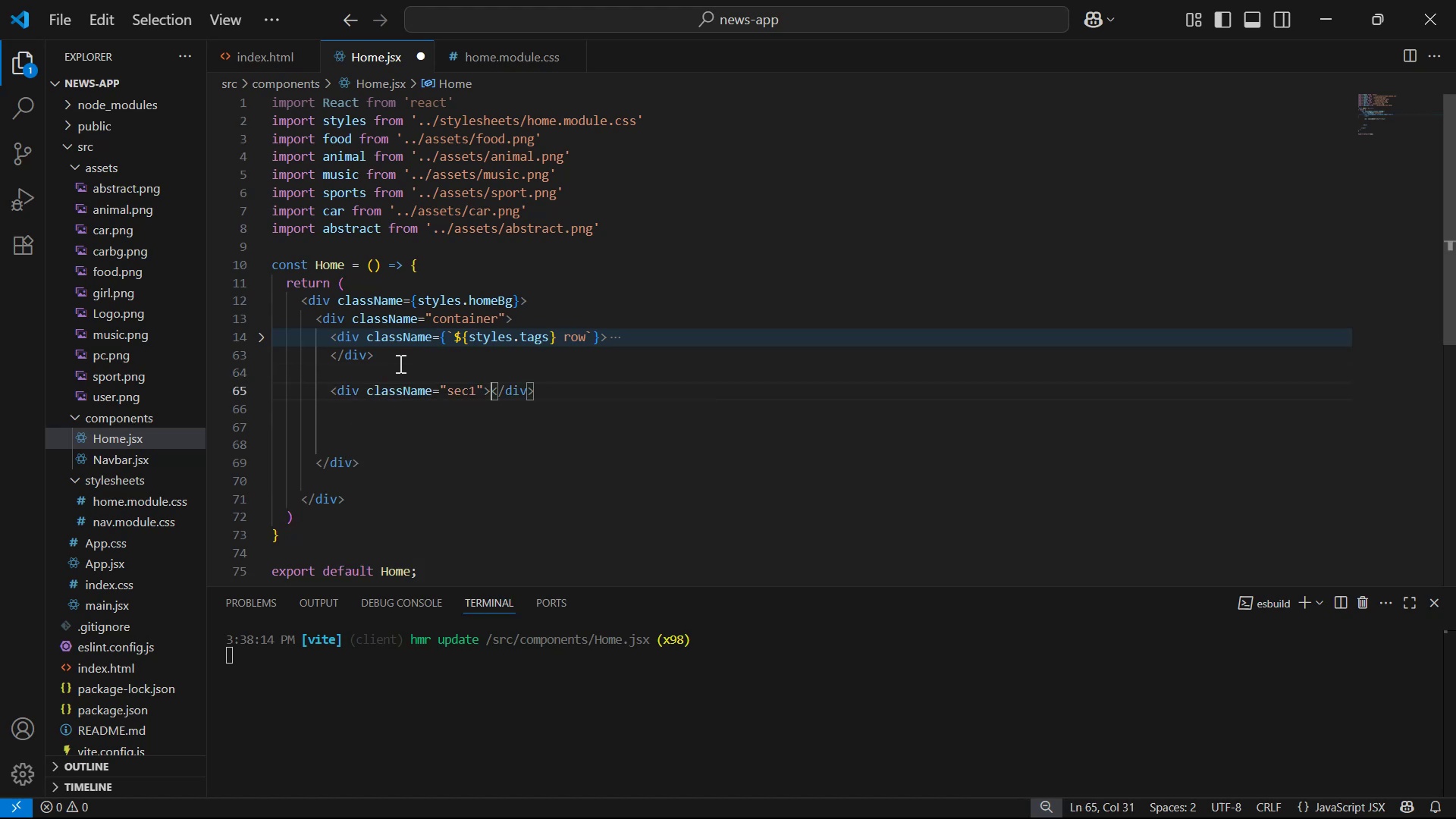 
key(Enter)
 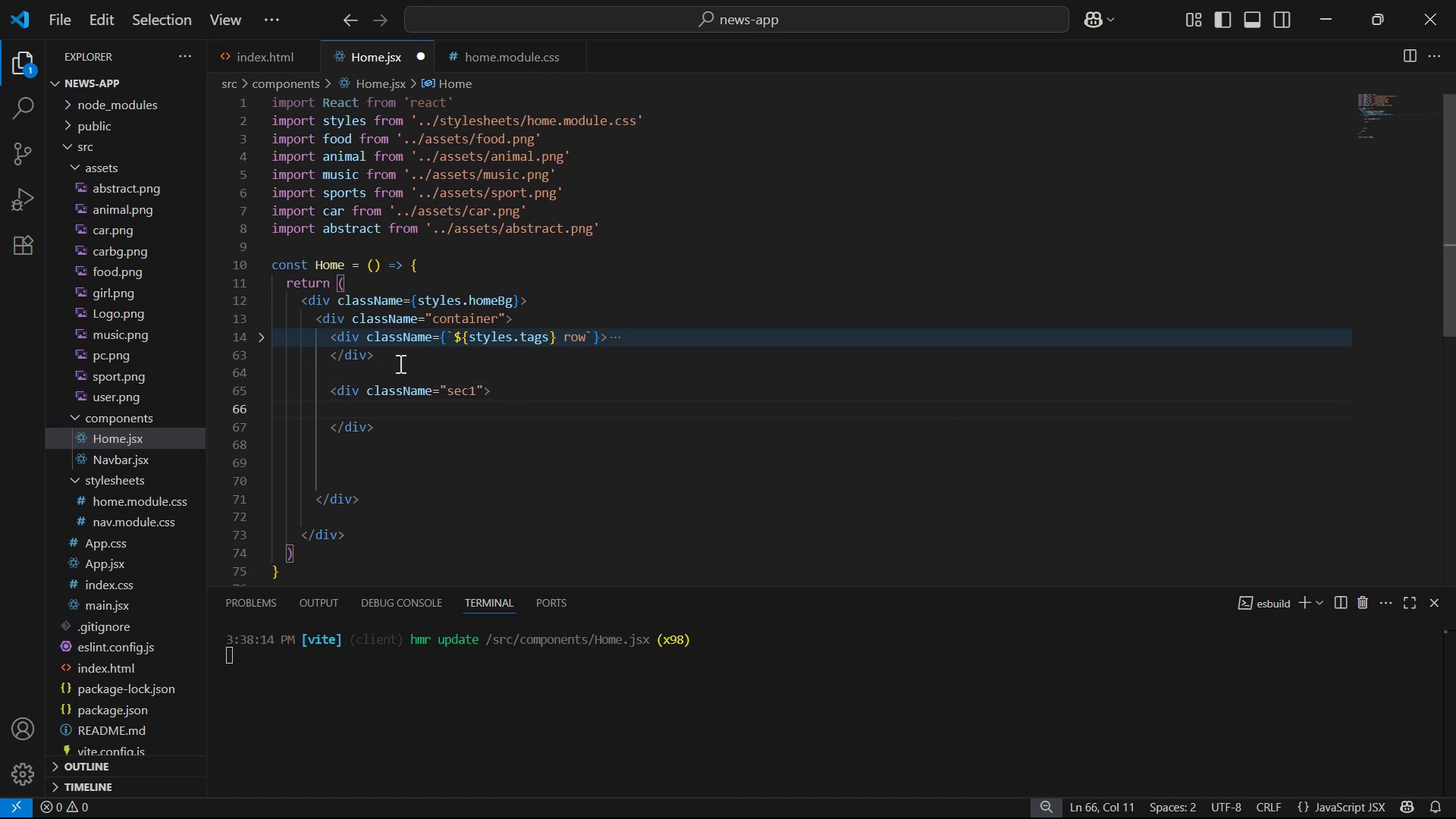 
key(Control+Z)
 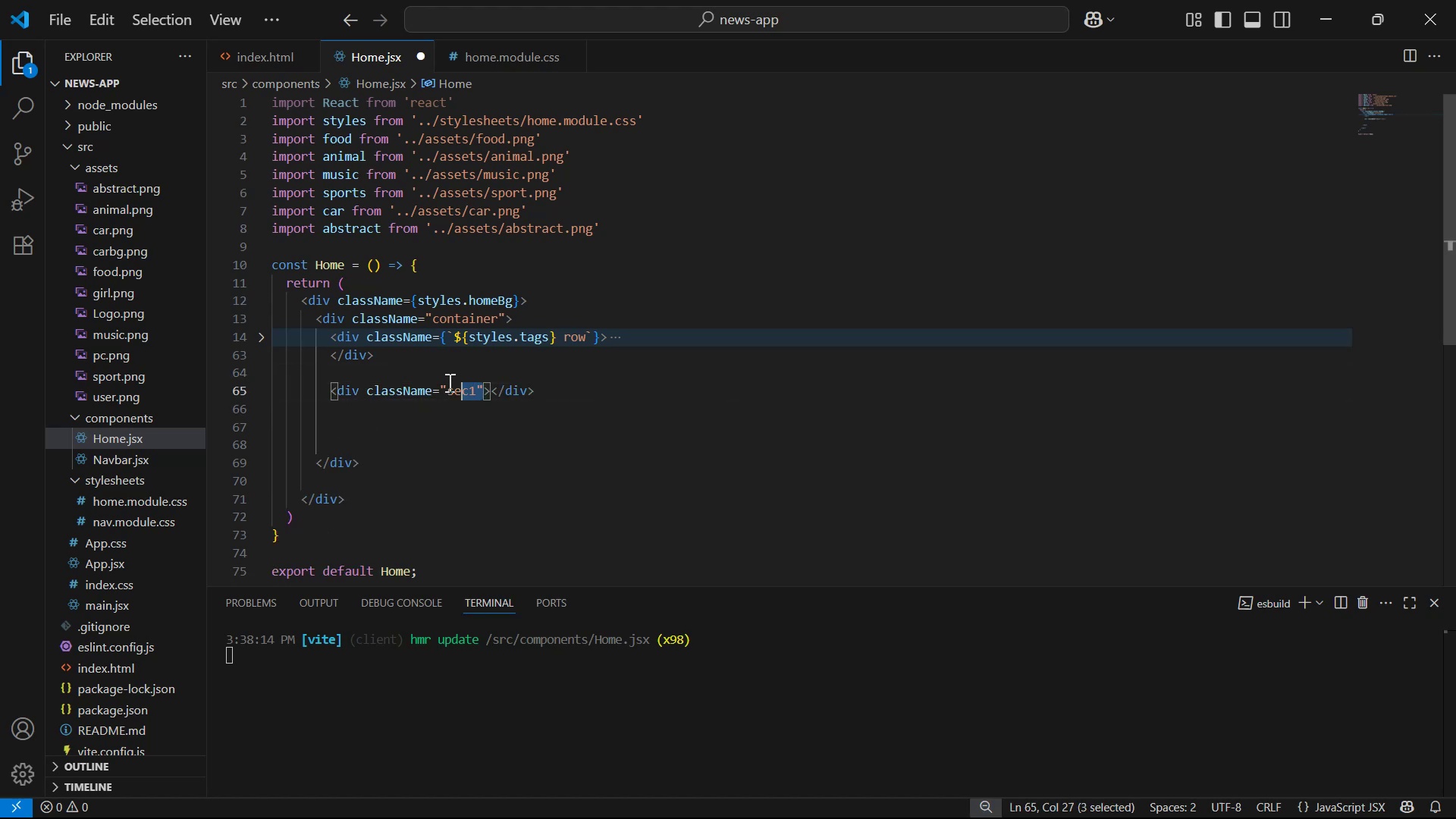 
type({sty)
 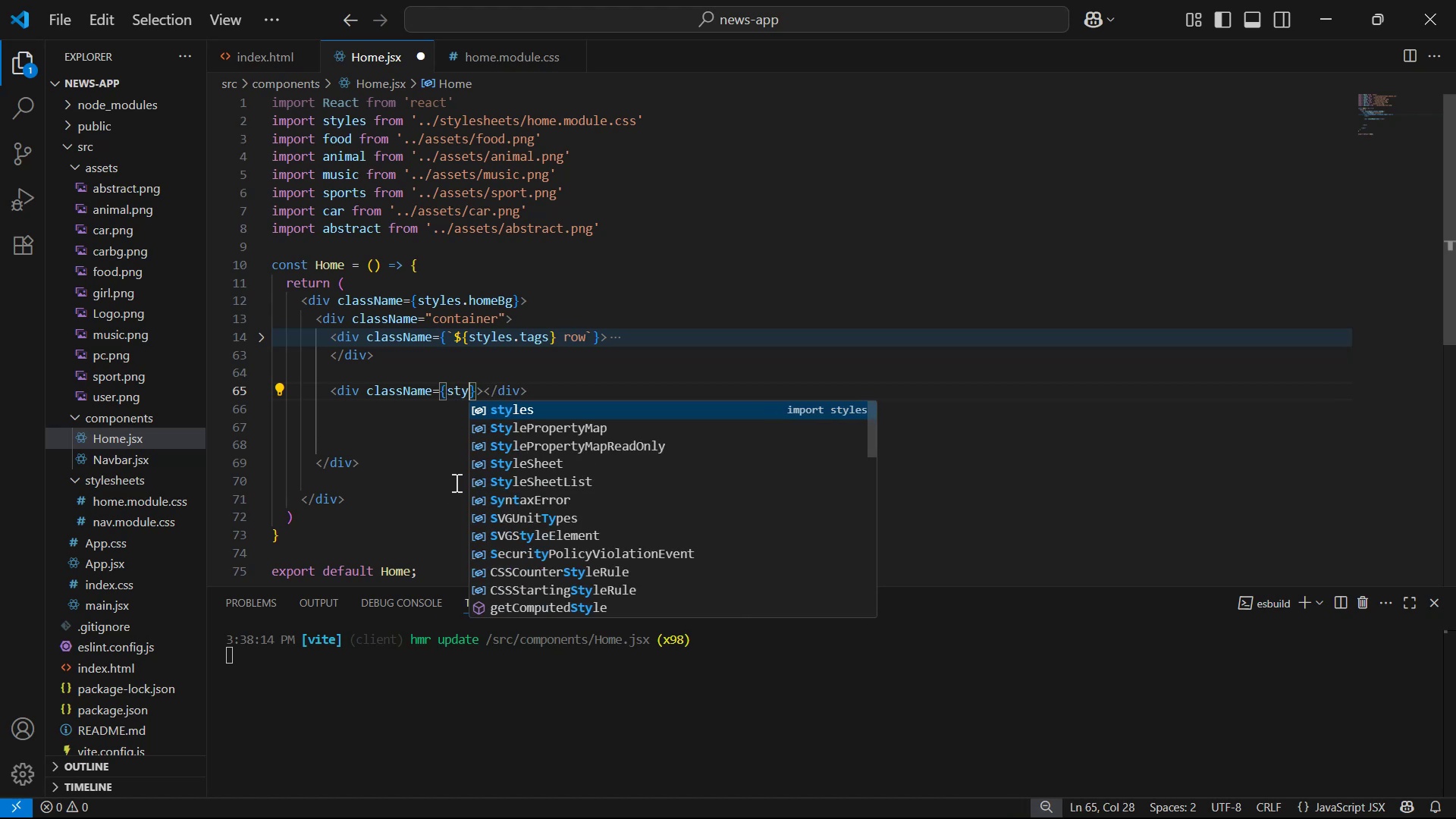 
key(Enter)
 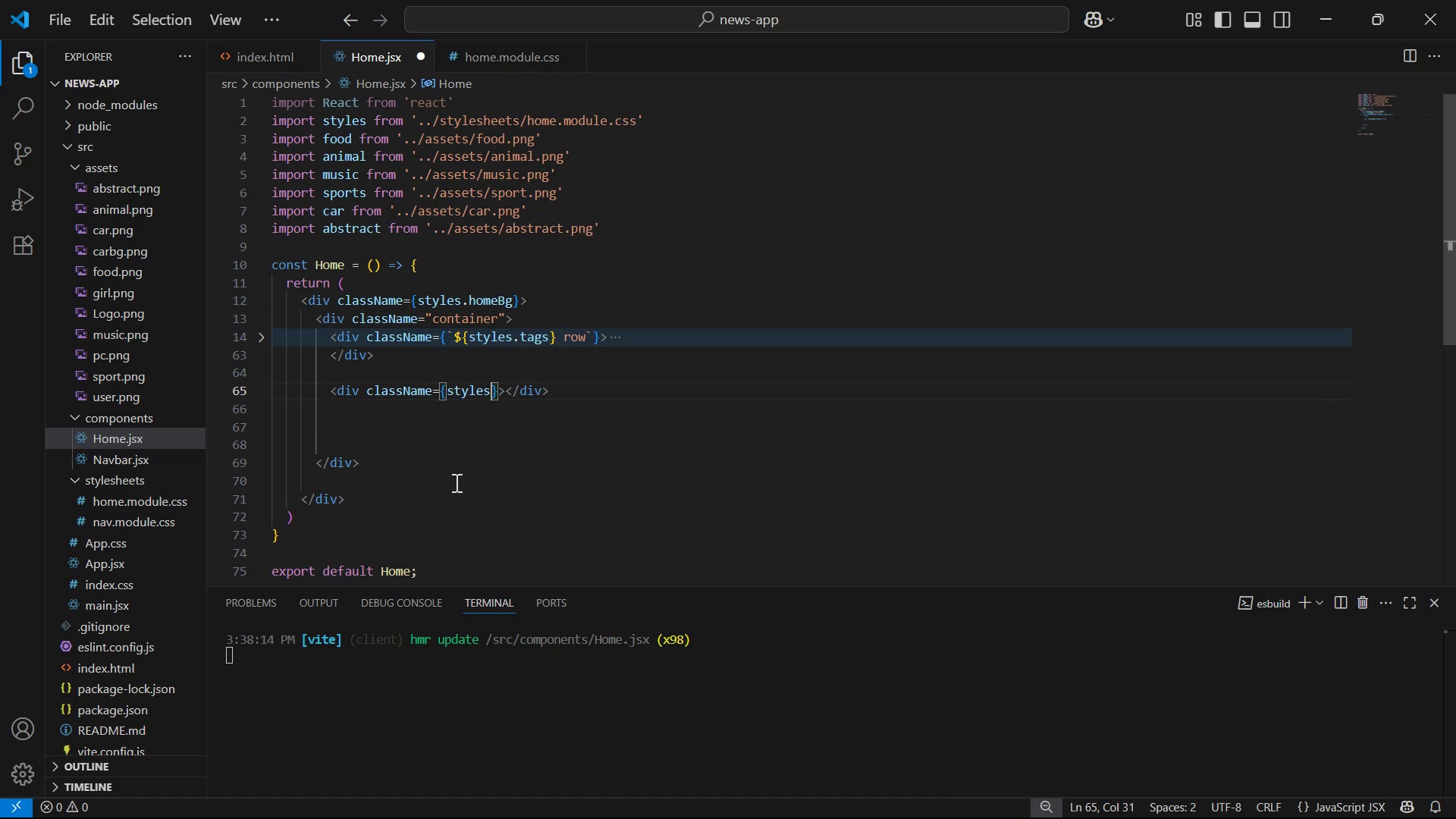 
type(.sec1)
 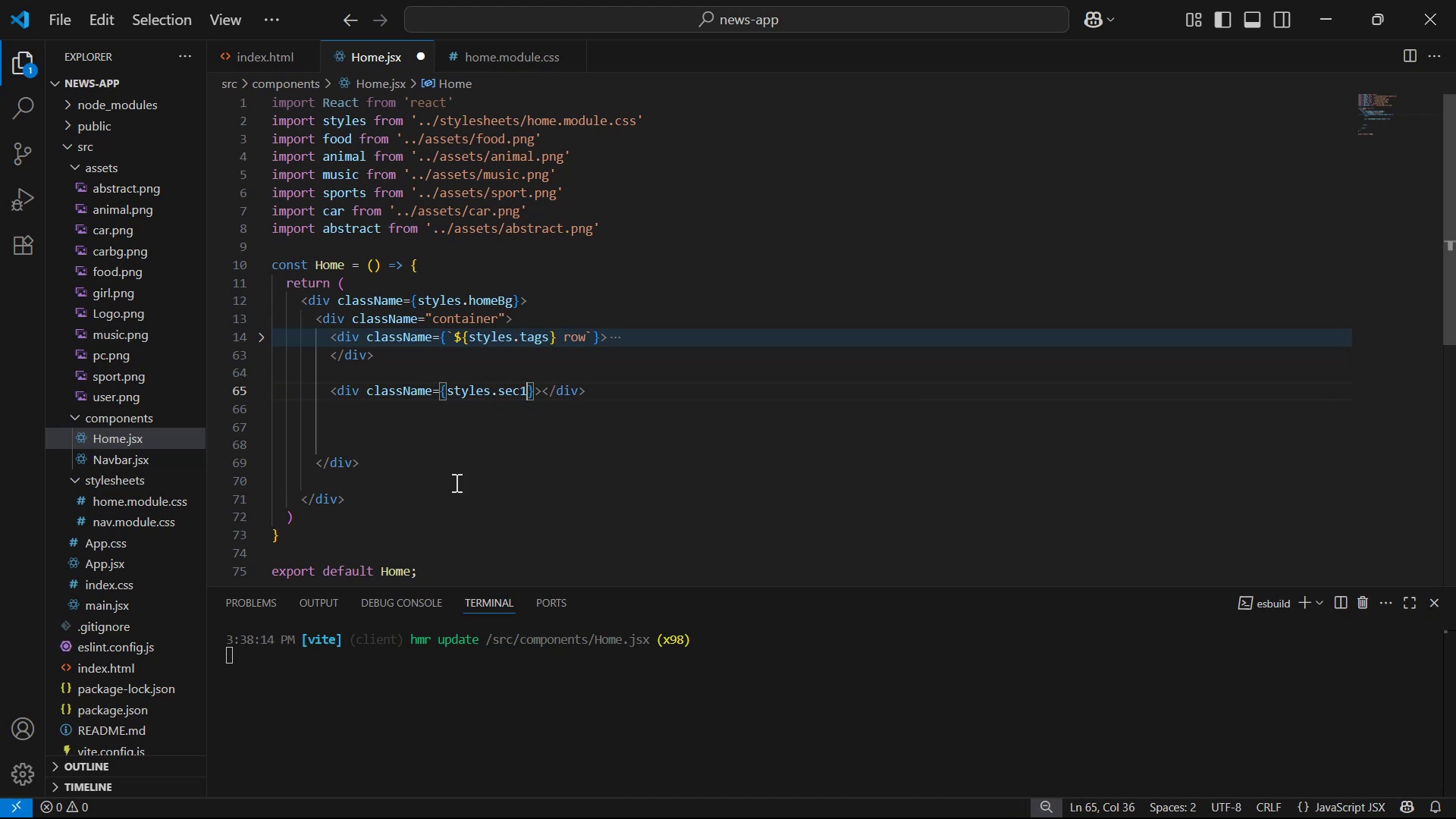 
key(Control+S)
 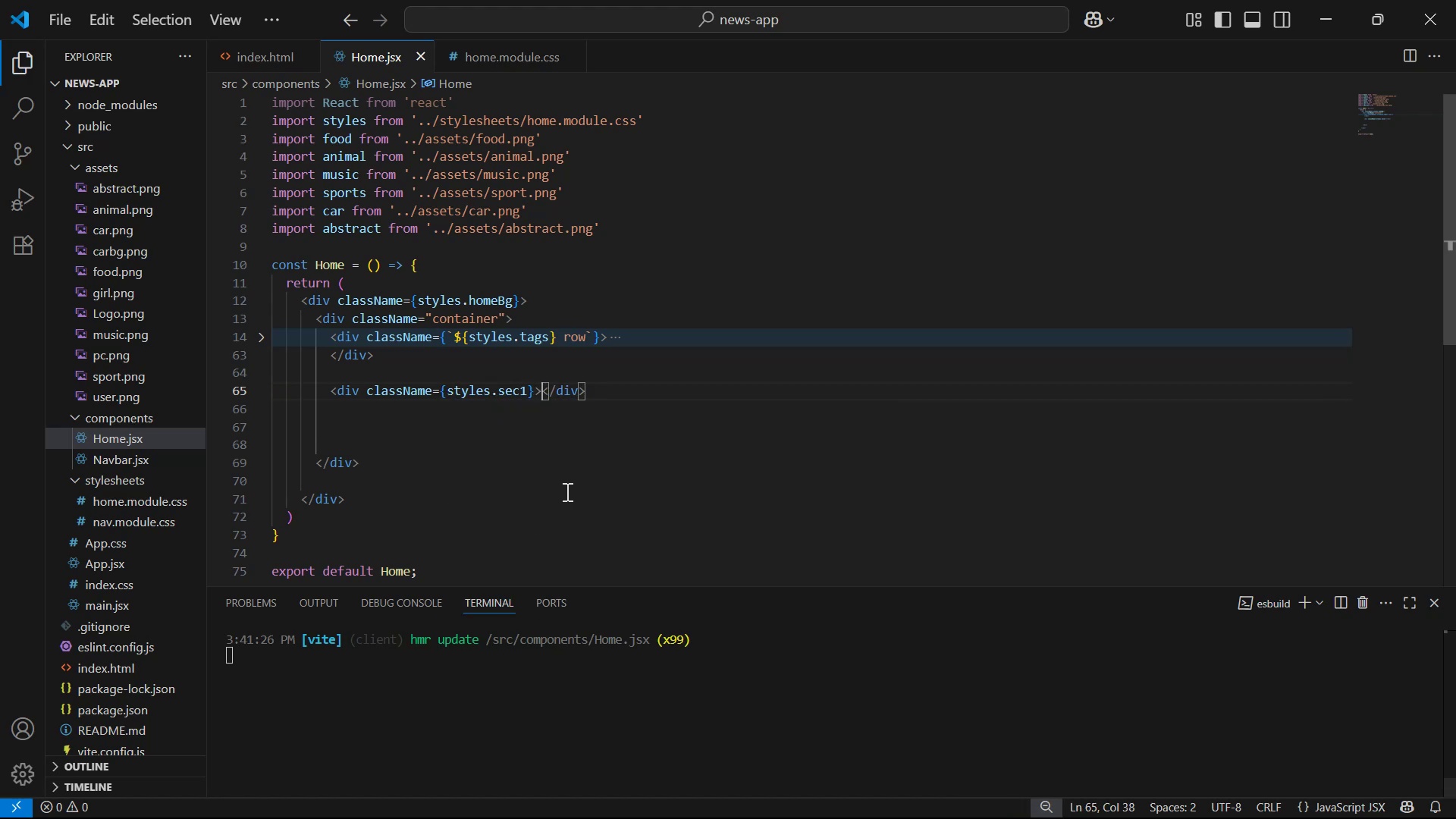 
key(Enter)
 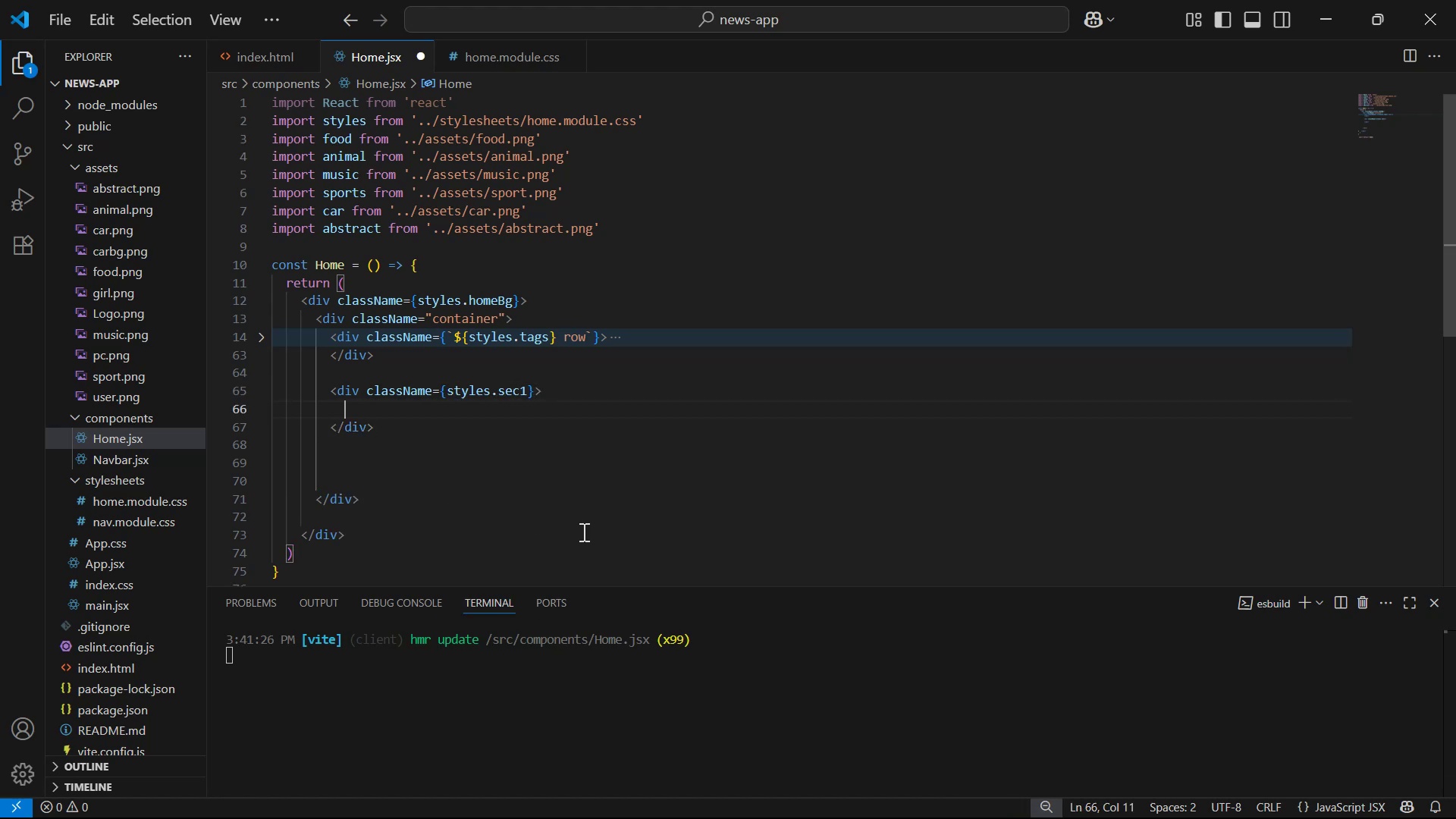 
key(Alt+Tab)
 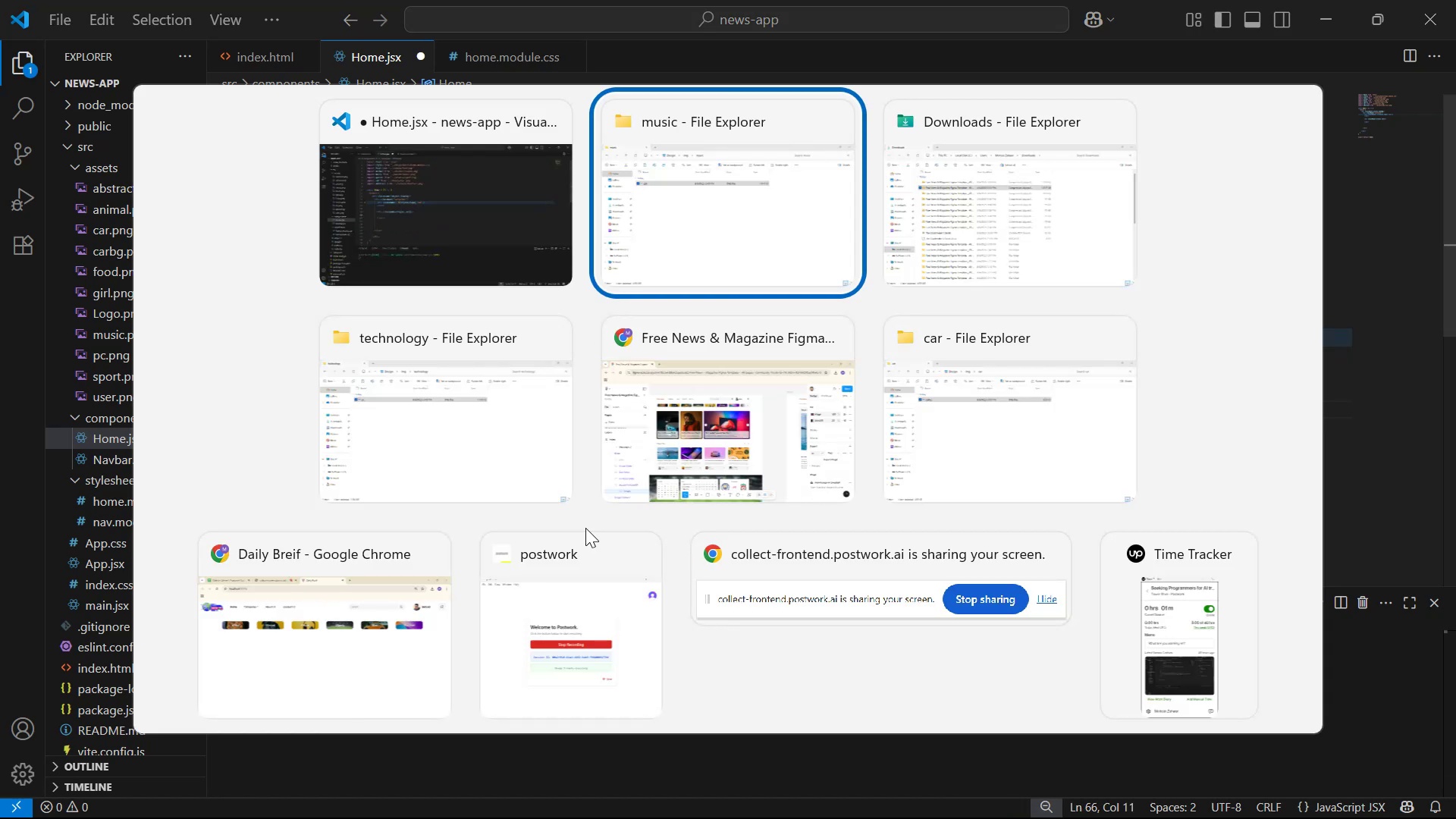 
key(Alt+Tab)
 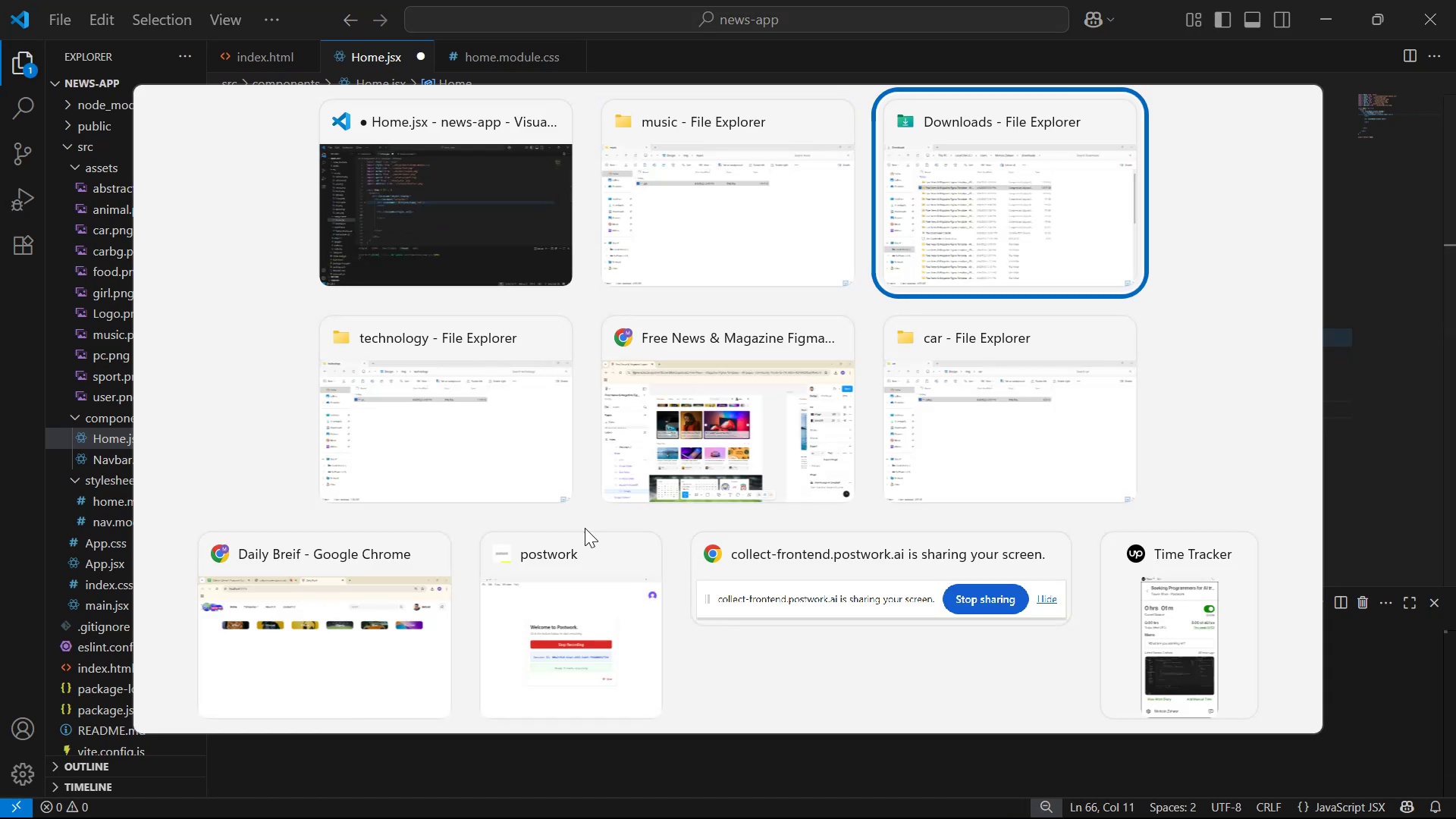 
key(Alt+Tab)
 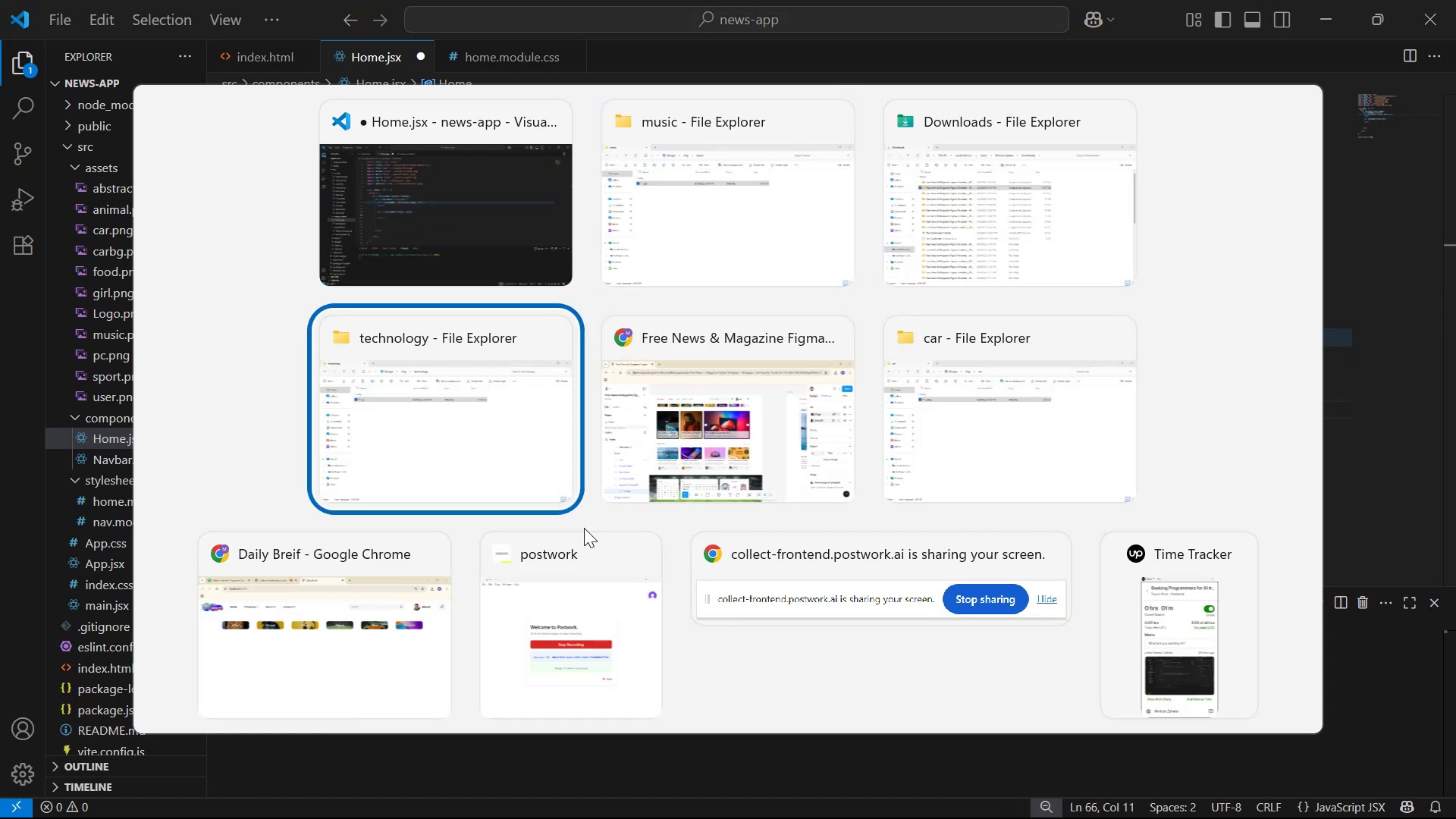 
key(Alt+Tab)
 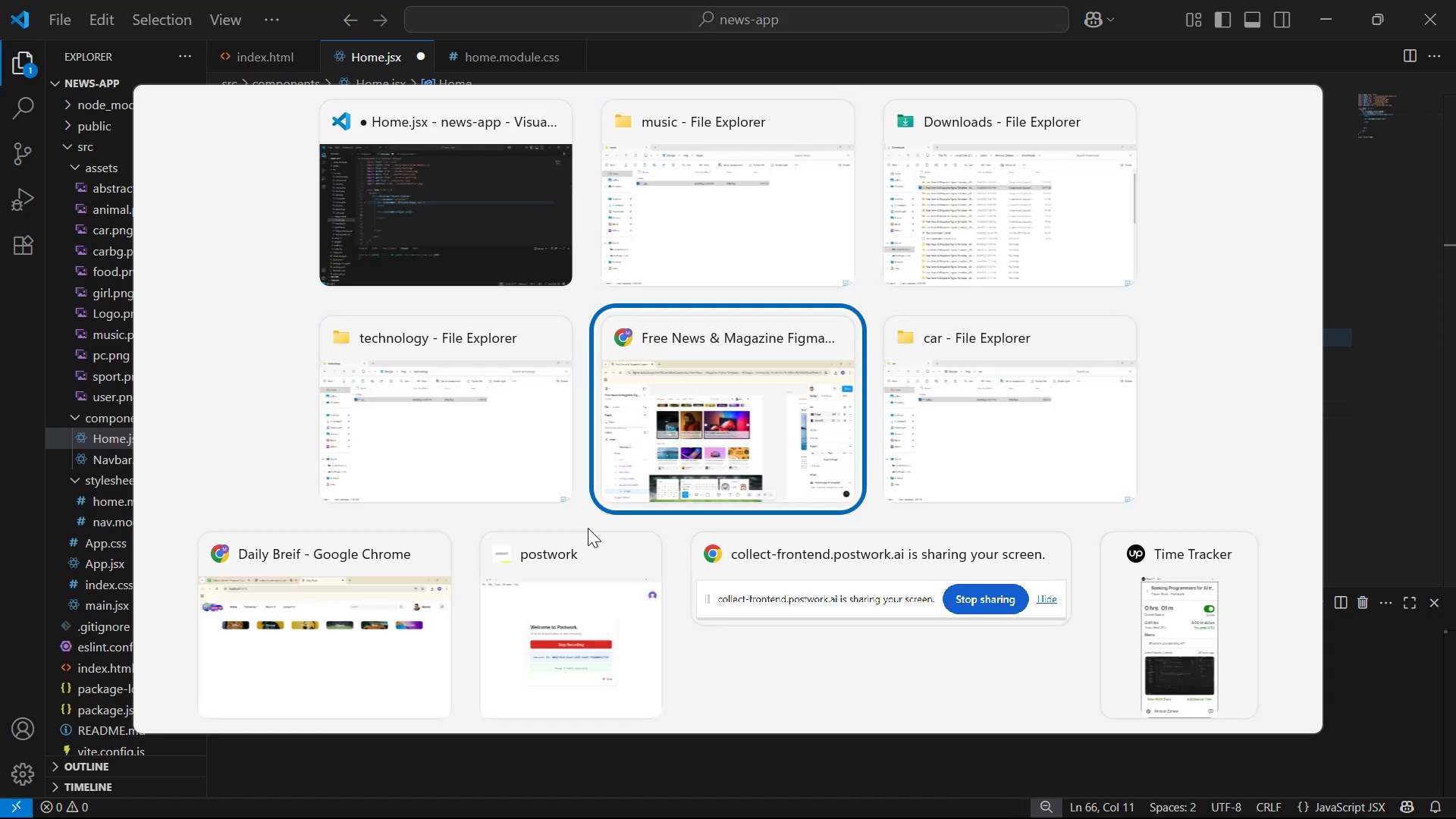 
hold_key(key=ControlLeft, duration=1.01)
scroll: coordinate [592, 495], scroll_direction: none, amount: 0.0
 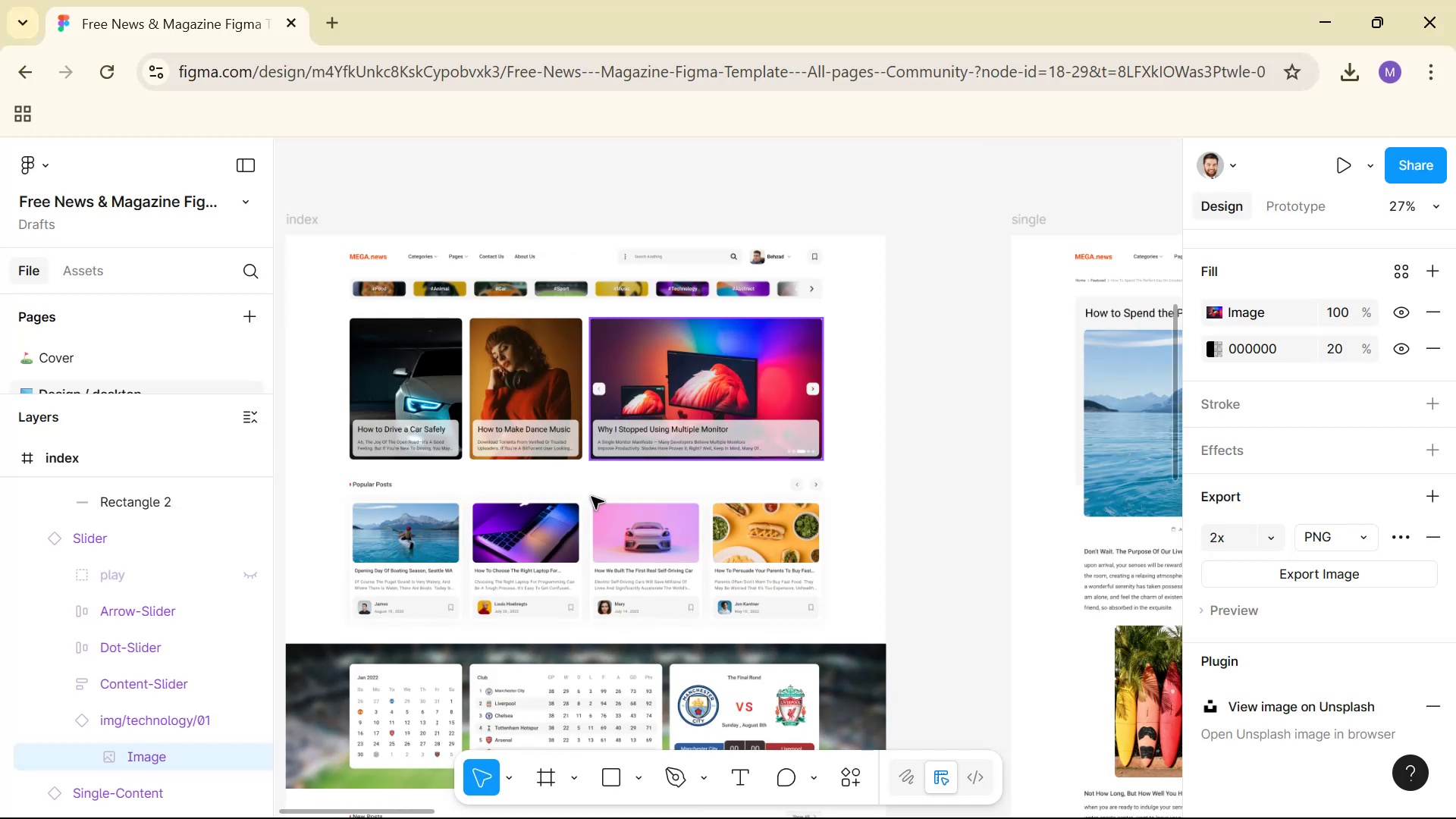 
key(Alt+AltLeft)
 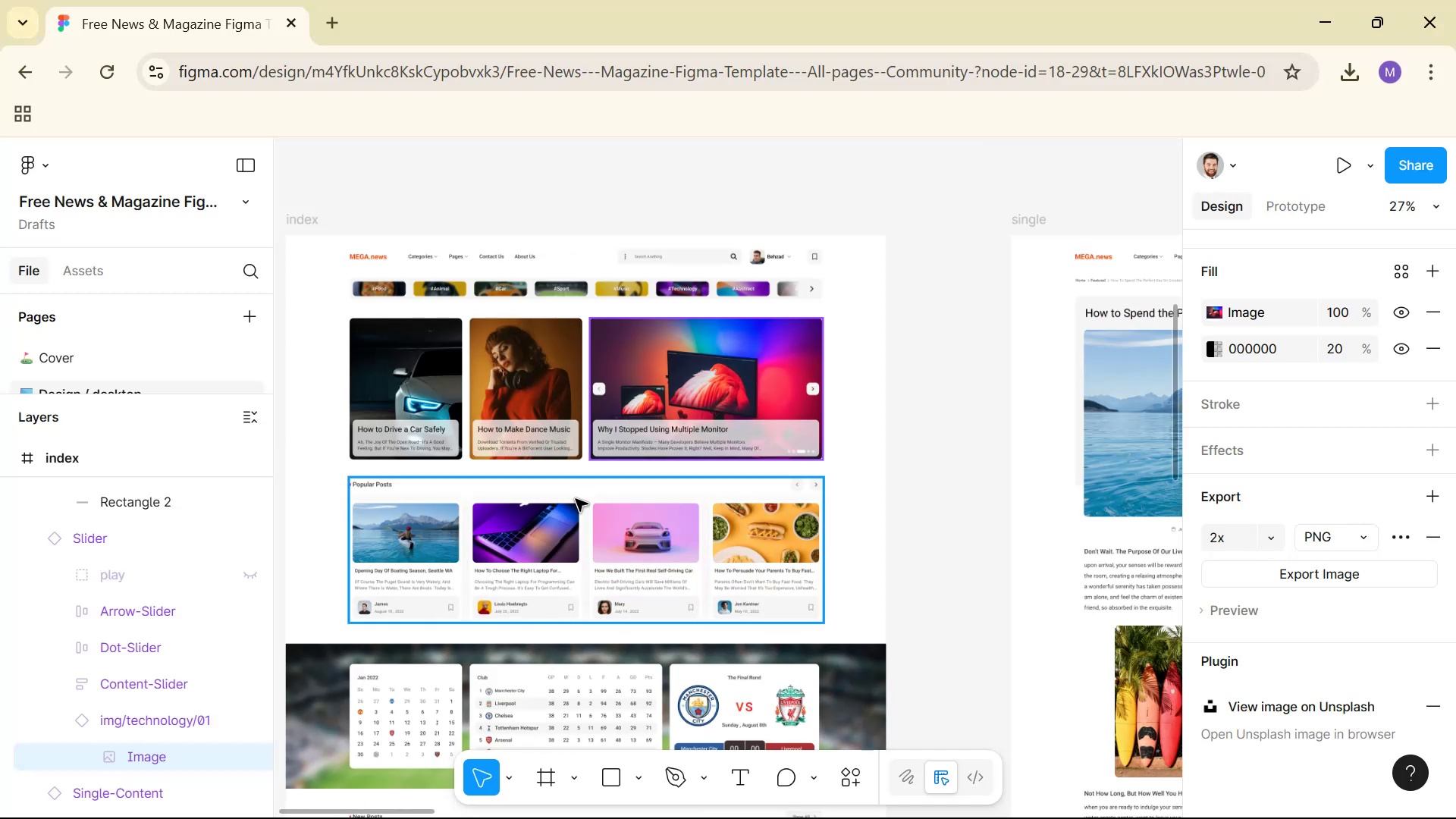 
key(Alt+Tab)
 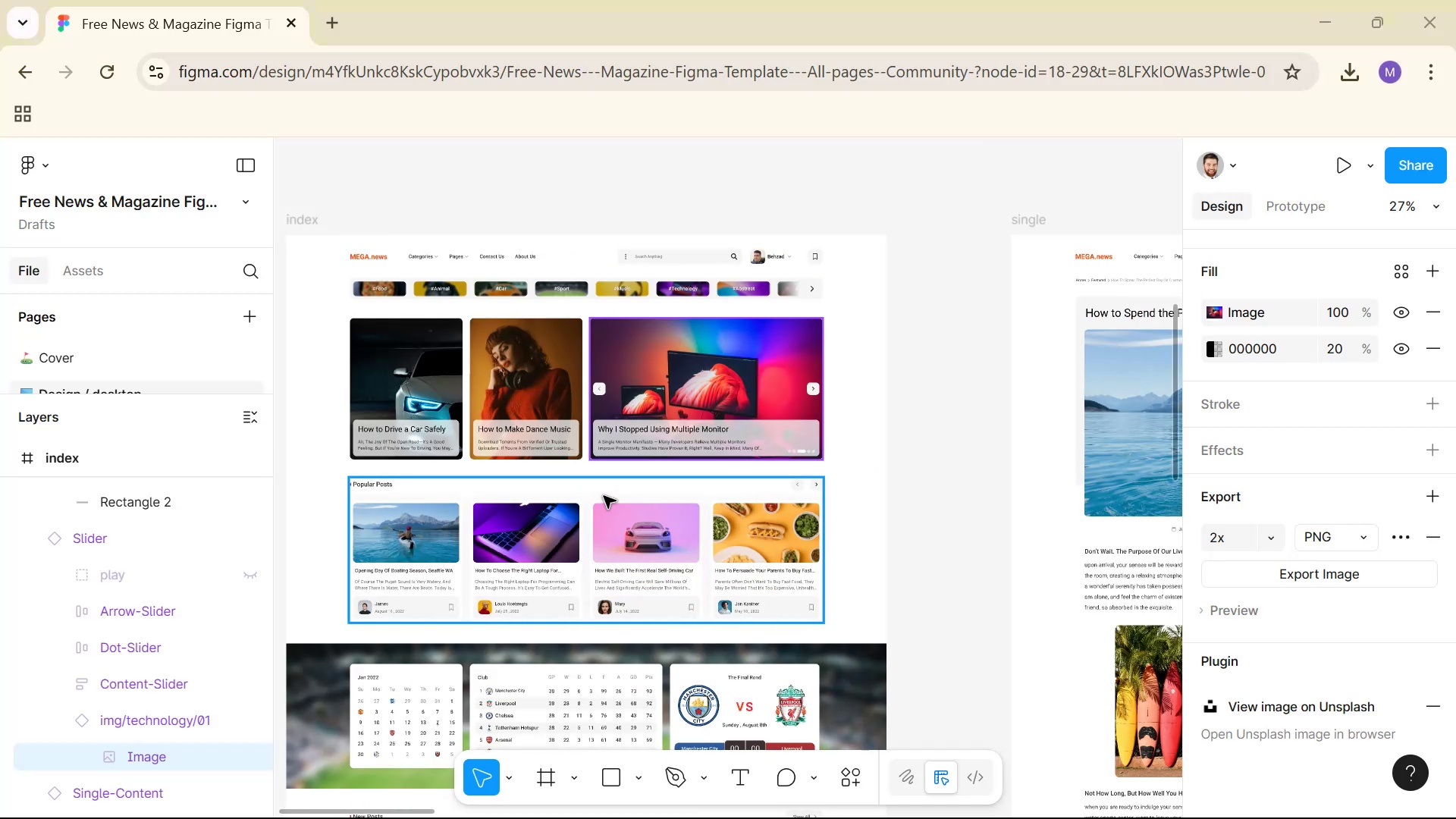 
hold_key(key=AltLeft, duration=0.34)
 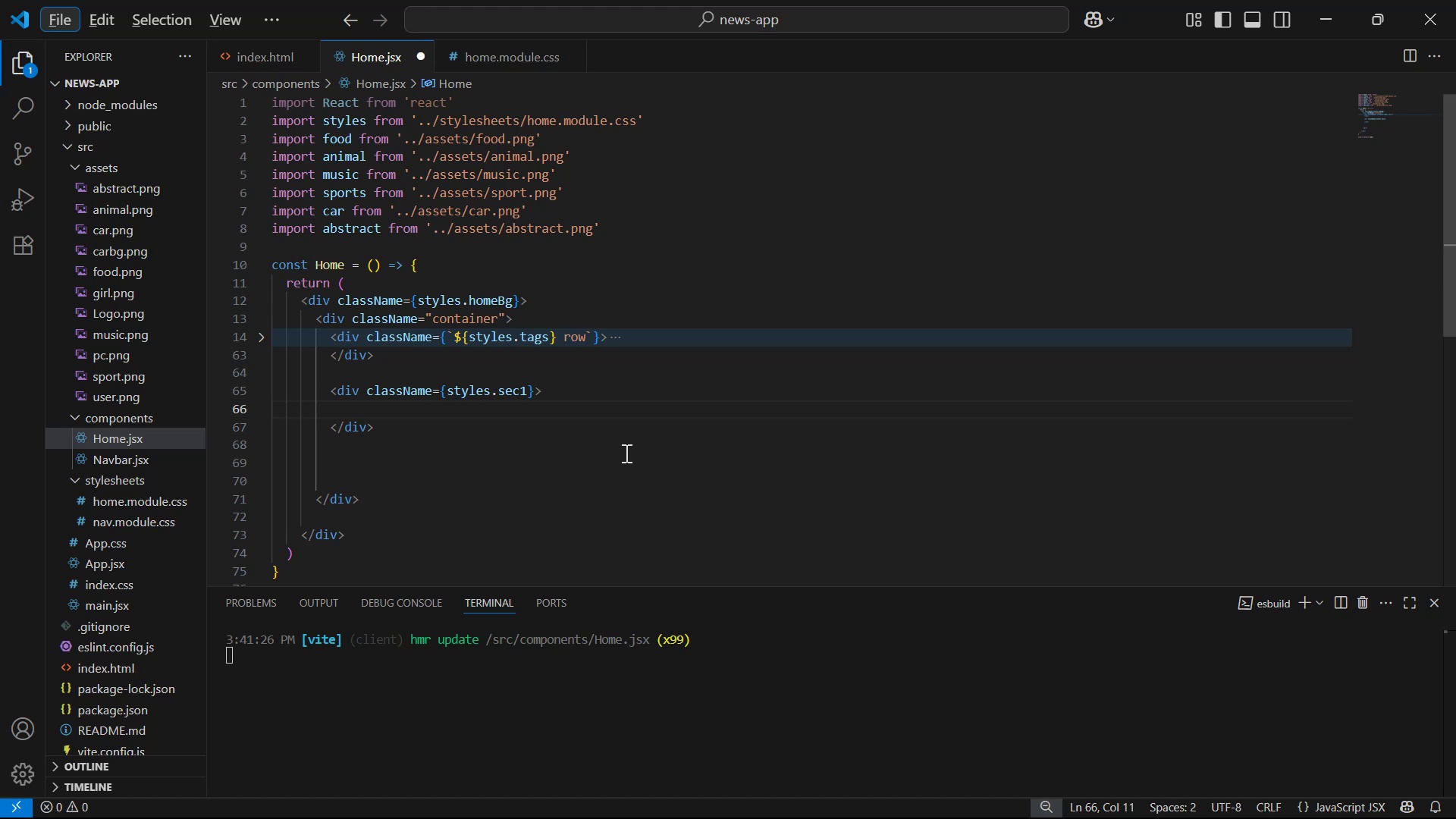 
left_click([556, 415])
 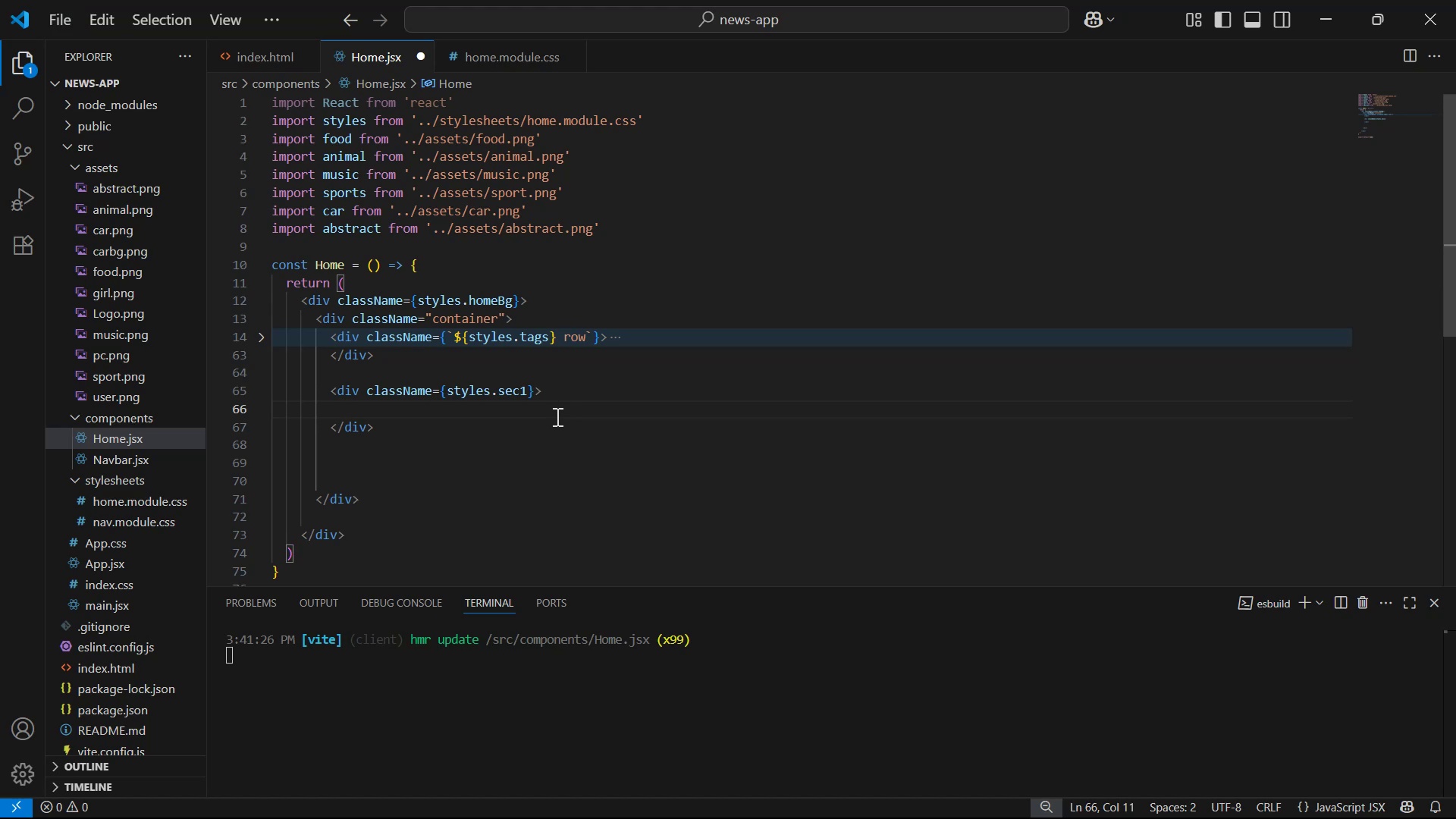 
type(div)
 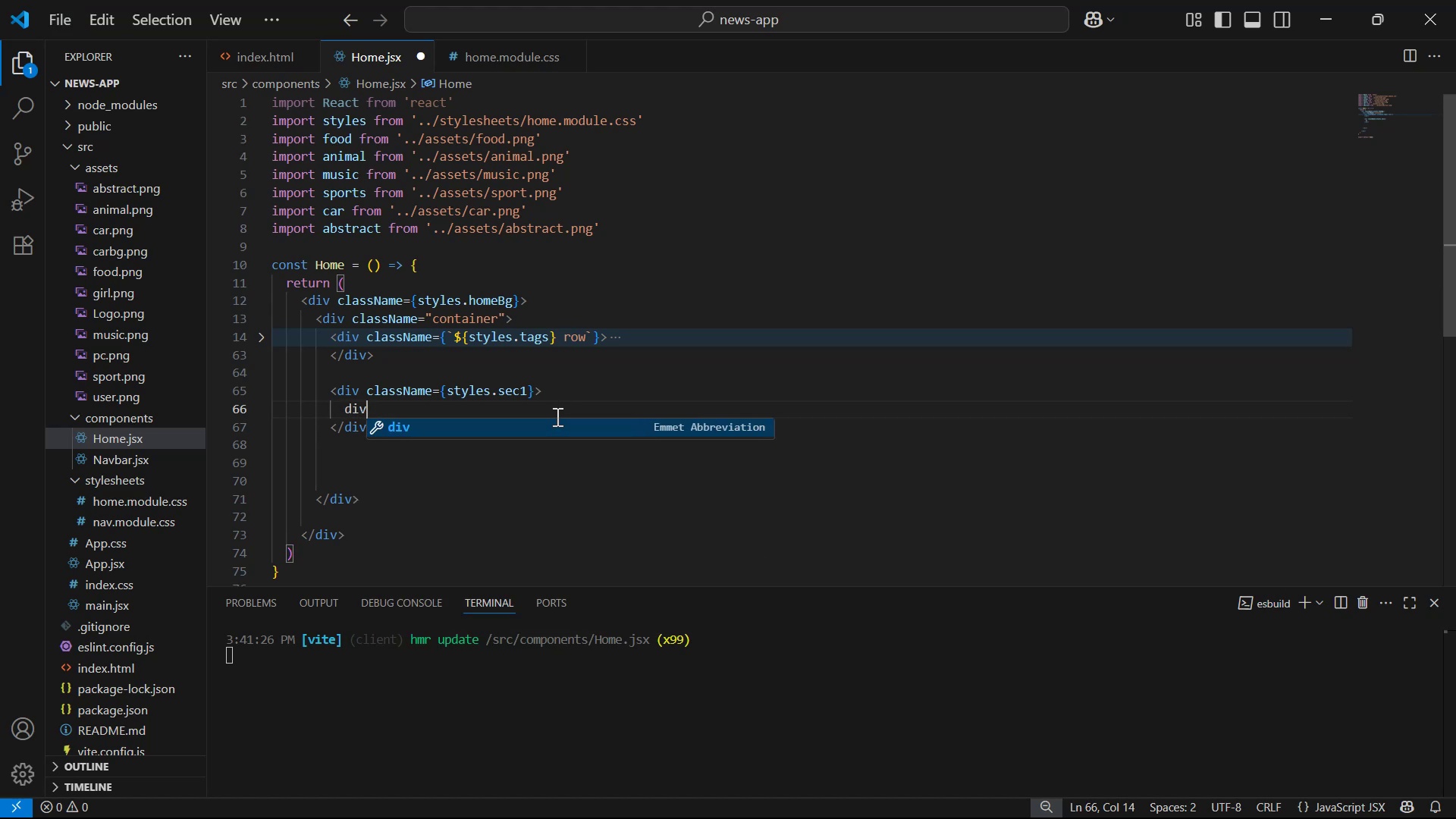 
key(Enter)
 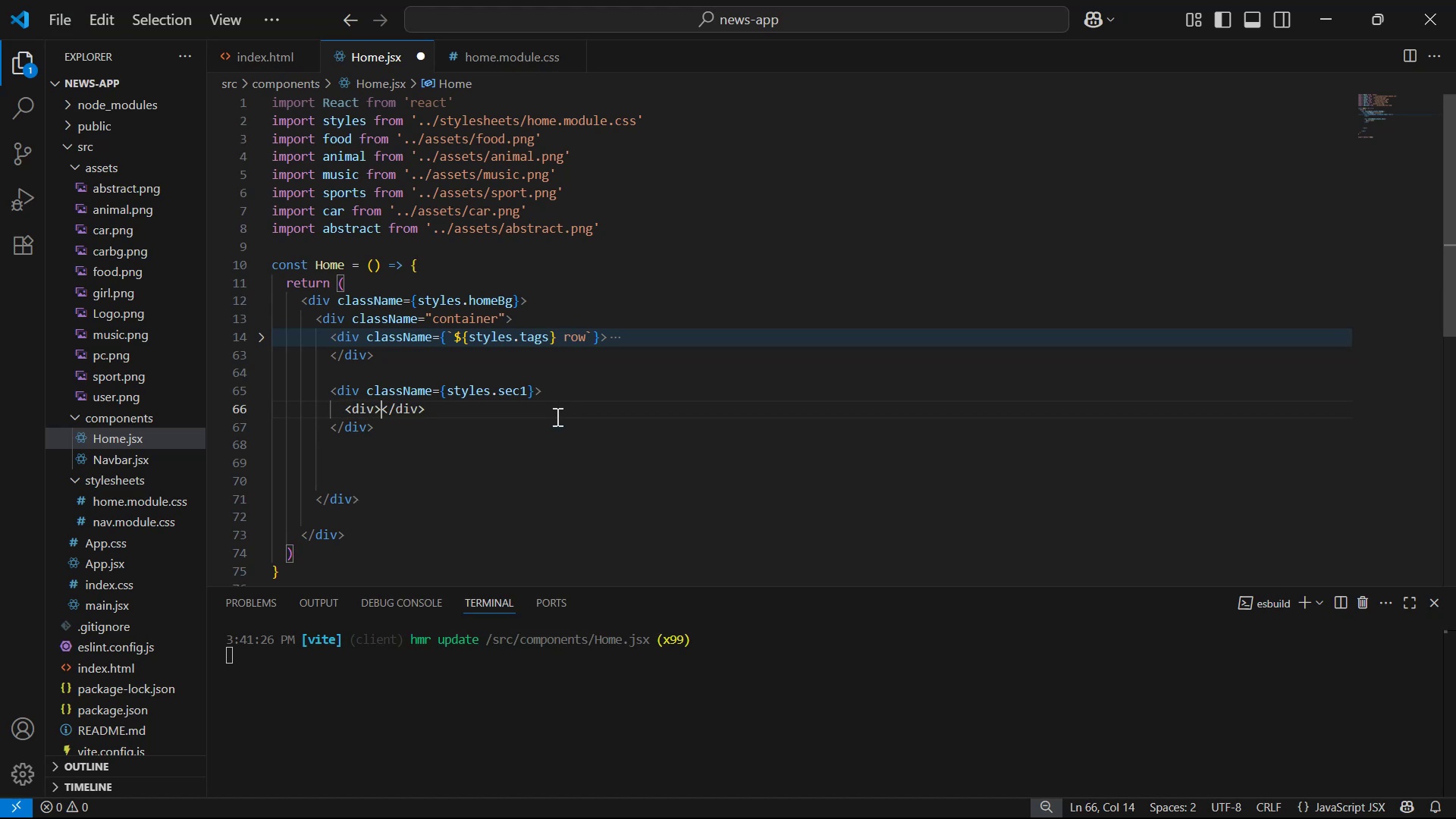 
key(Enter)
 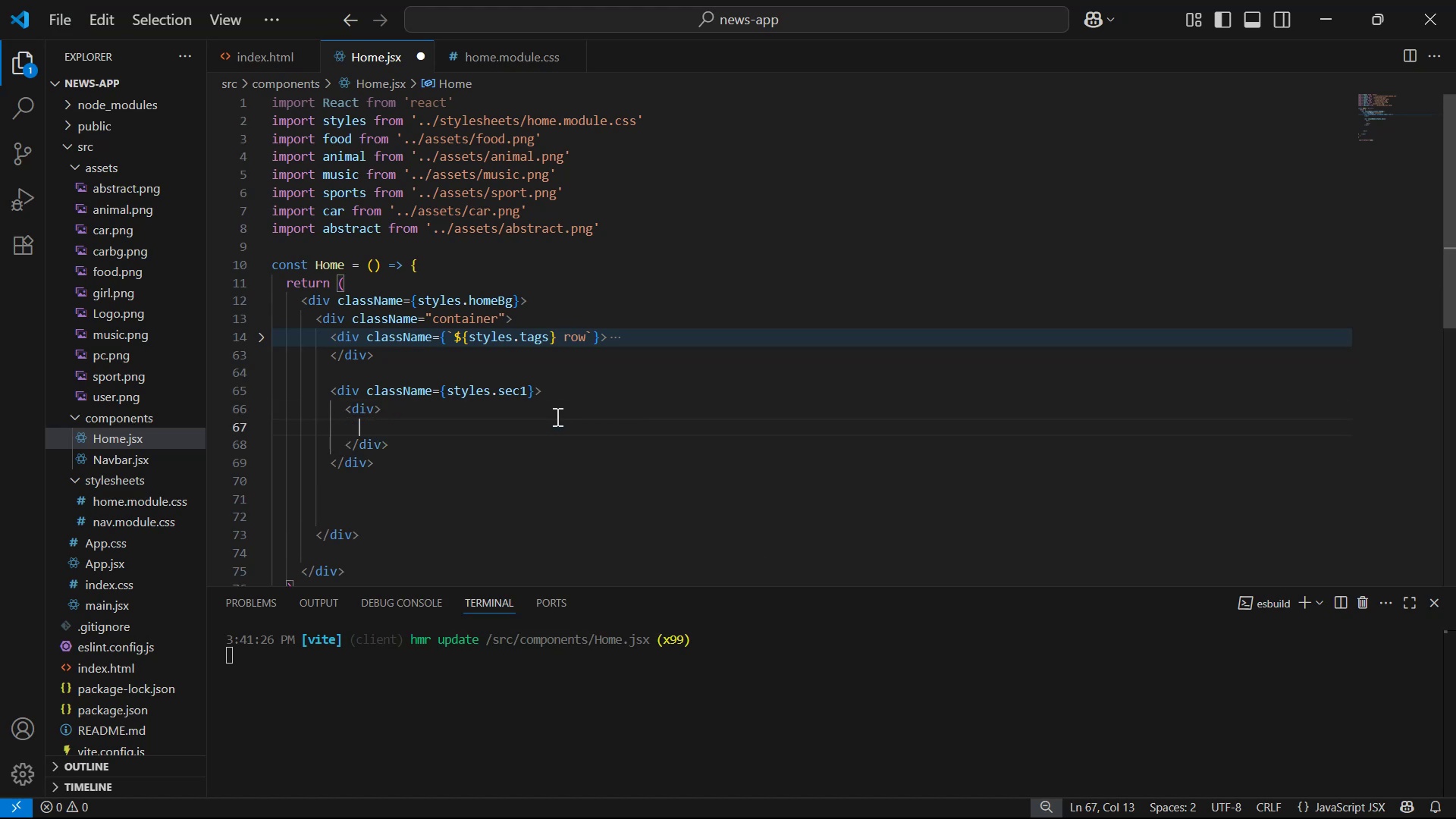 
key(ArrowUp)
 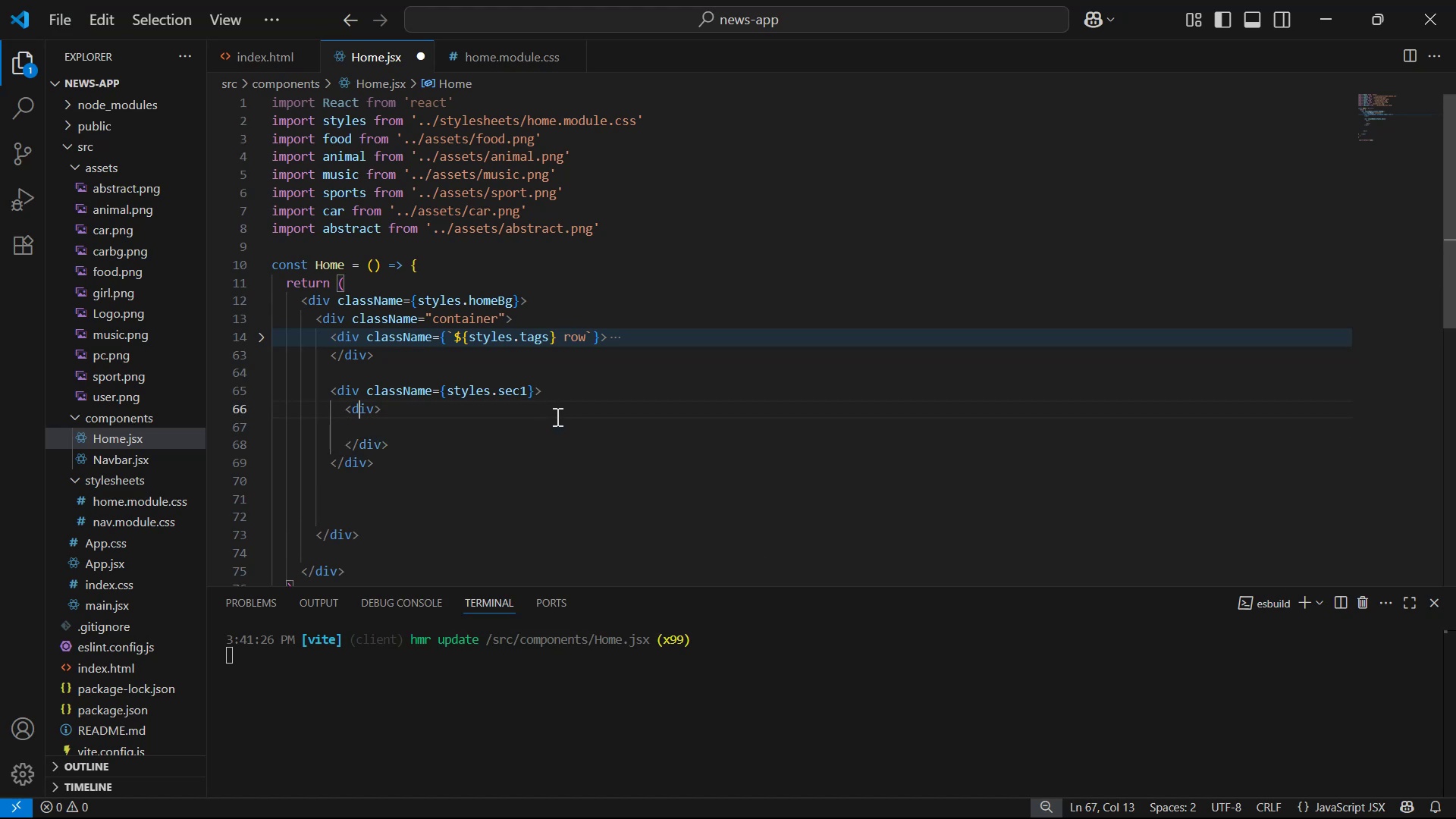 
key(ArrowRight)
 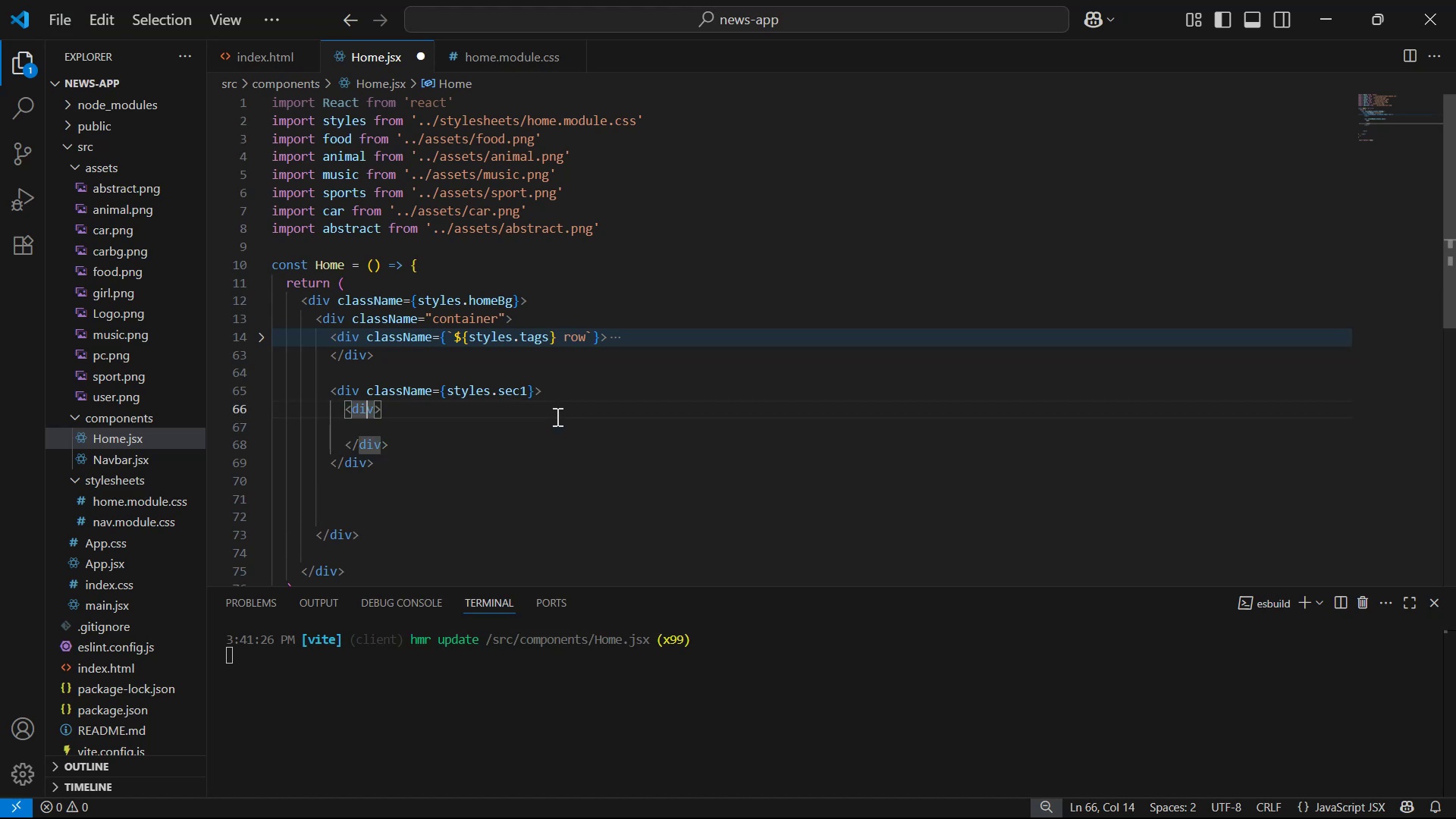 
key(ArrowRight)
 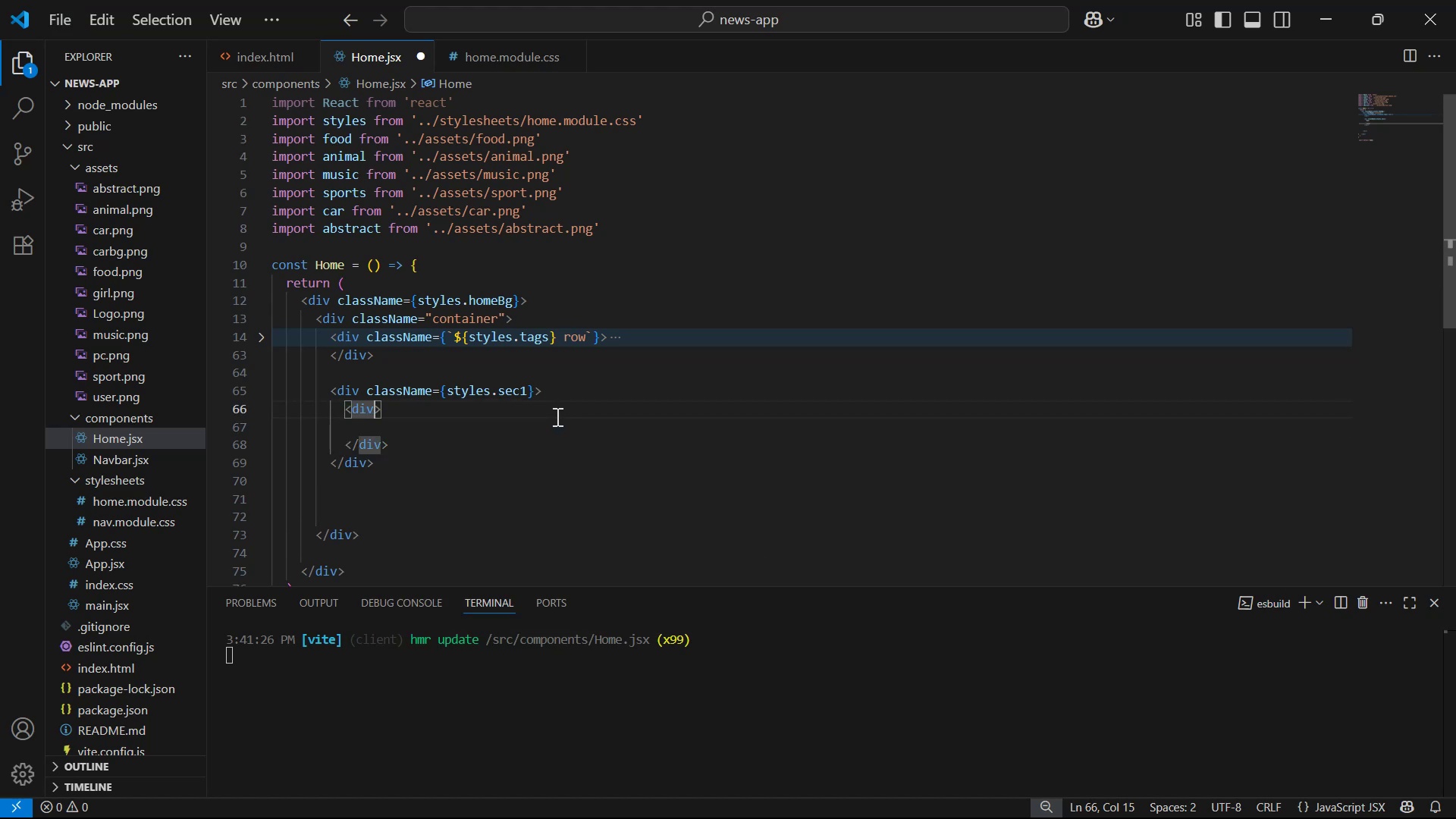 
type( cla)
 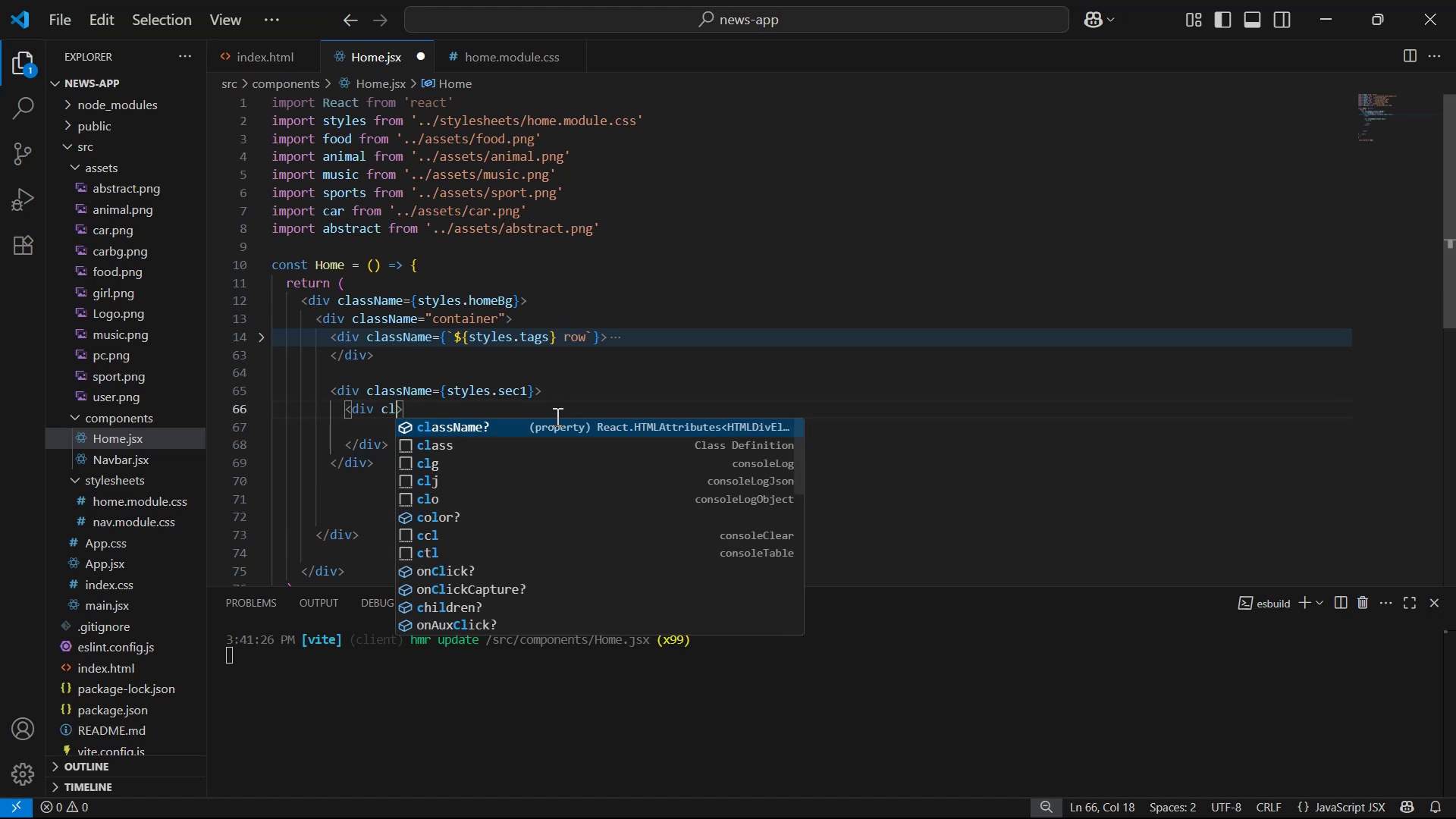 
key(Enter)
 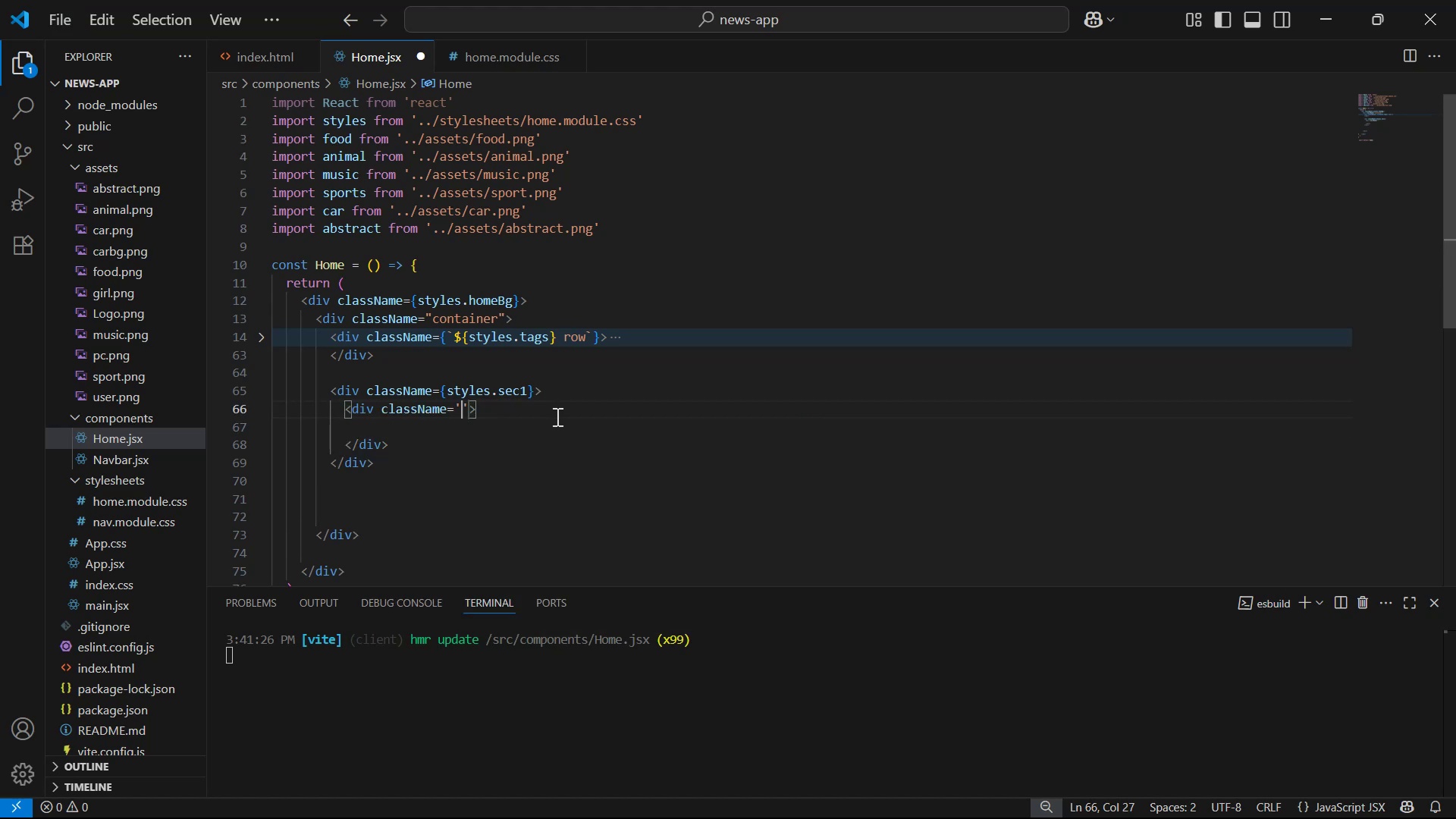 
key(ArrowRight)
 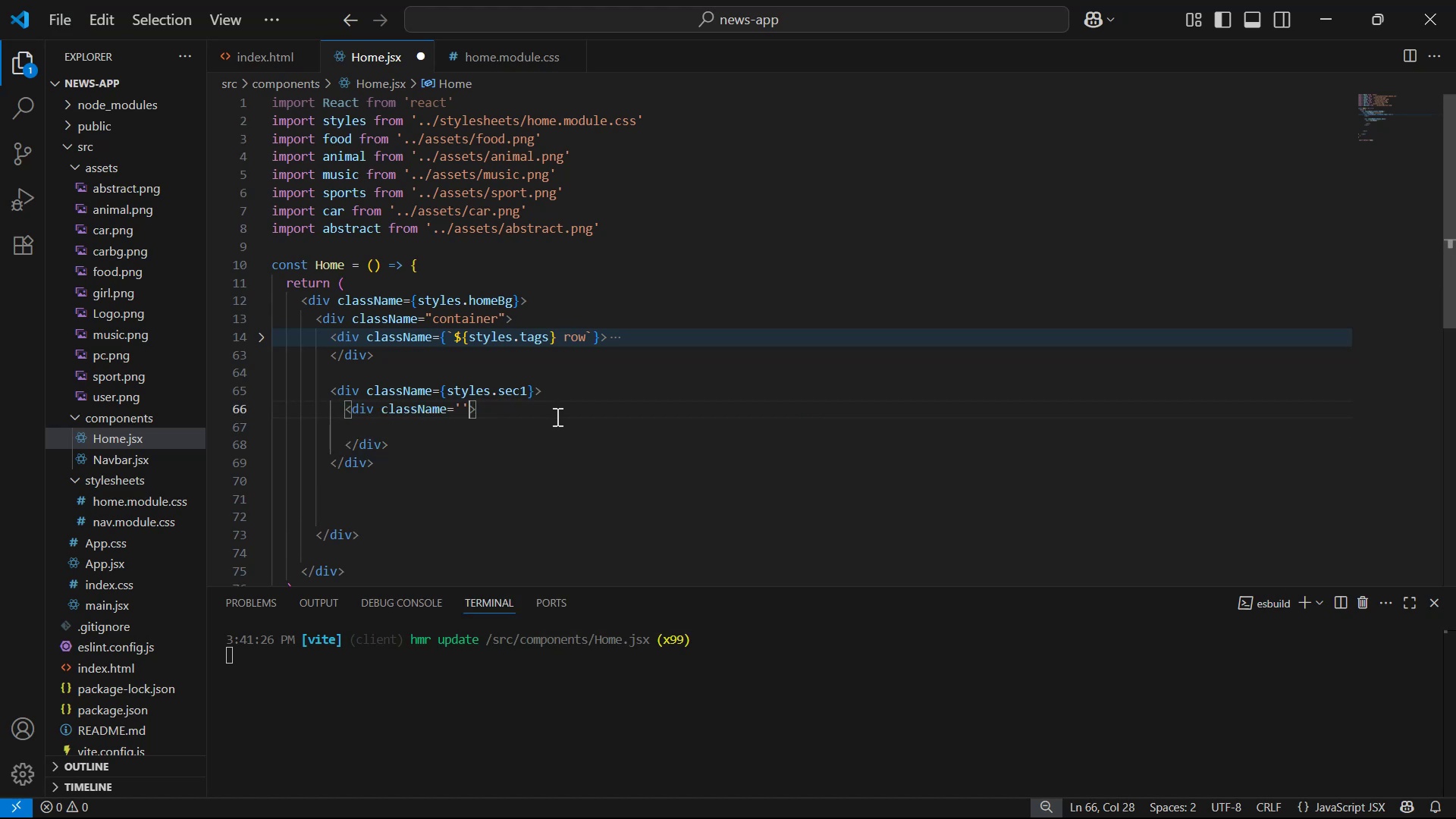 
key(ArrowLeft)
 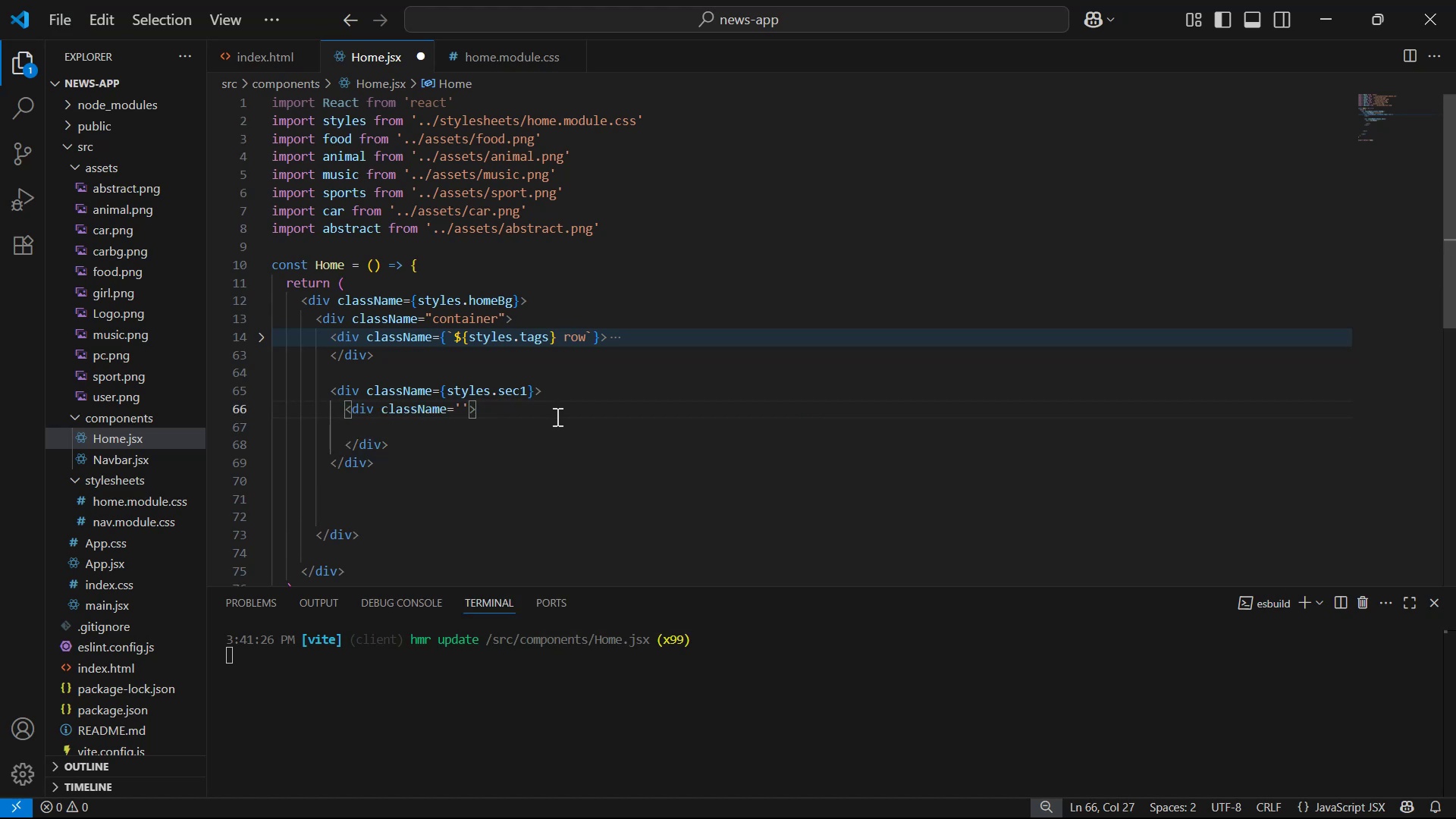 
key(ArrowRight)
 